 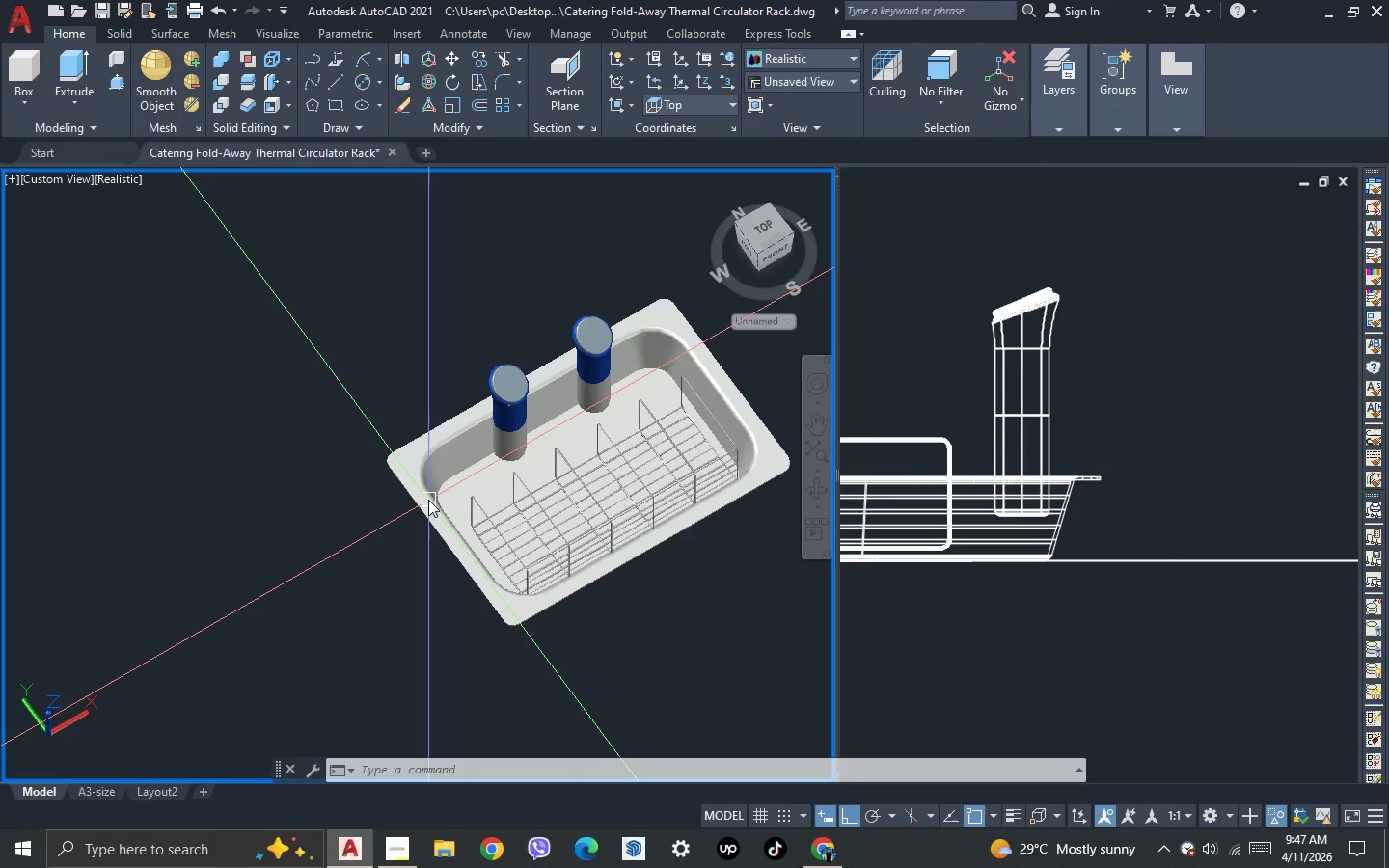 
scroll: coordinate [414, 475], scroll_direction: up, amount: 1.0
 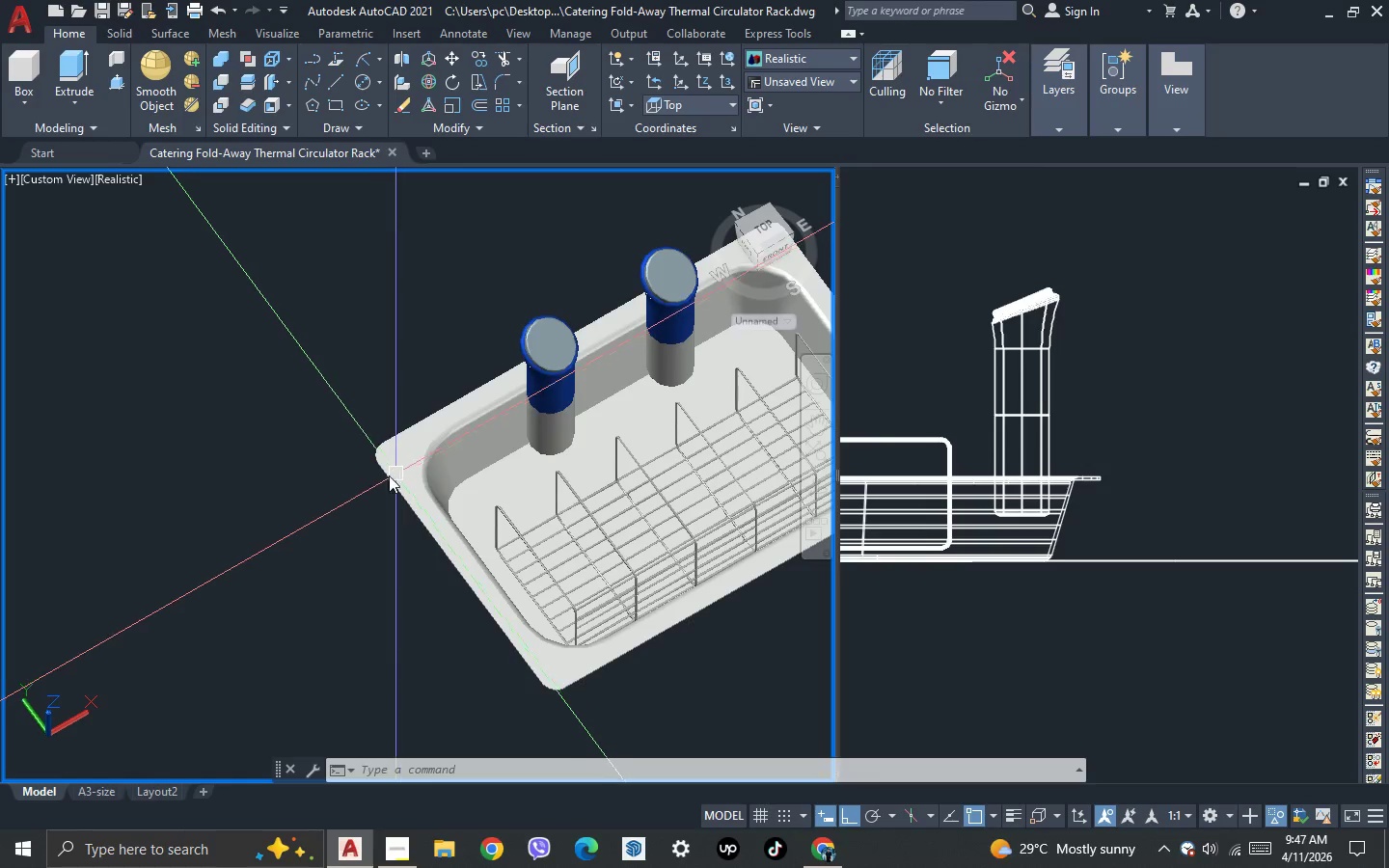 
scroll: coordinate [381, 483], scroll_direction: down, amount: 1.0
 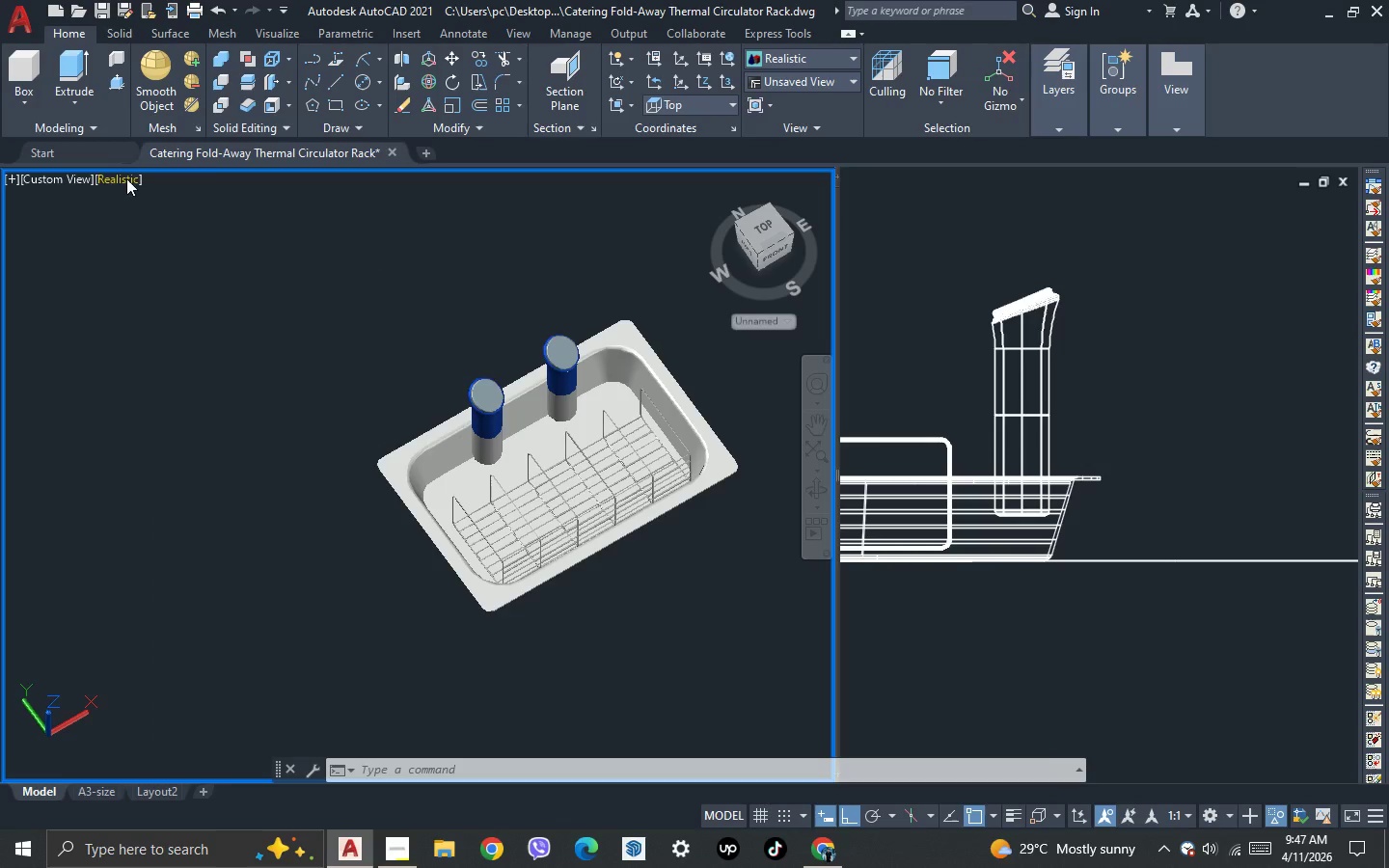 
left_click([205, 231])
 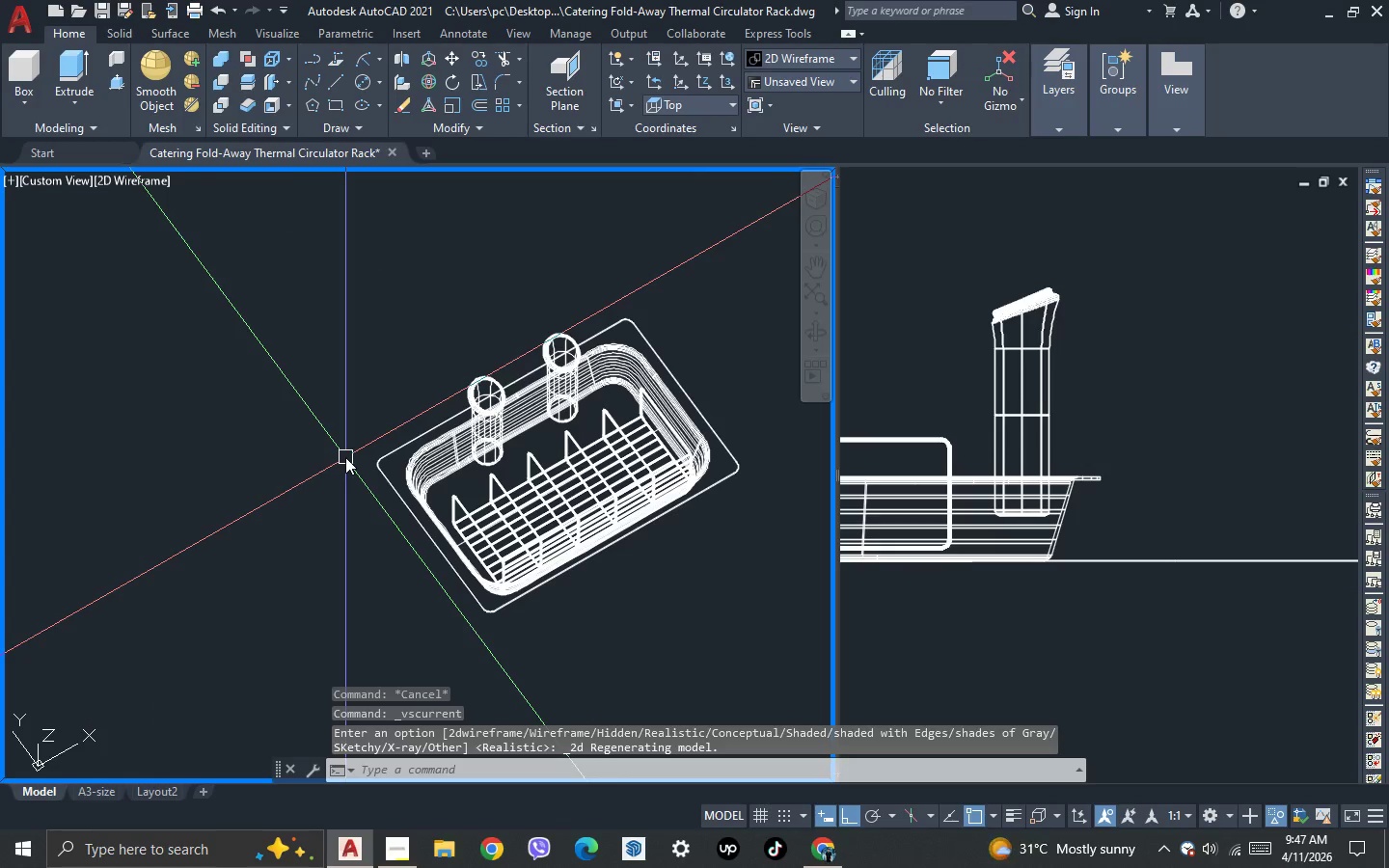 
key(3)
 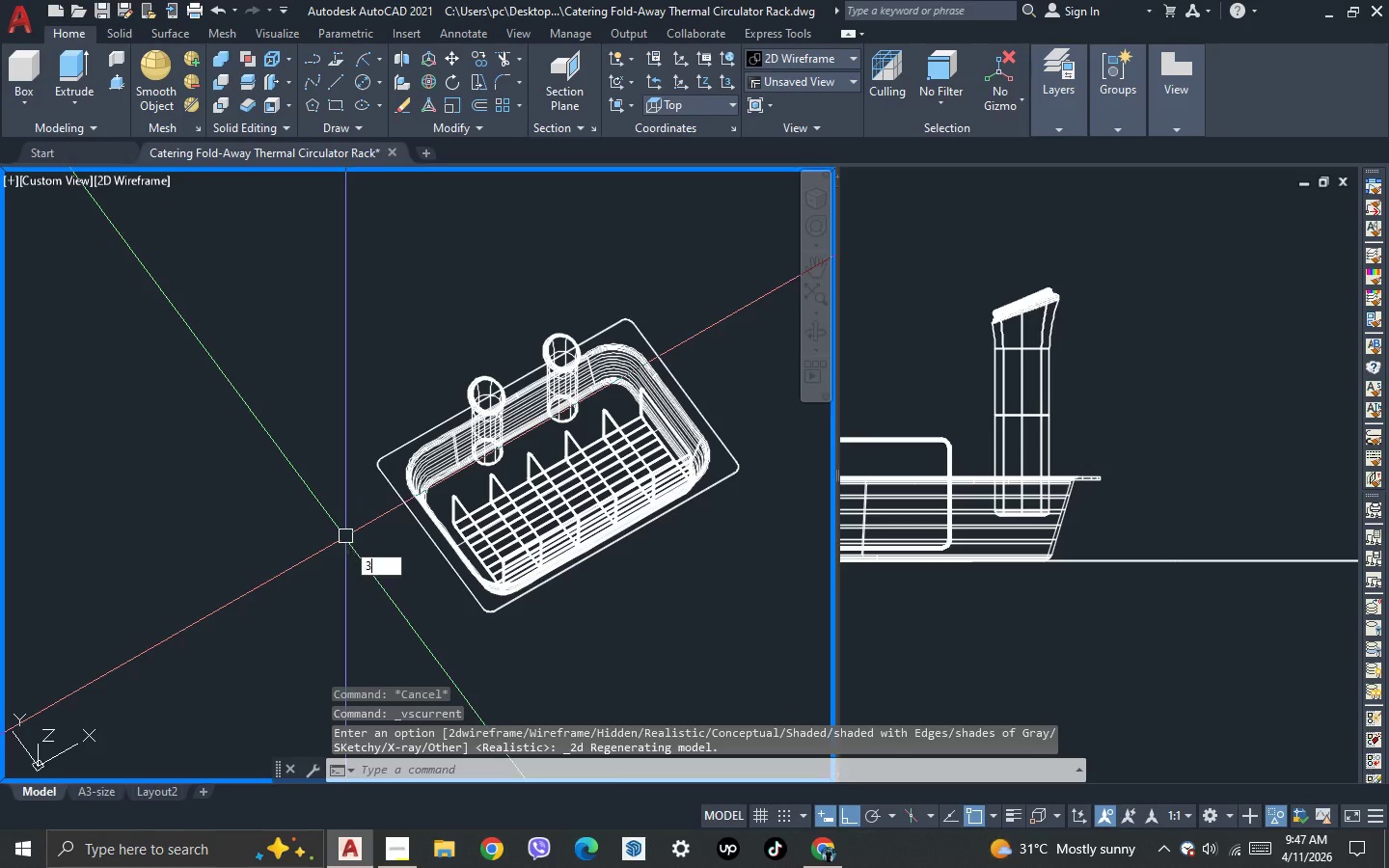 
key(Space)
 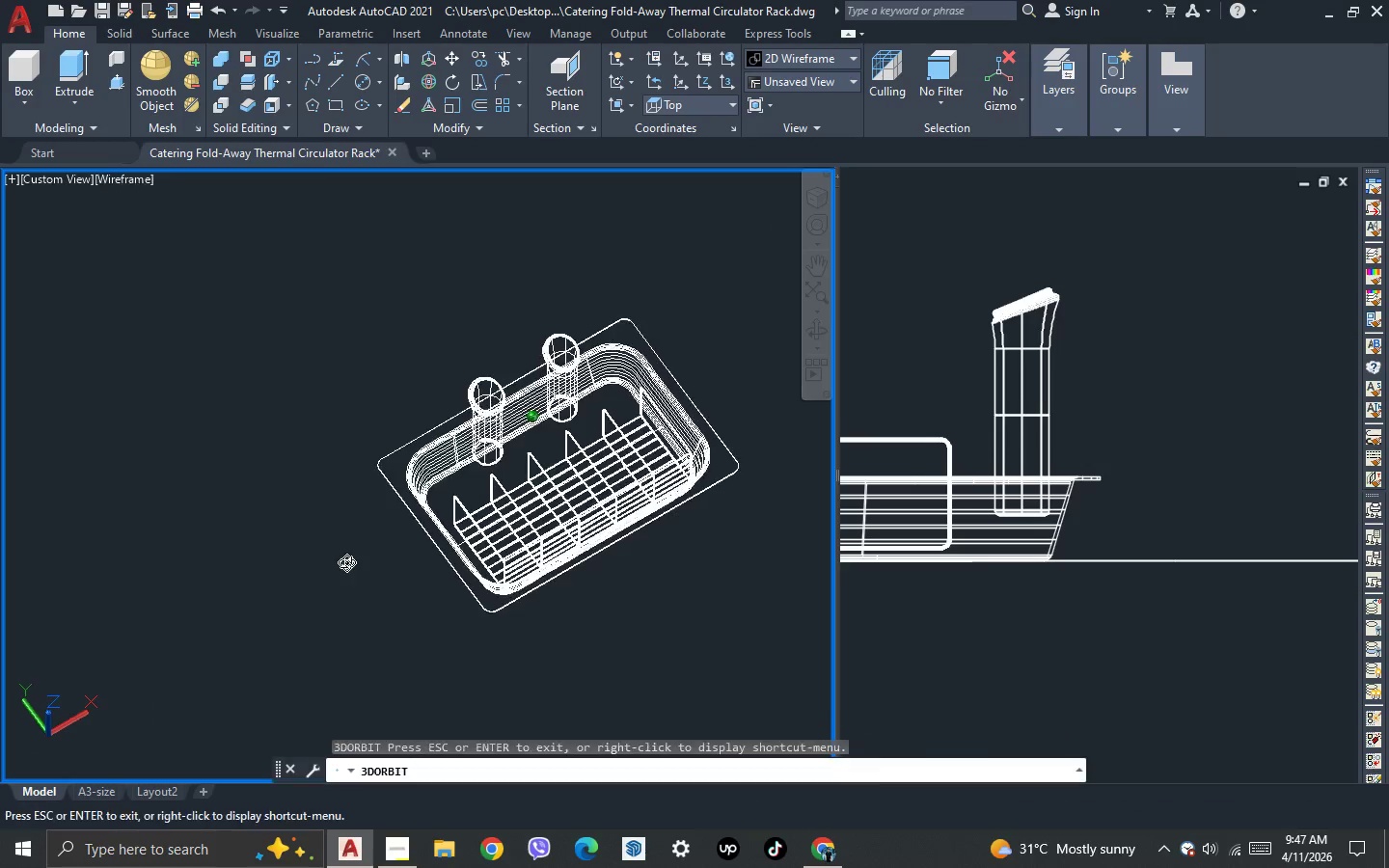 
left_click_drag(start_coordinate=[345, 562], to_coordinate=[330, 500])
 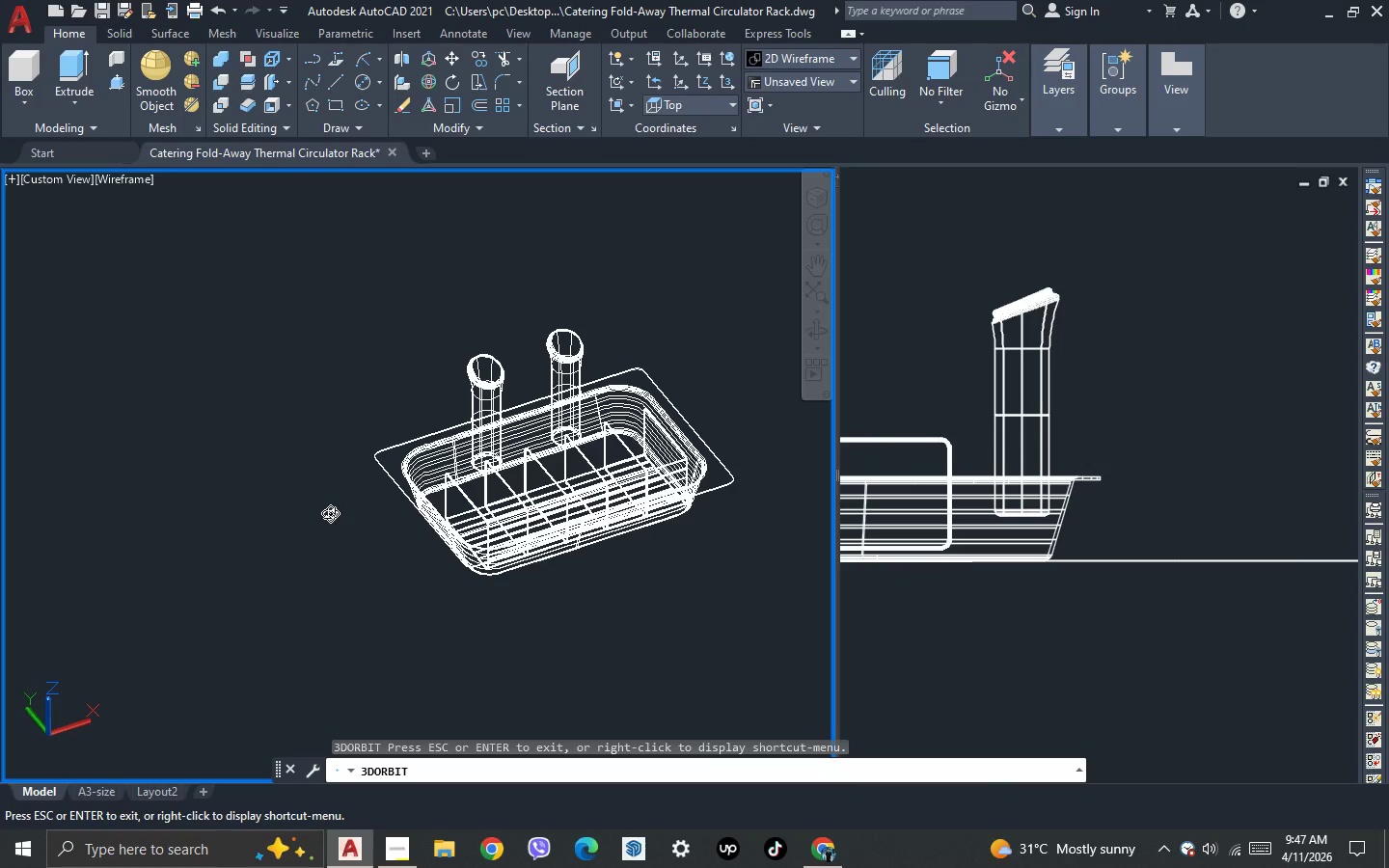 
left_click_drag(start_coordinate=[336, 527], to_coordinate=[344, 565])
 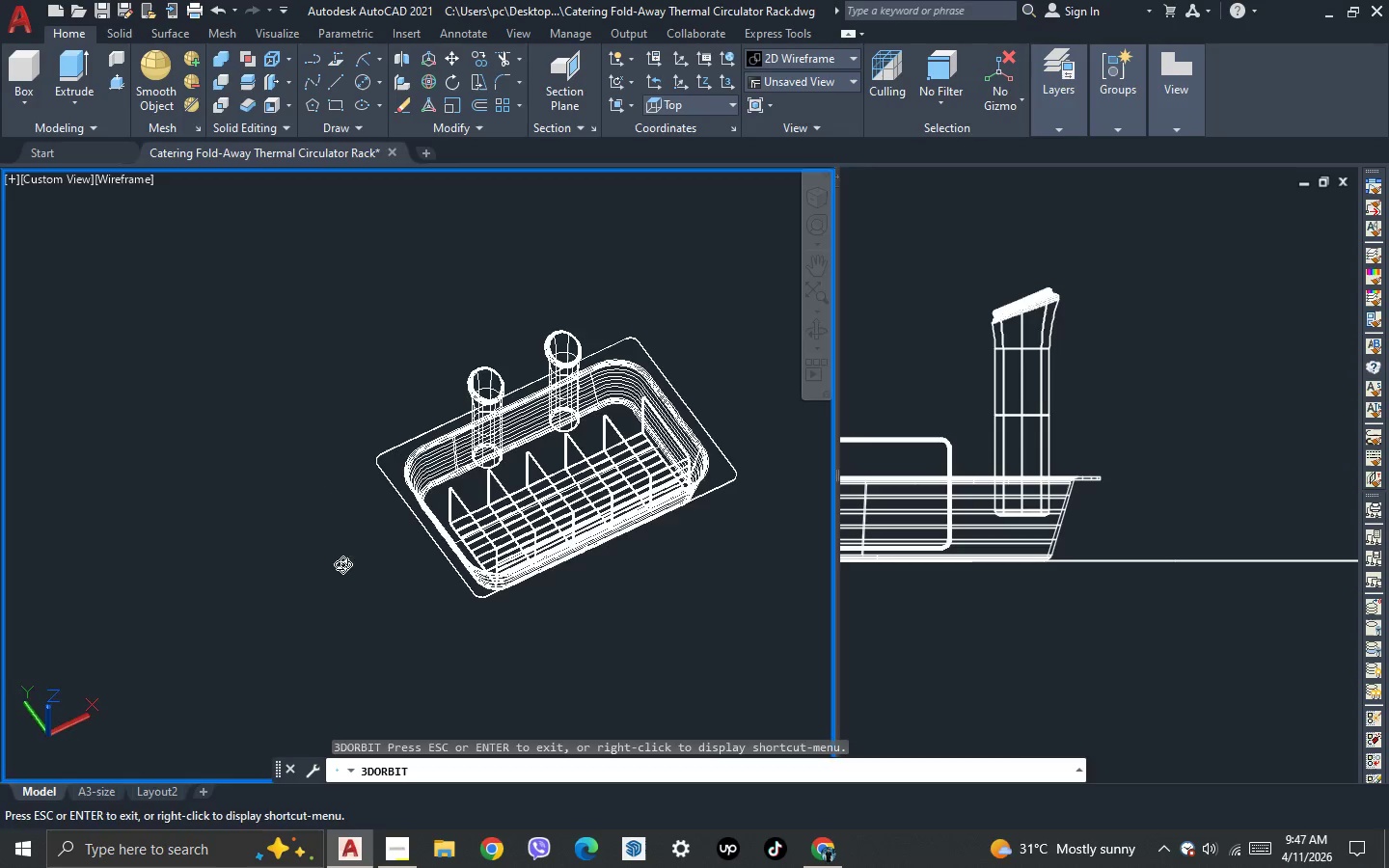 
key(Escape)
 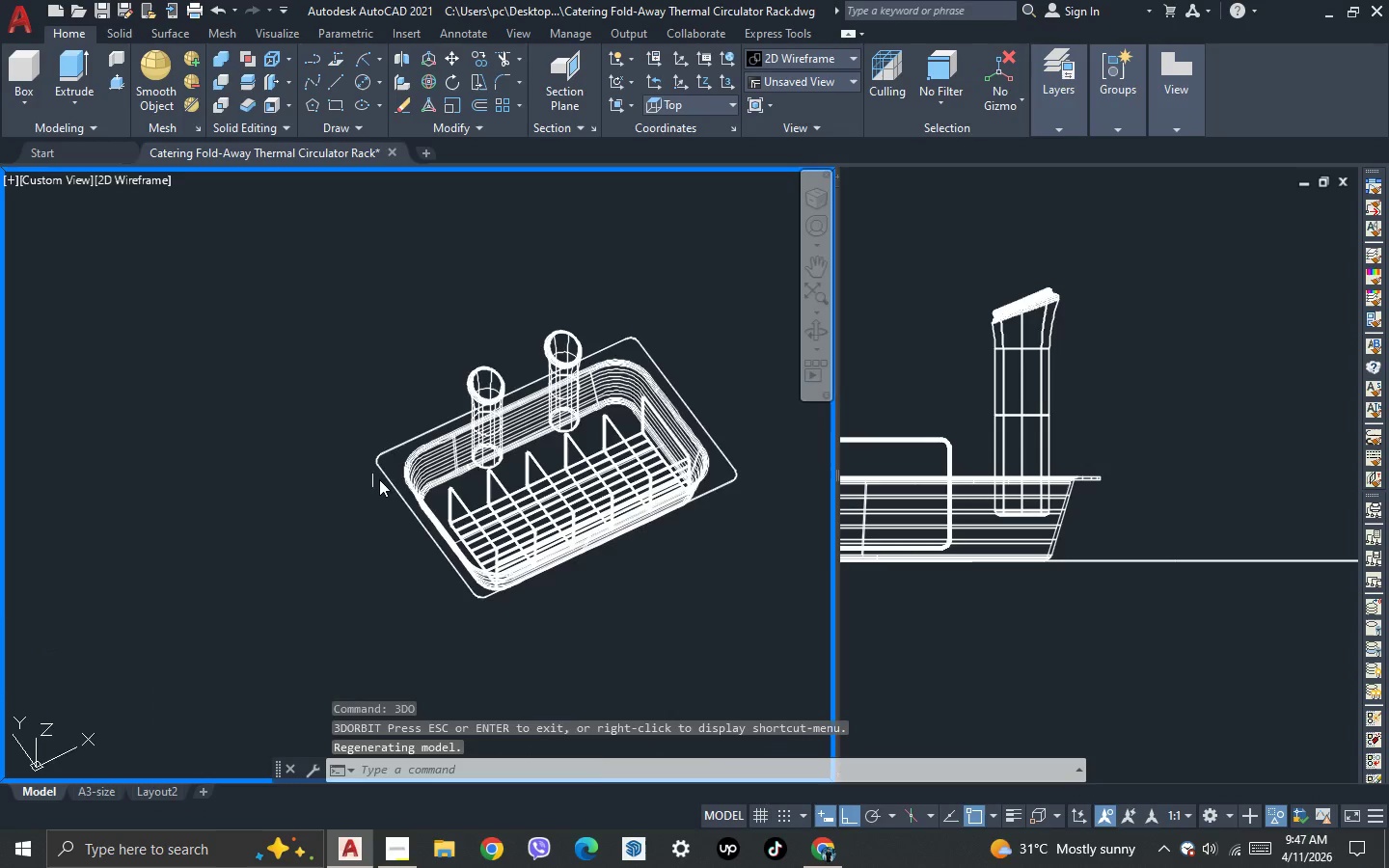 
scroll: coordinate [404, 421], scroll_direction: up, amount: 3.0
 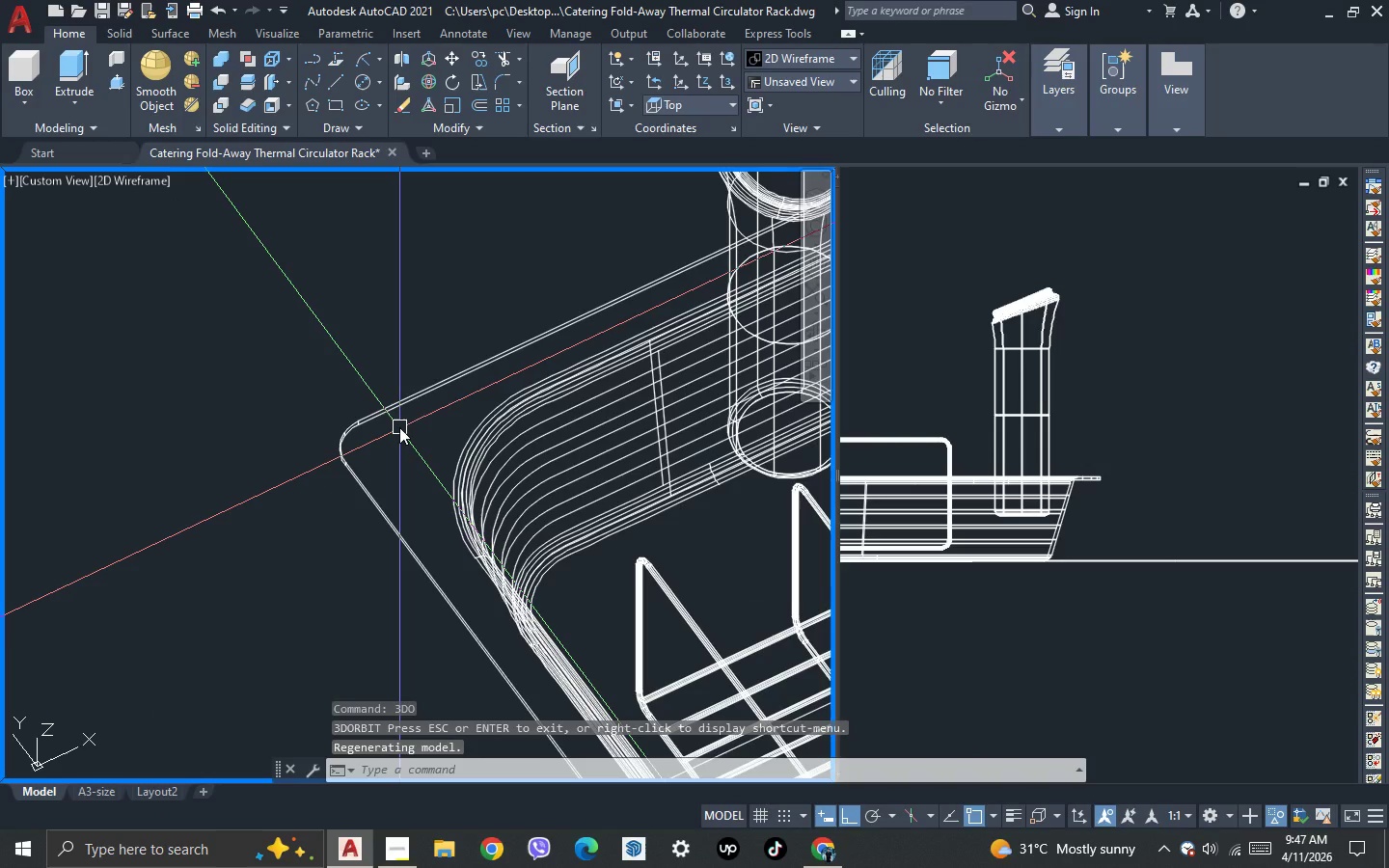 
type(rec)
 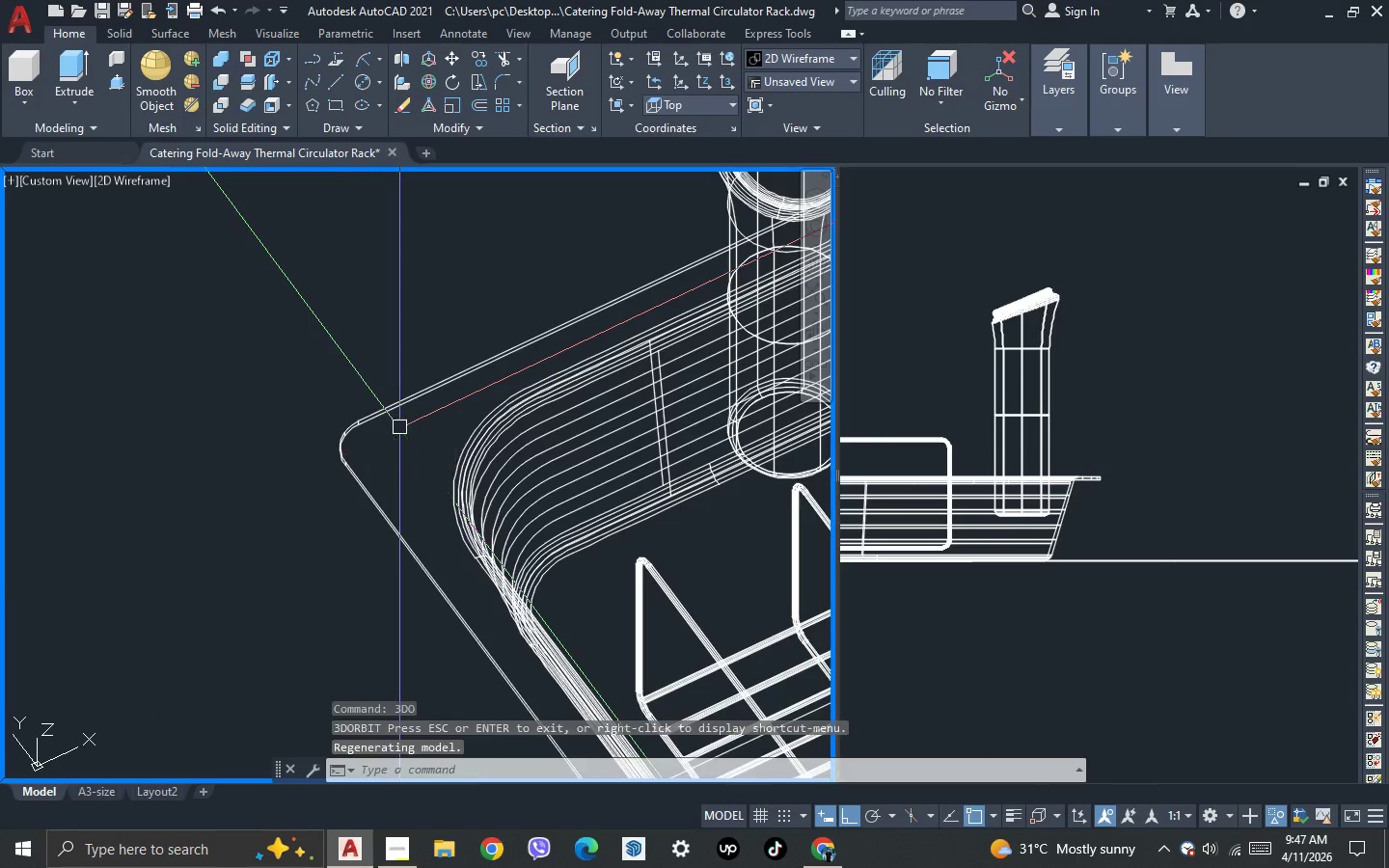 
key(Space)
 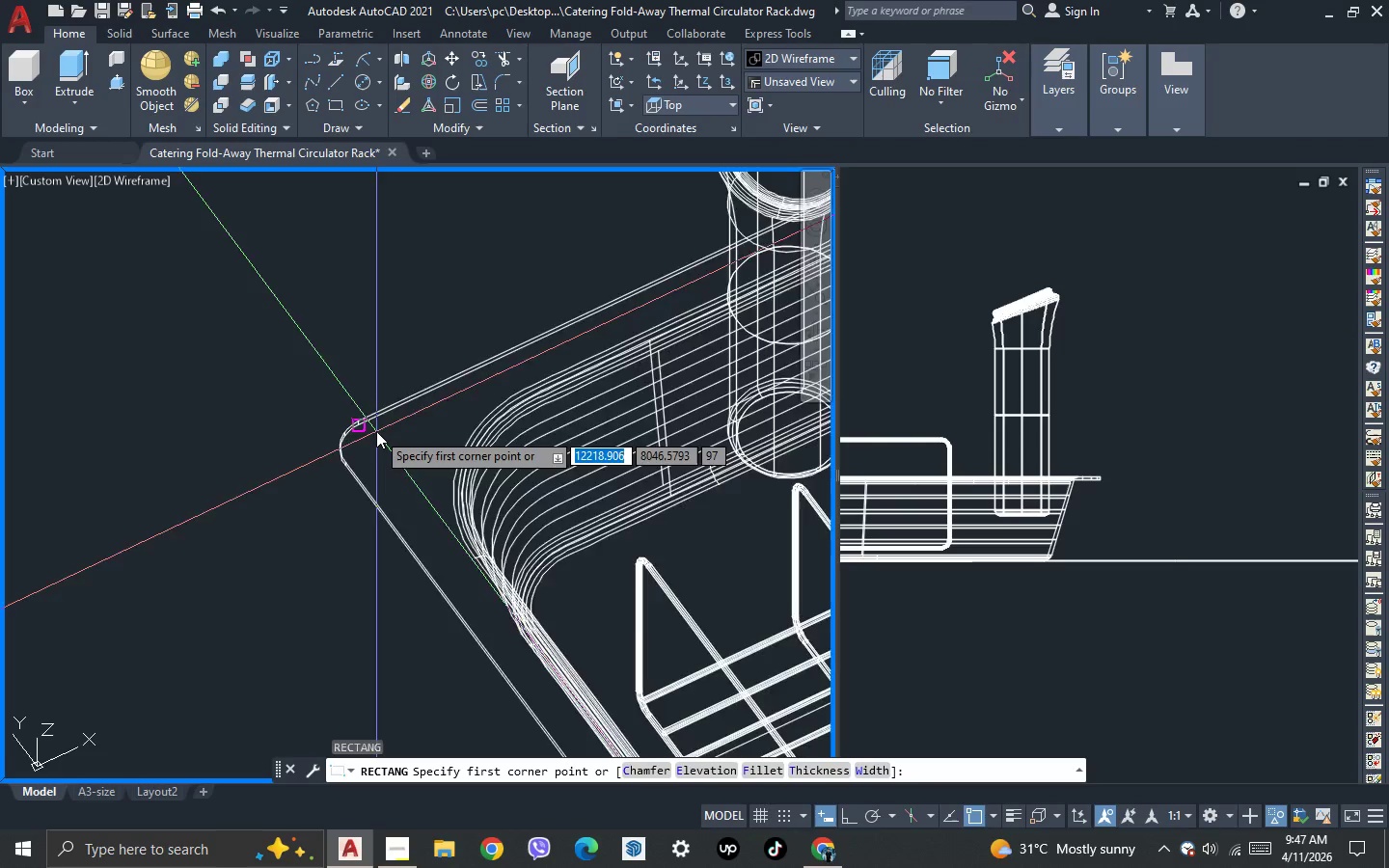 
scroll: coordinate [376, 431], scroll_direction: up, amount: 4.0
 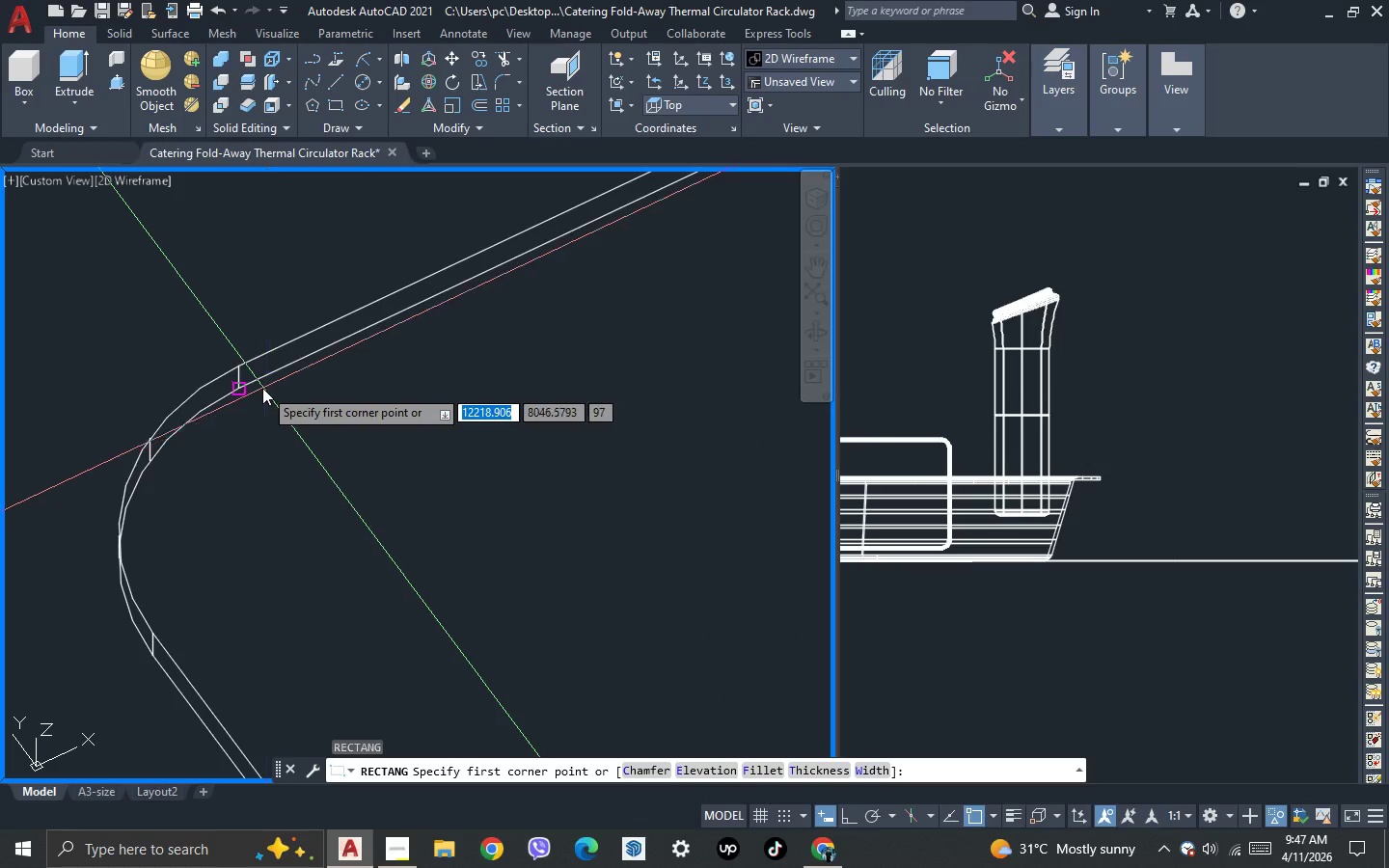 
left_click_drag(start_coordinate=[261, 387], to_coordinate=[263, 403])
 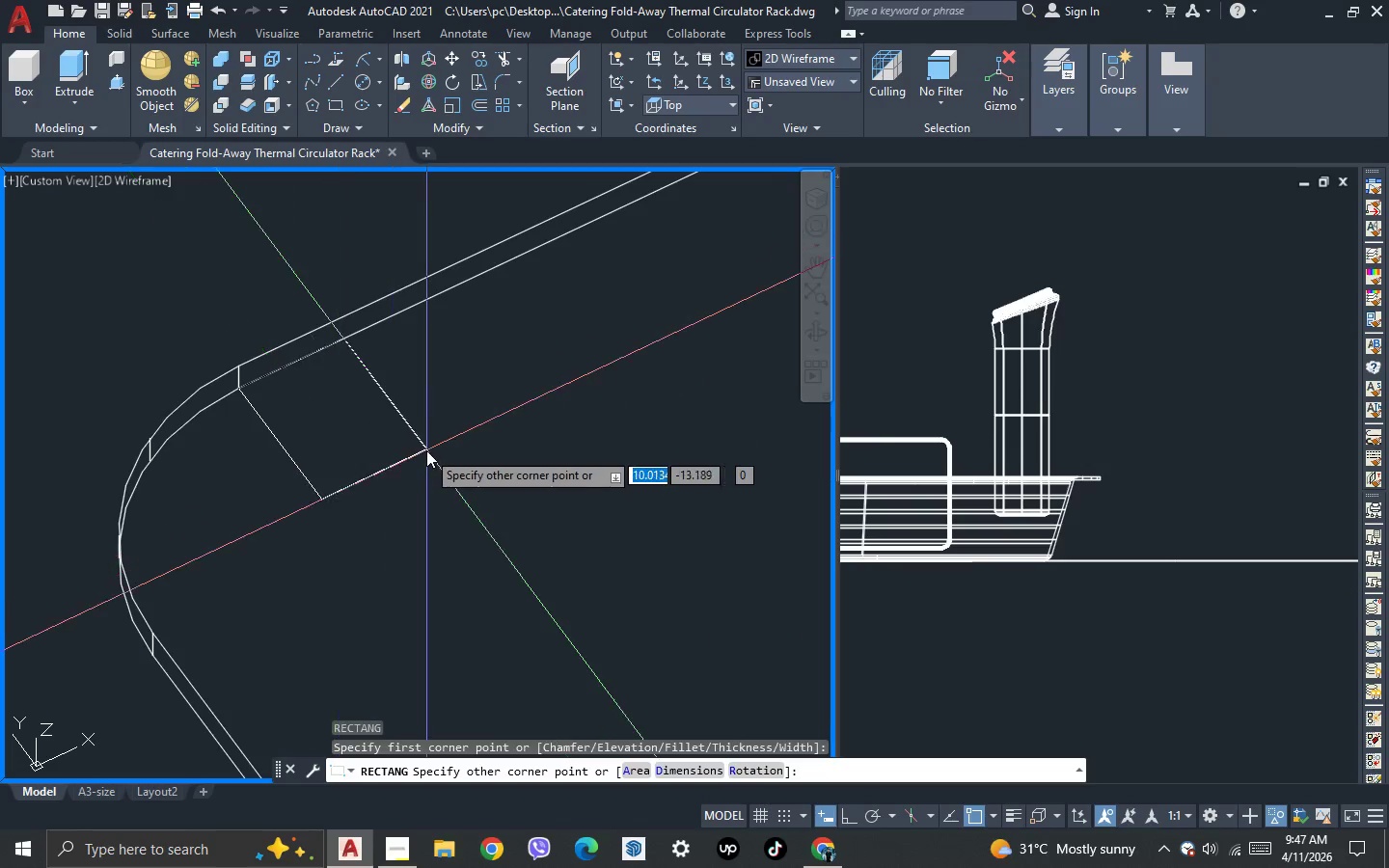 
scroll: coordinate [485, 440], scroll_direction: down, amount: 9.0
 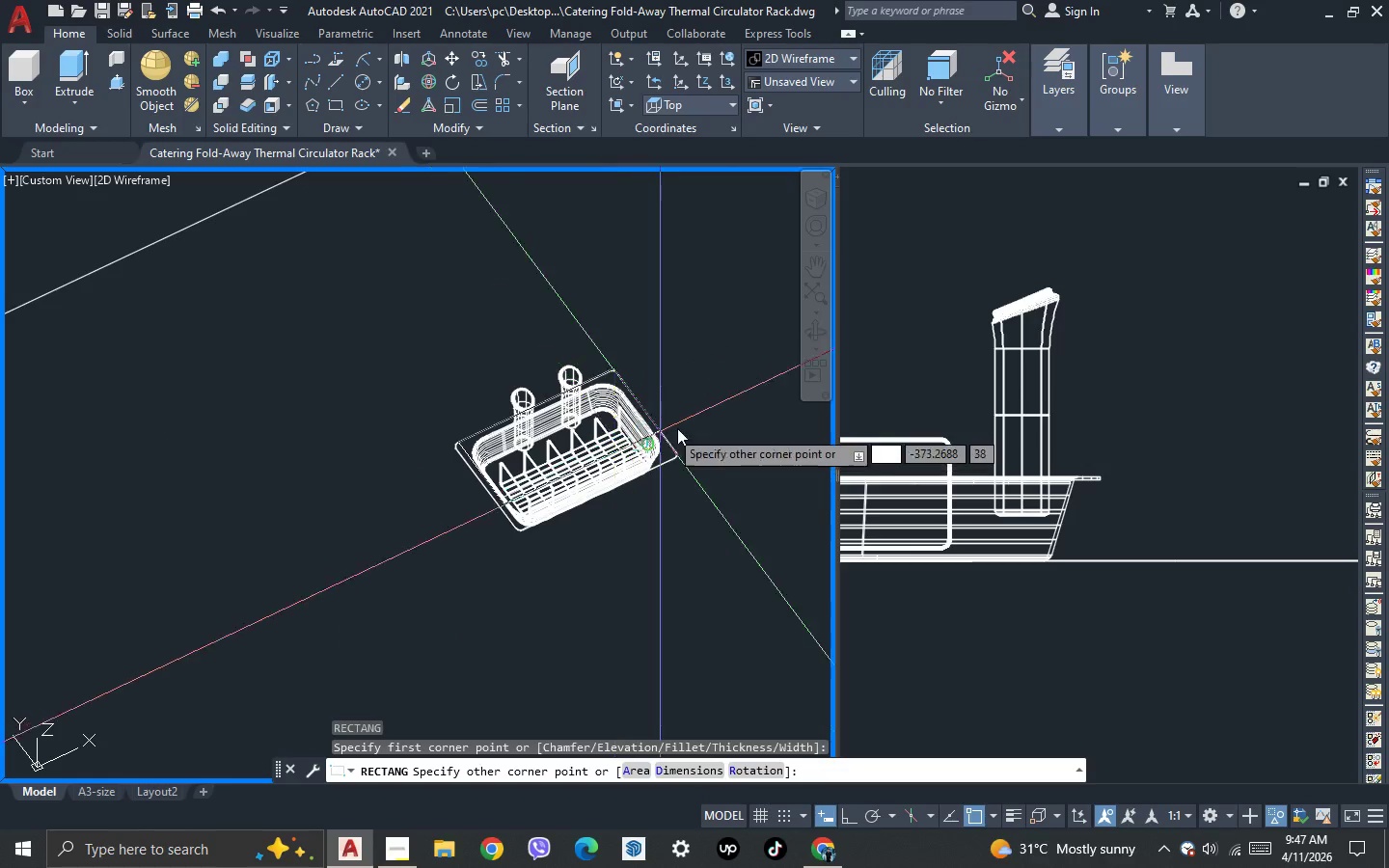 
scroll: coordinate [646, 513], scroll_direction: up, amount: 8.0
 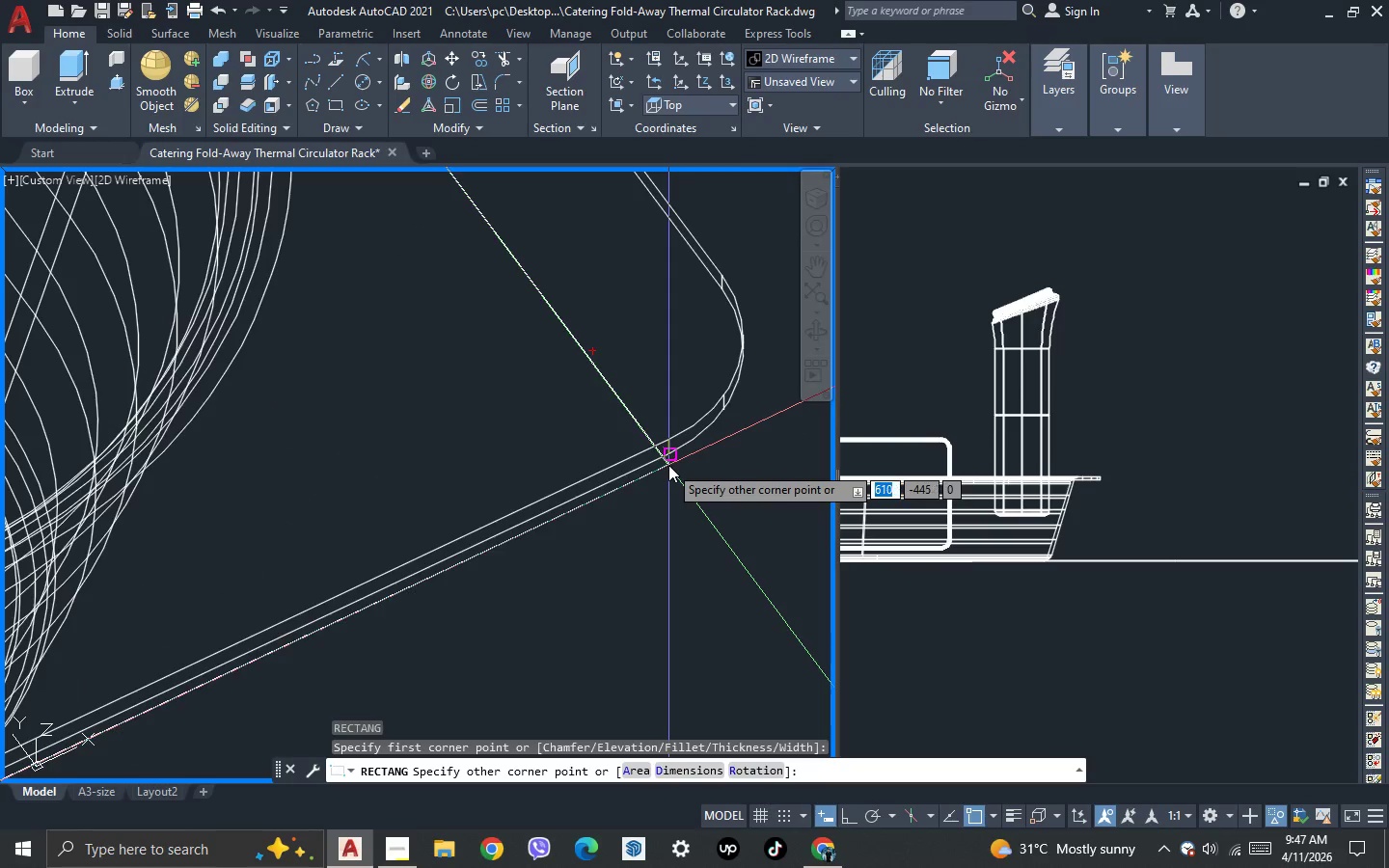 
left_click([668, 465])
 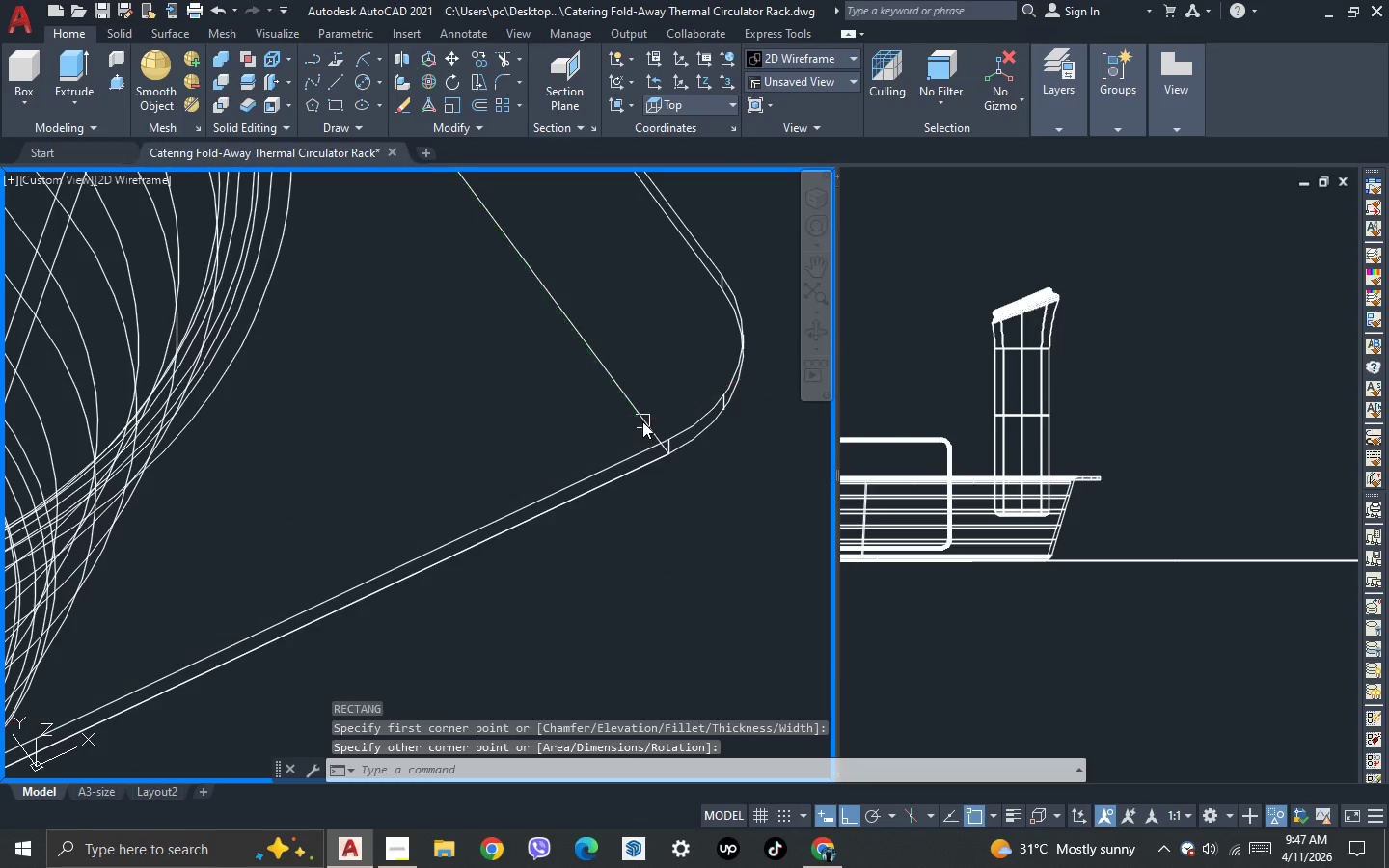 
left_click([642, 420])
 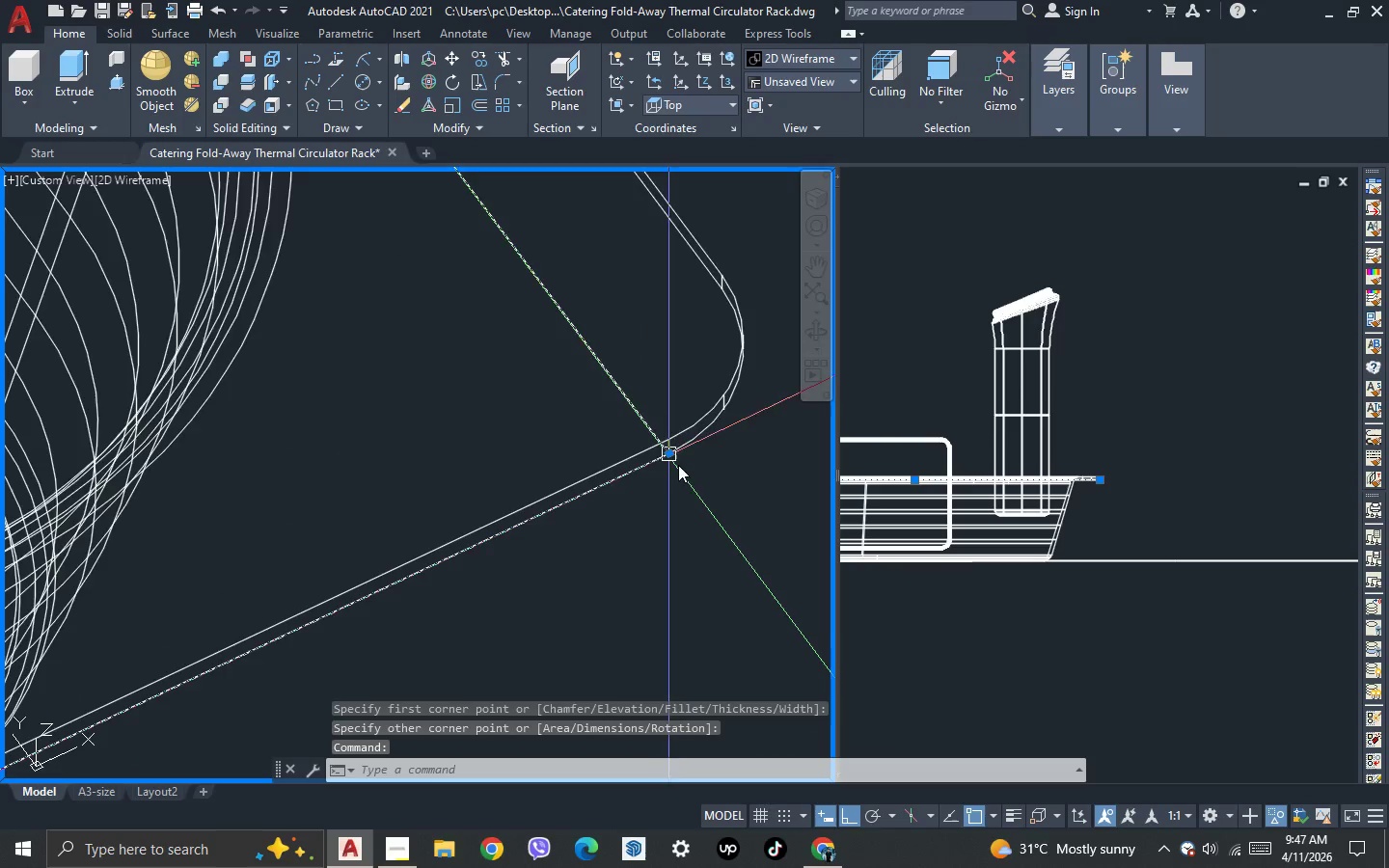 
scroll: coordinate [699, 492], scroll_direction: down, amount: 4.0
 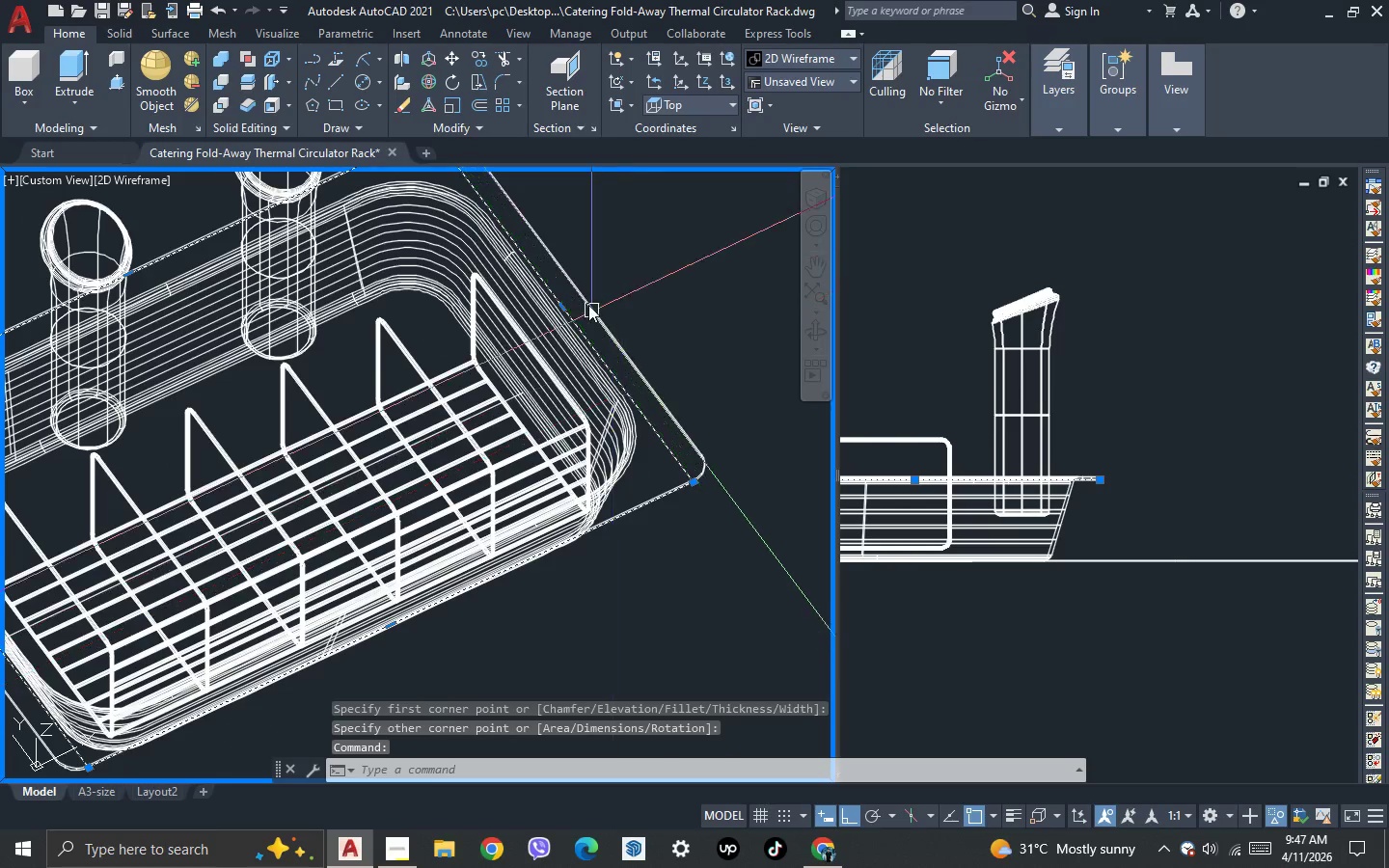 
scroll: coordinate [575, 298], scroll_direction: up, amount: 3.0
 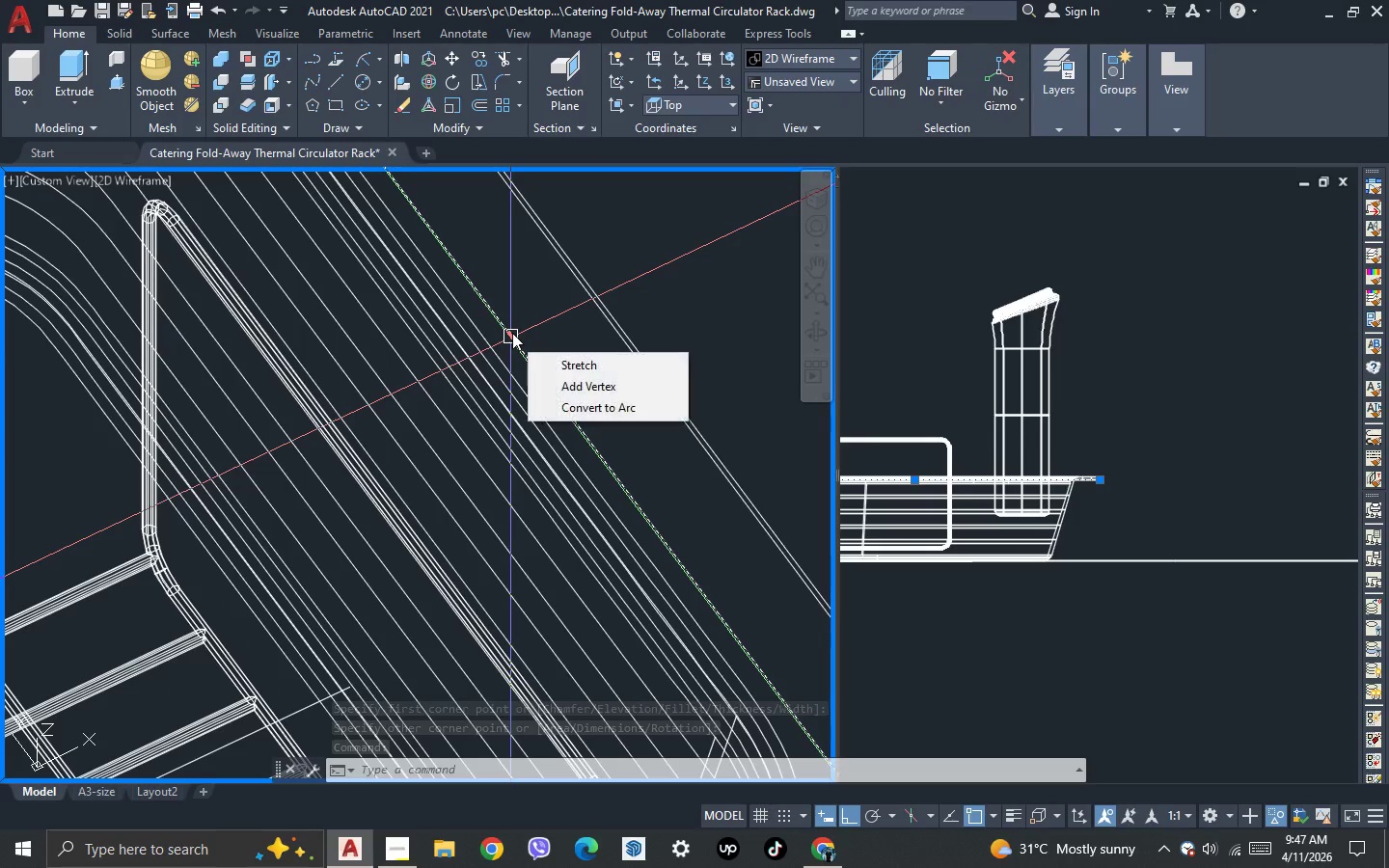 
left_click([513, 332])
 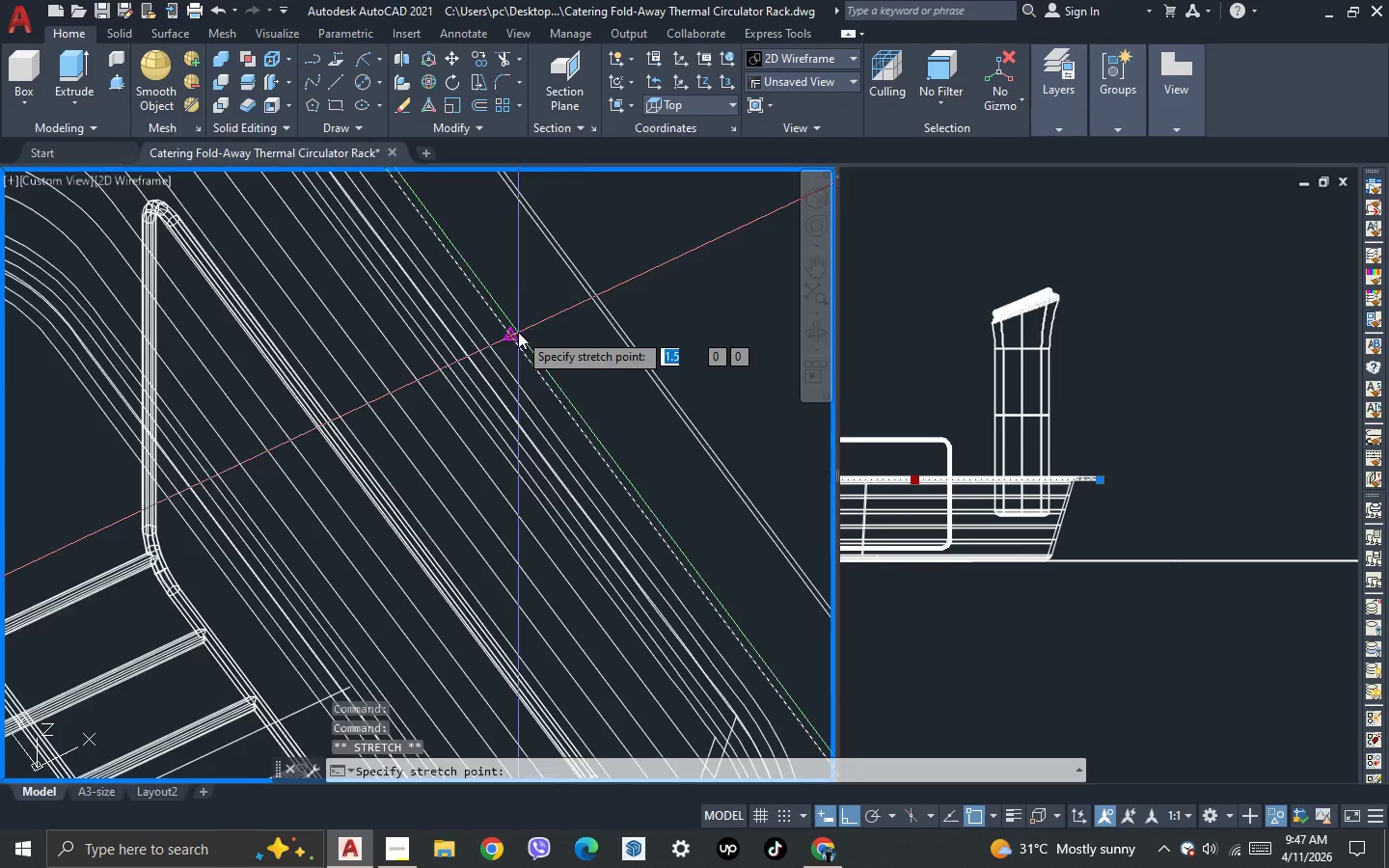 
scroll: coordinate [518, 332], scroll_direction: up, amount: 1.0
 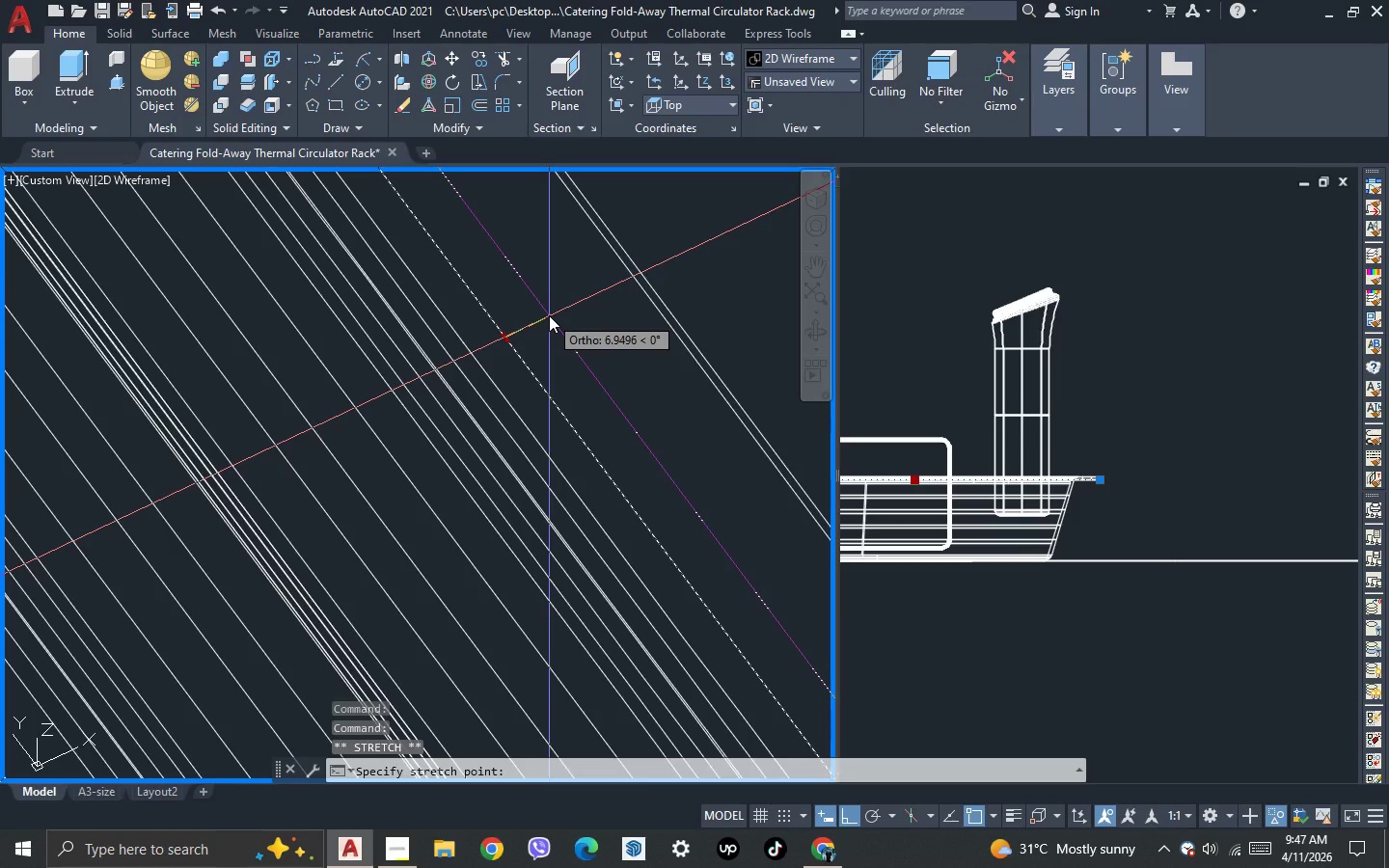 
type(10)
 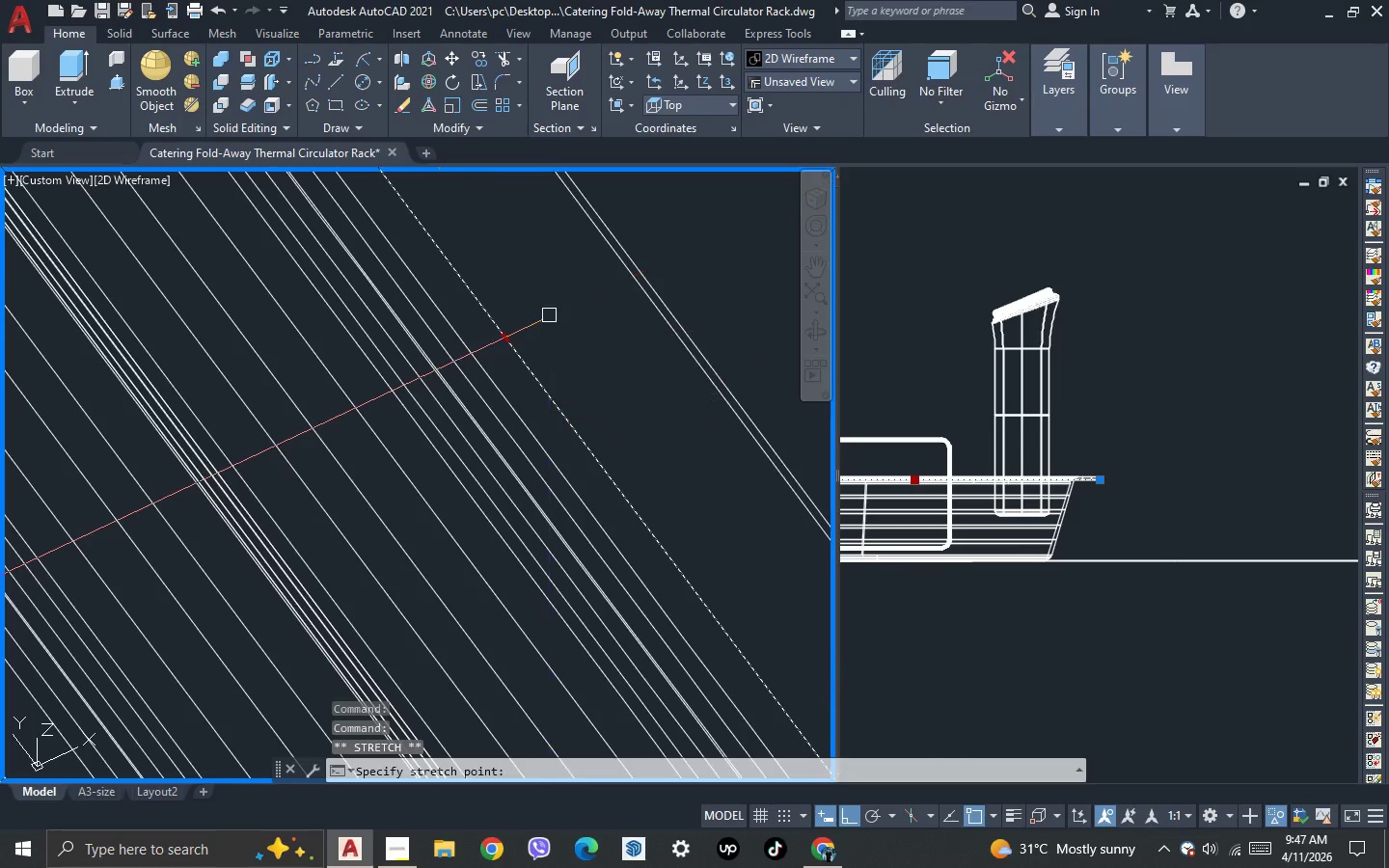 
key(Enter)
 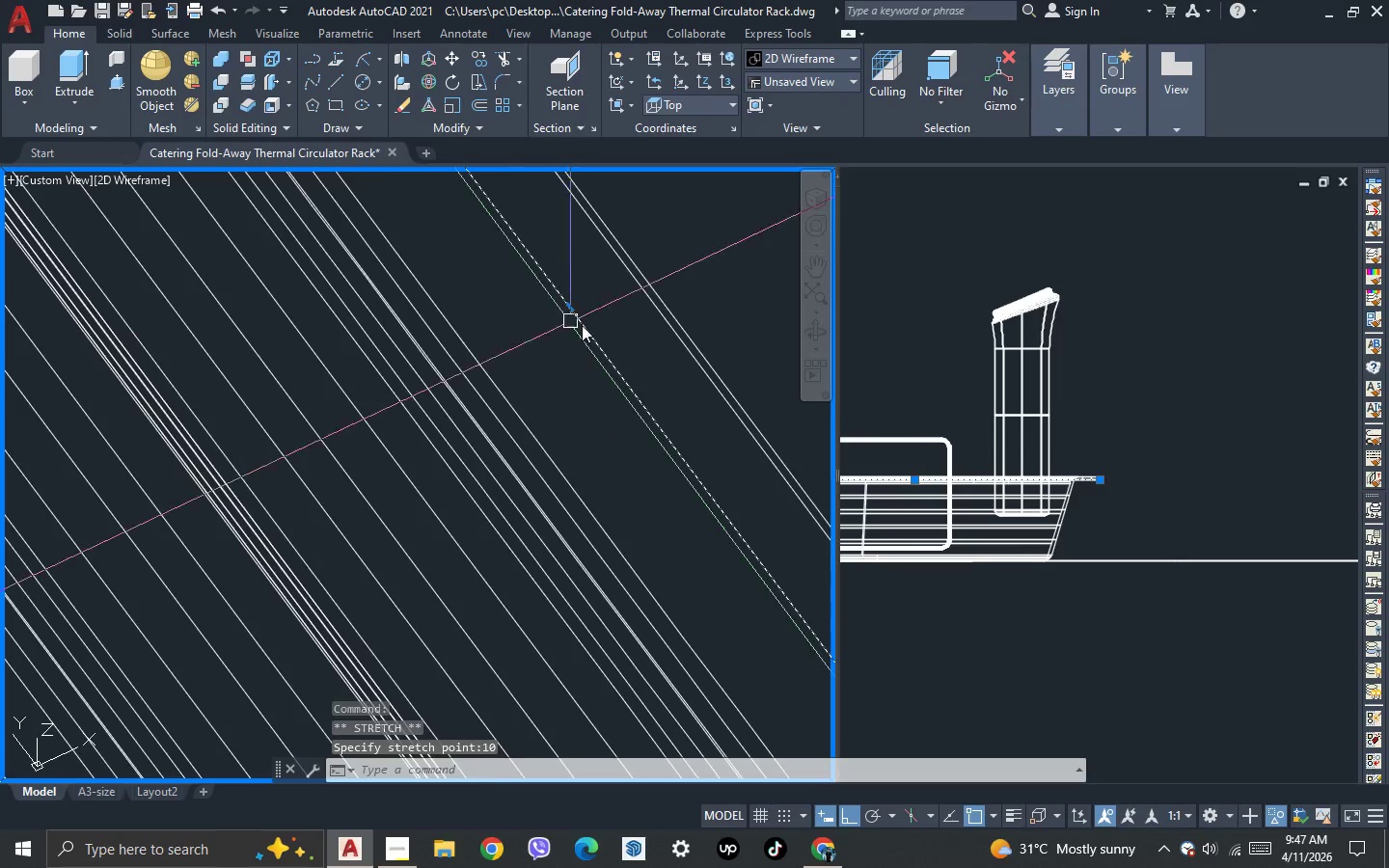 
scroll: coordinate [663, 361], scroll_direction: down, amount: 5.0
 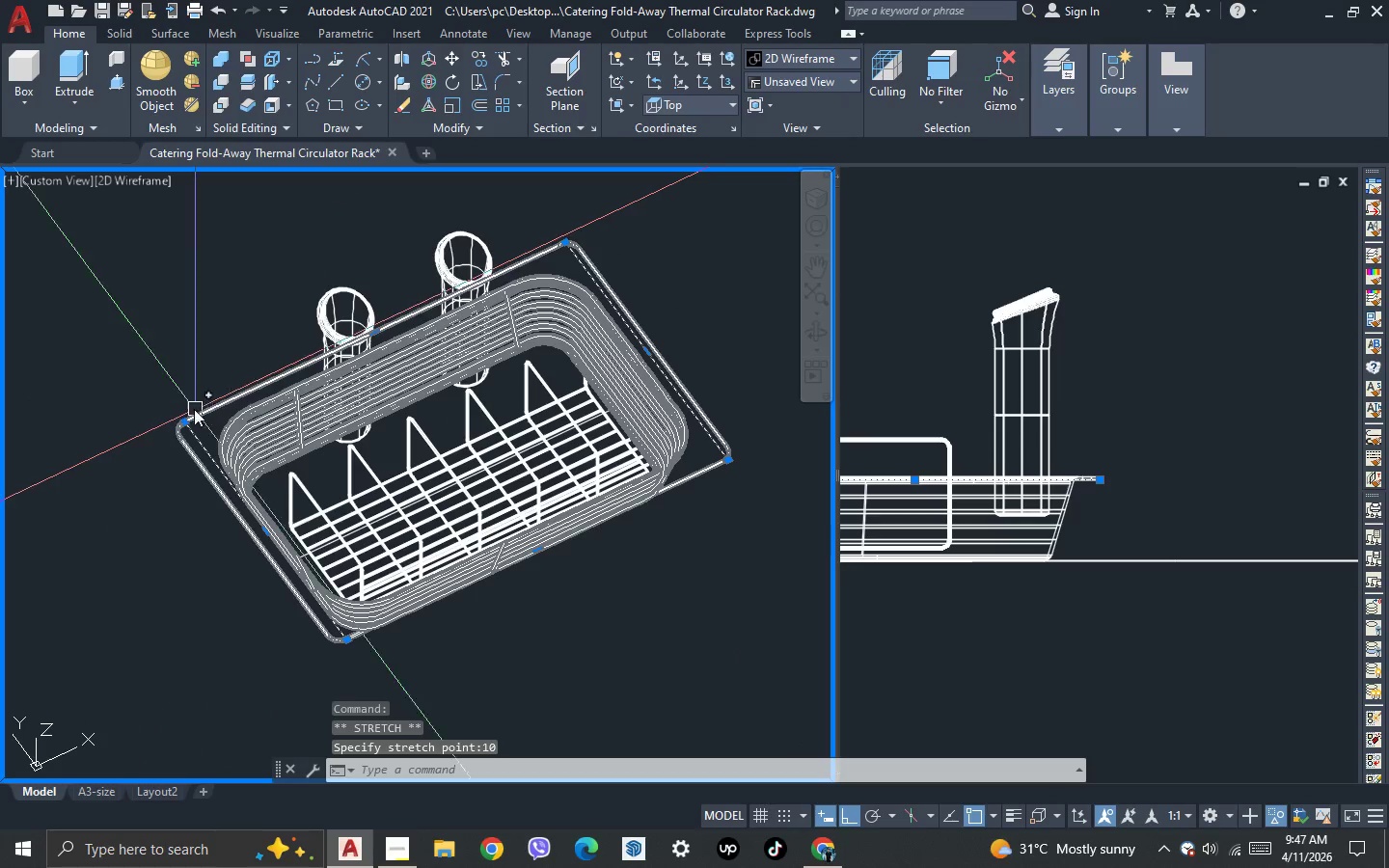 
scroll: coordinate [166, 425], scroll_direction: up, amount: 1.0
 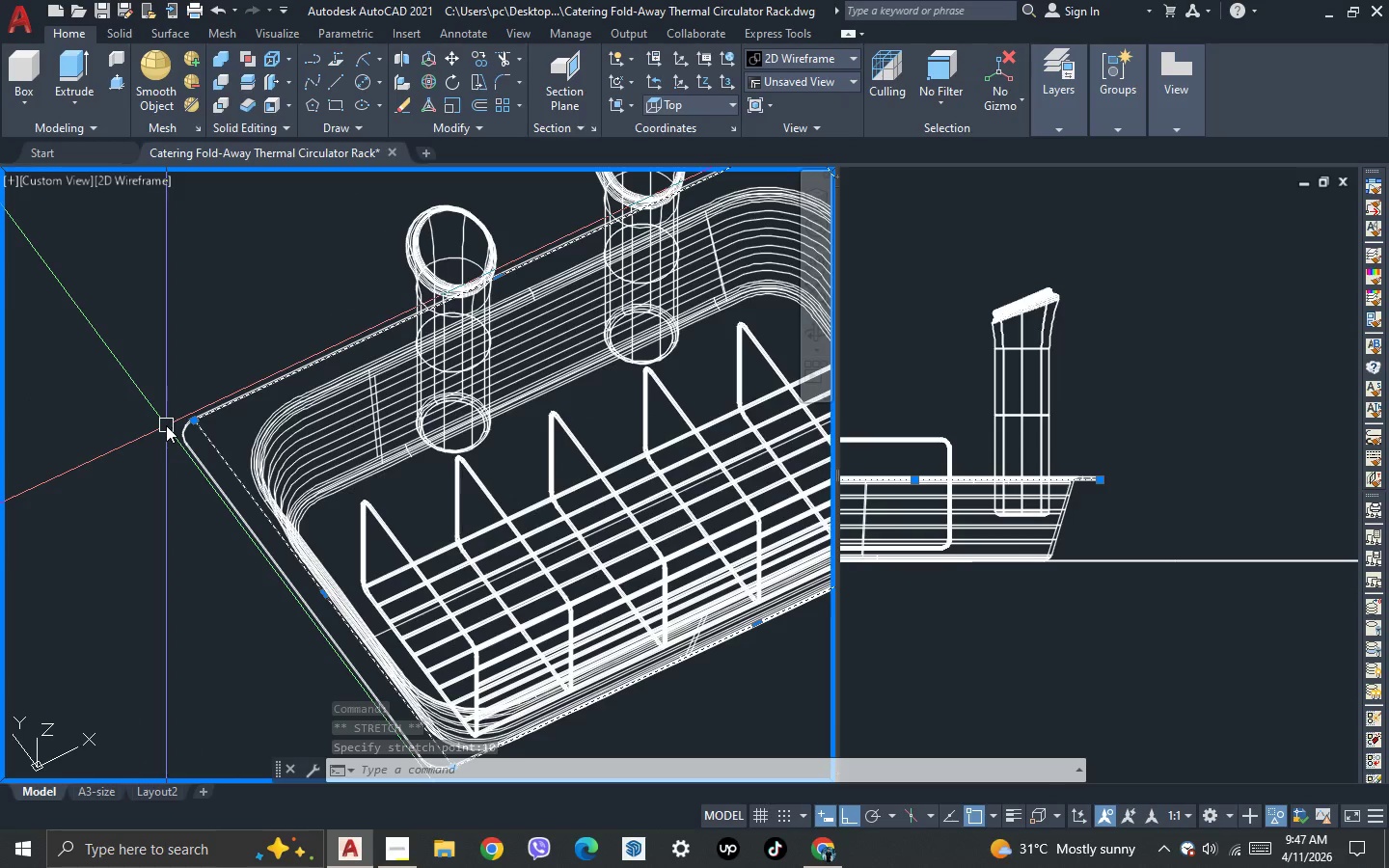 
key(Escape)
 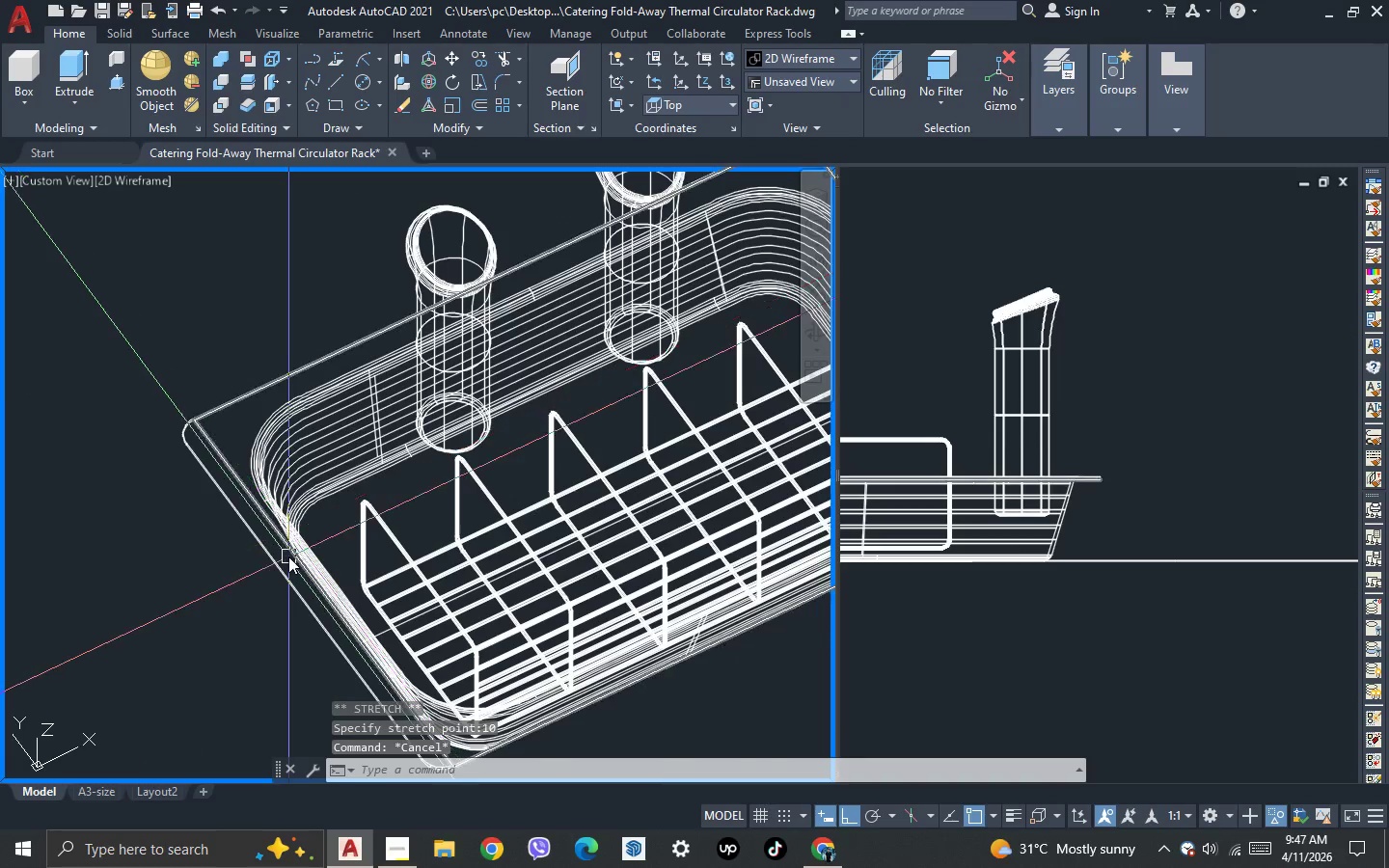 
scroll: coordinate [288, 556], scroll_direction: up, amount: 3.0
 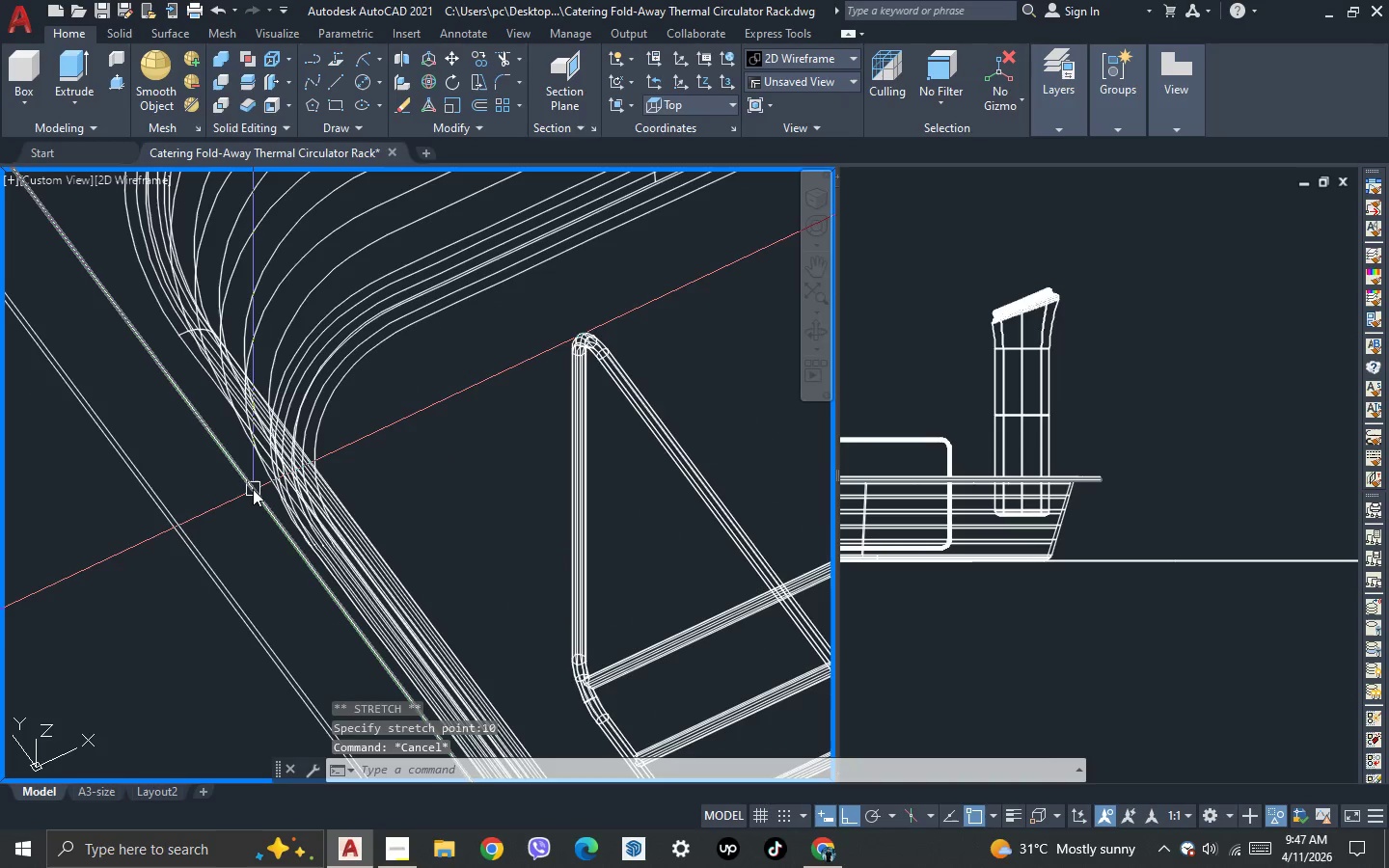 
left_click([253, 489])
 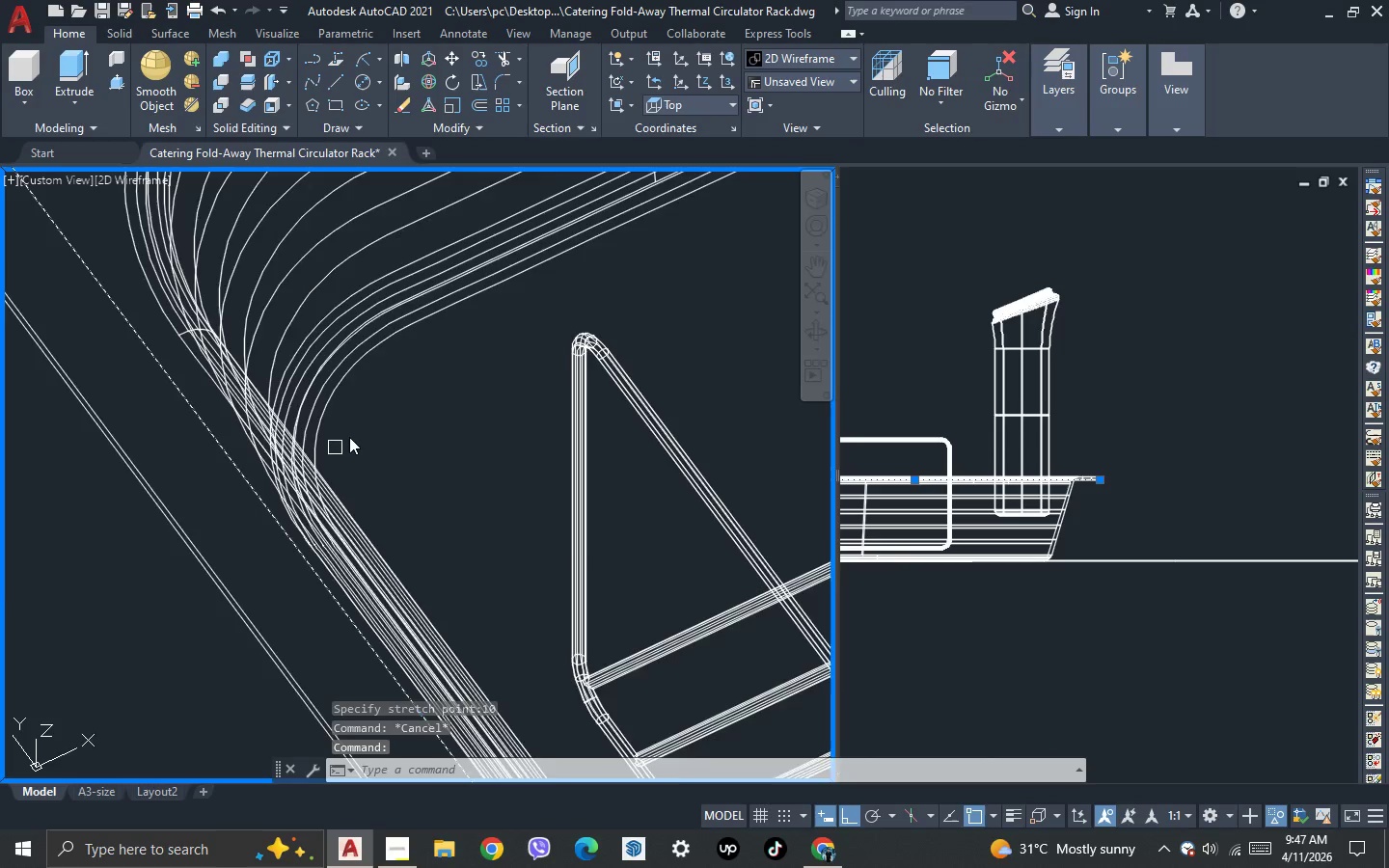 
scroll: coordinate [377, 499], scroll_direction: up, amount: 1.0
 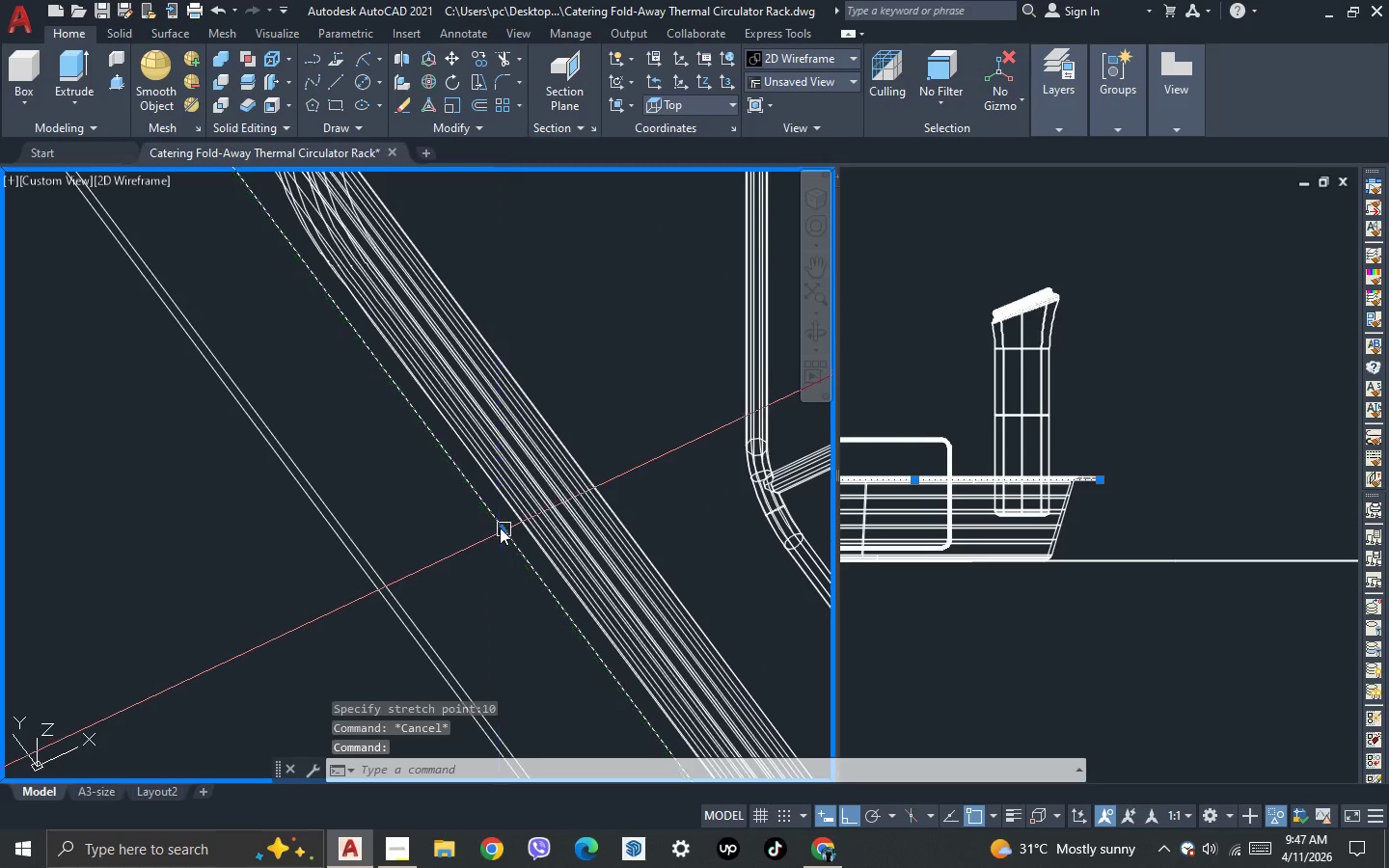 
left_click([500, 528])
 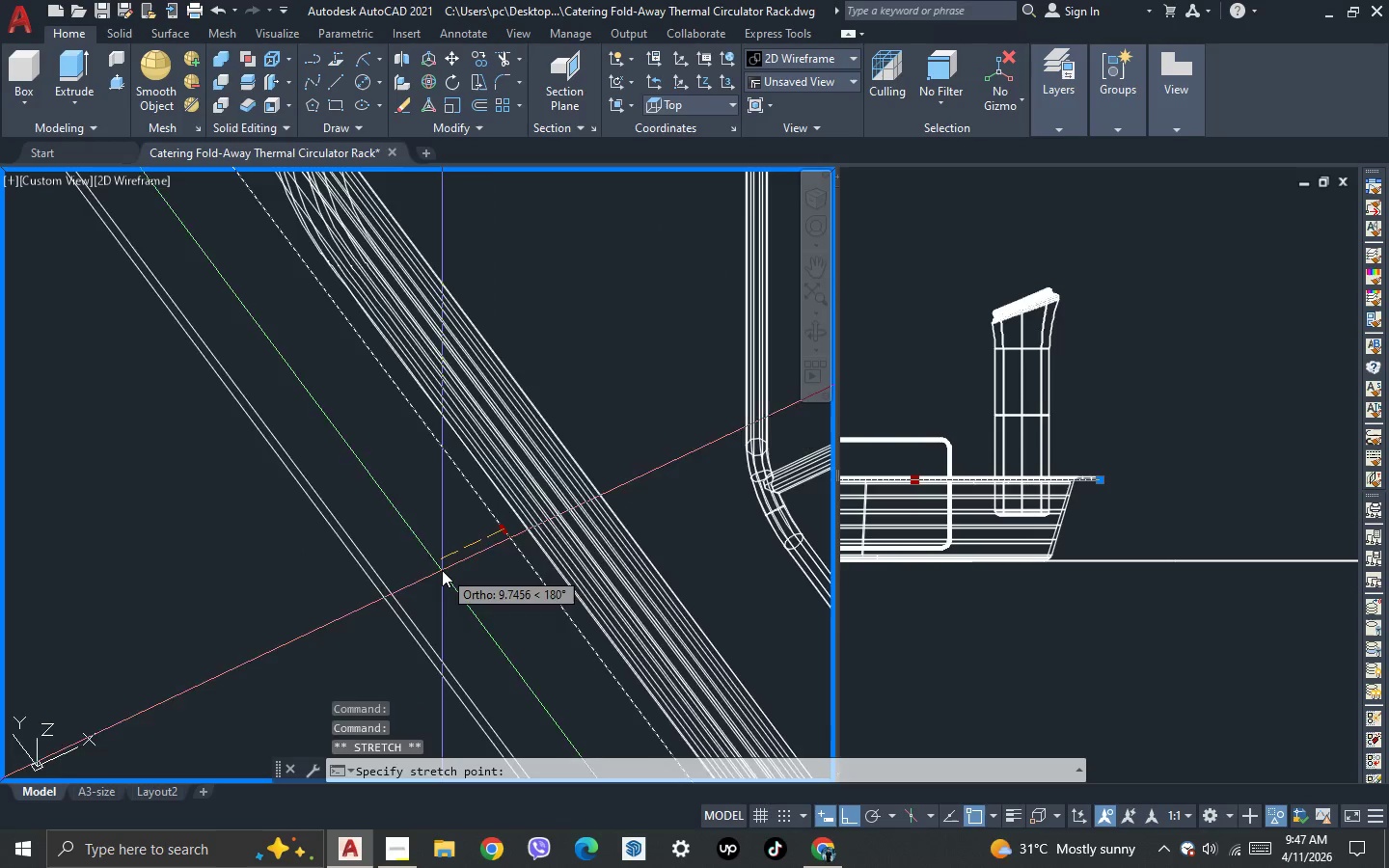 
scroll: coordinate [434, 572], scroll_direction: up, amount: 2.0
 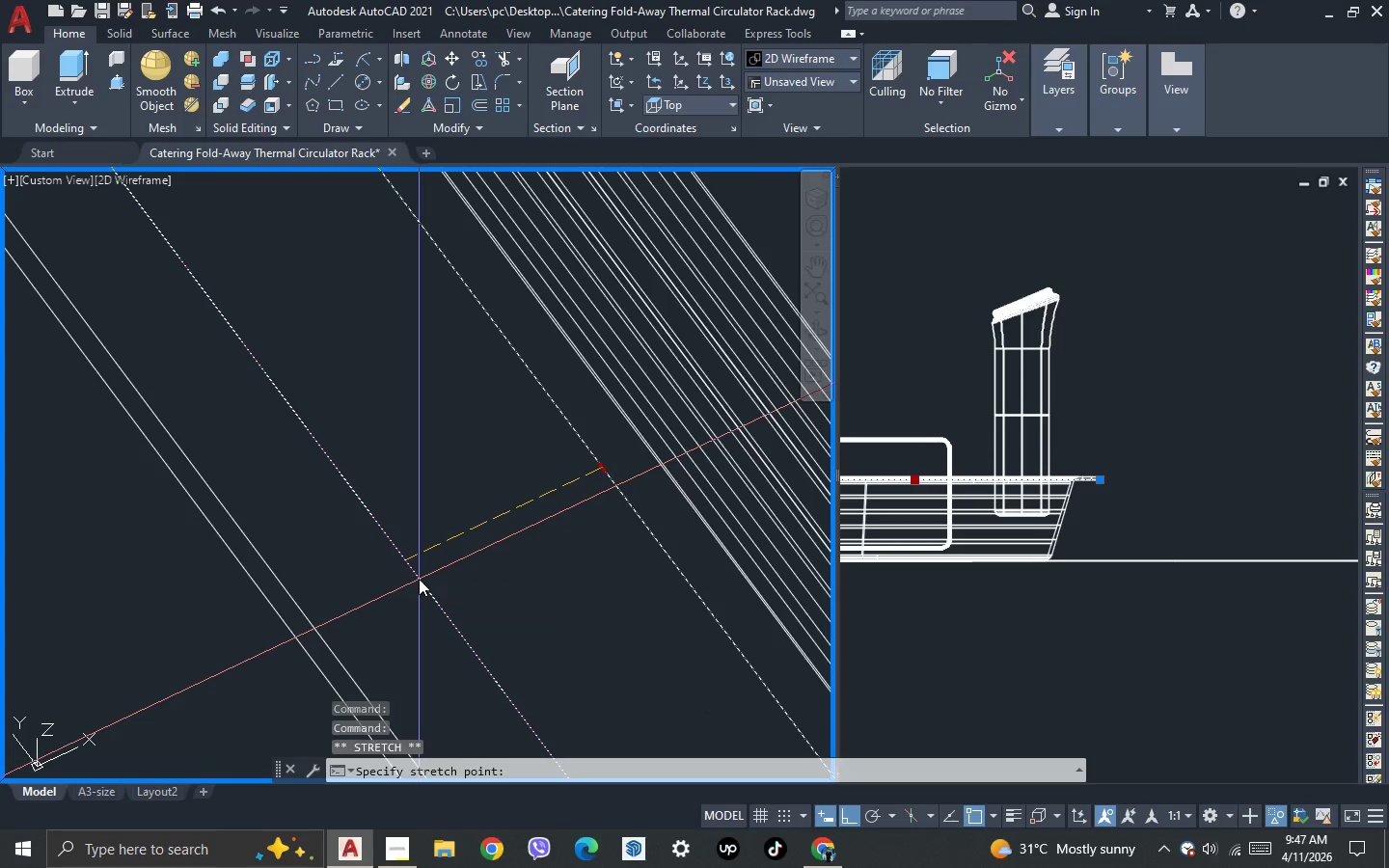 
type(10)
 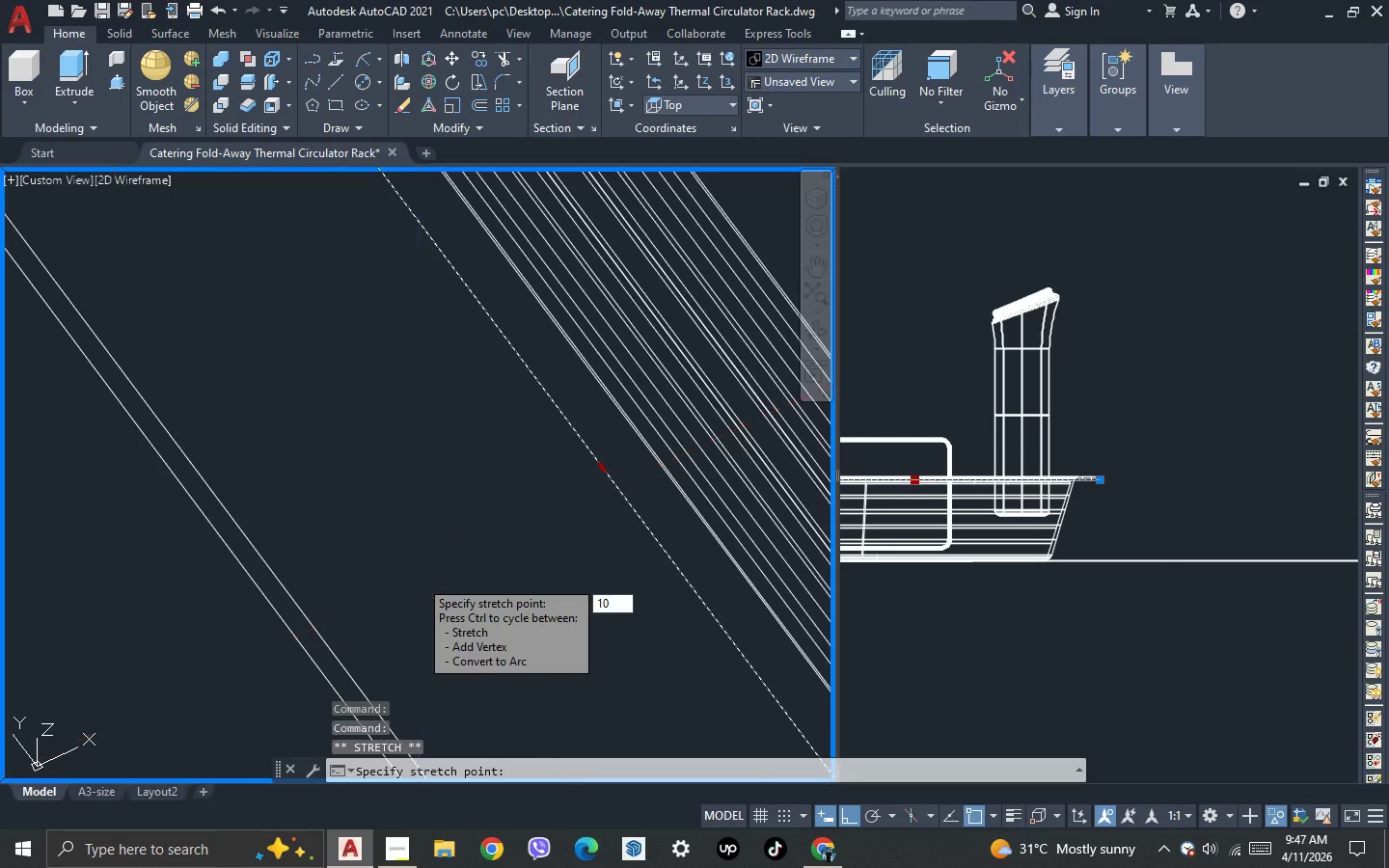 
key(Enter)
 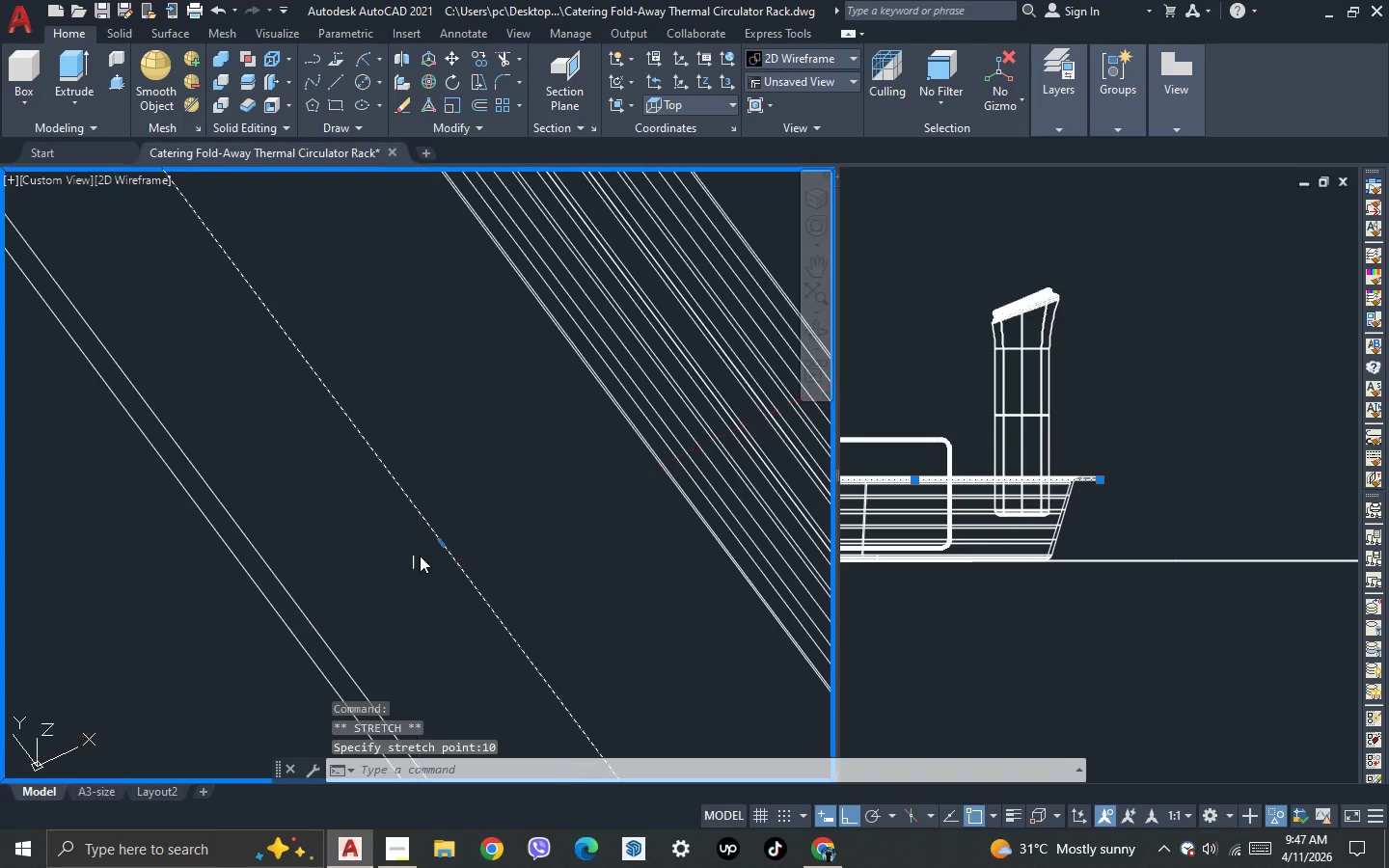 
scroll: coordinate [313, 402], scroll_direction: down, amount: 8.0
 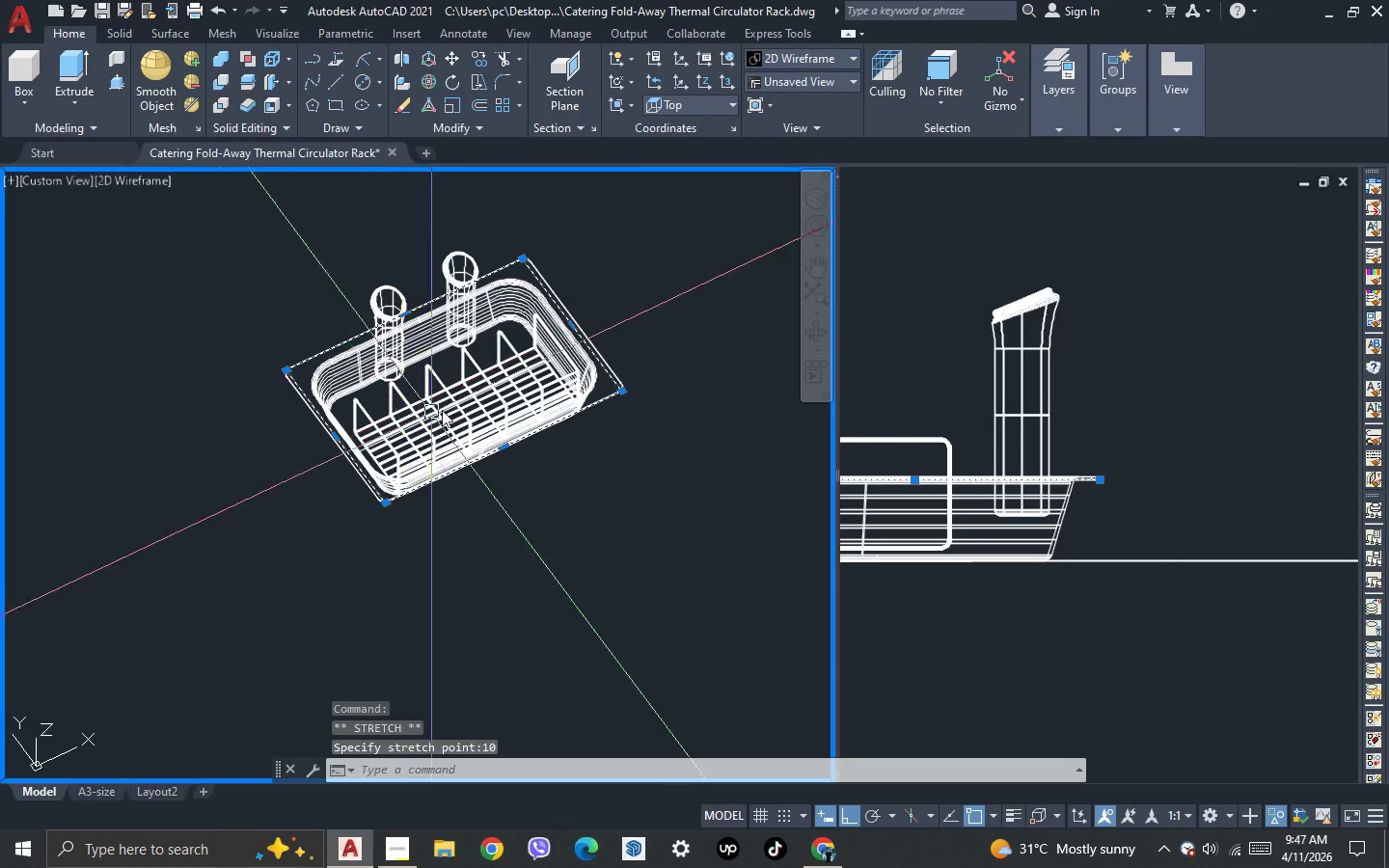 
scroll: coordinate [570, 513], scroll_direction: up, amount: 10.0
 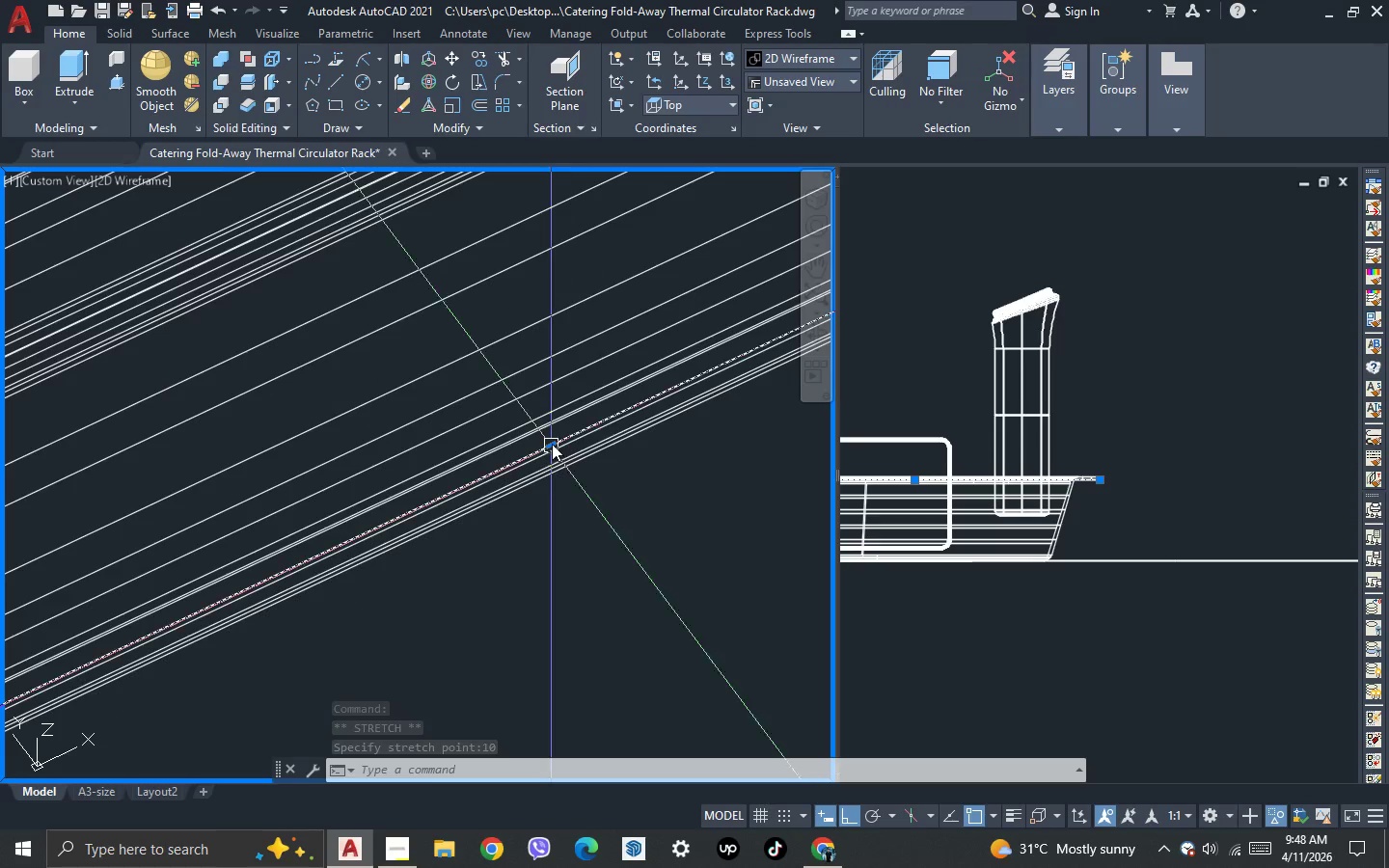 
left_click([551, 442])
 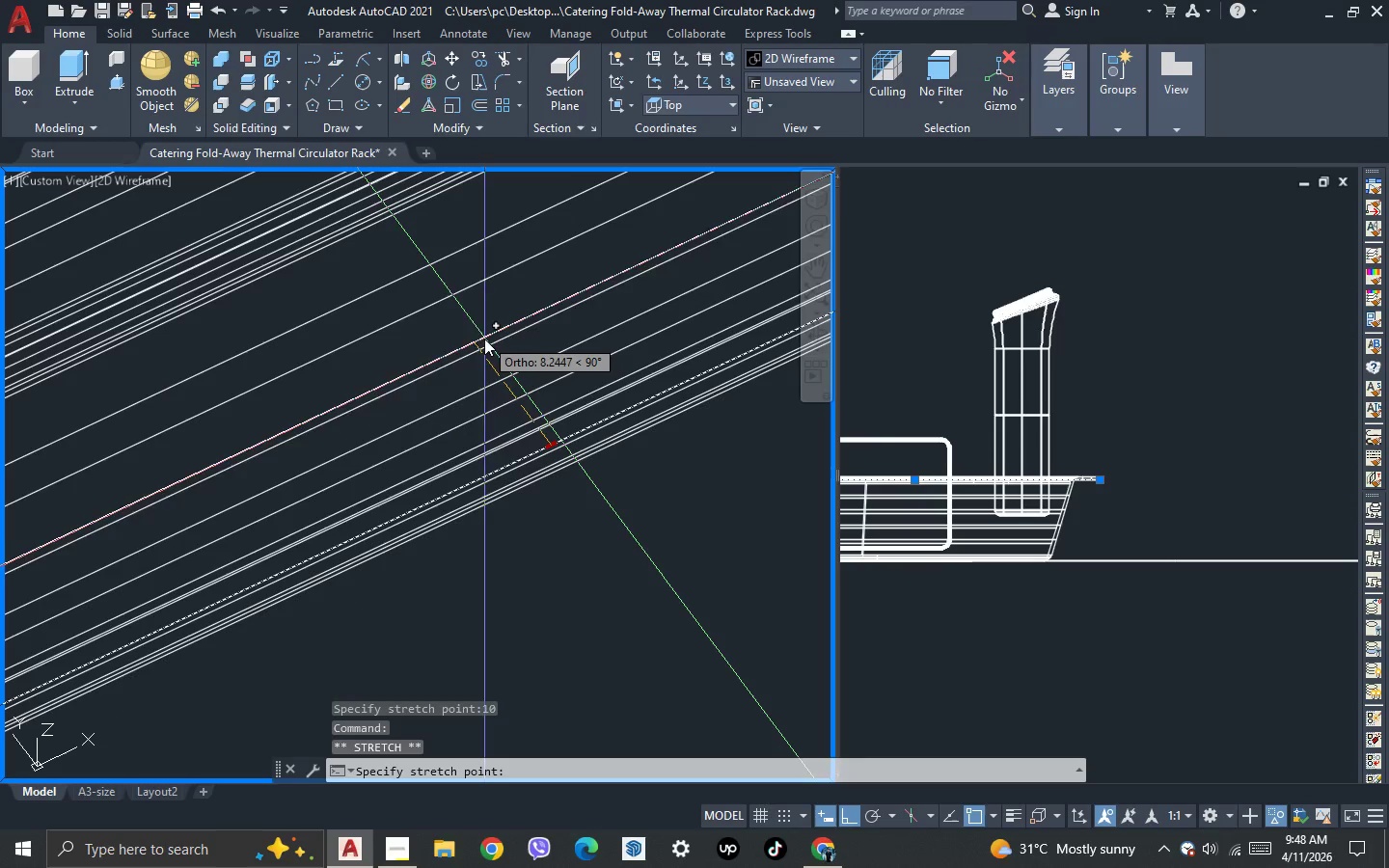 
key(Escape)
 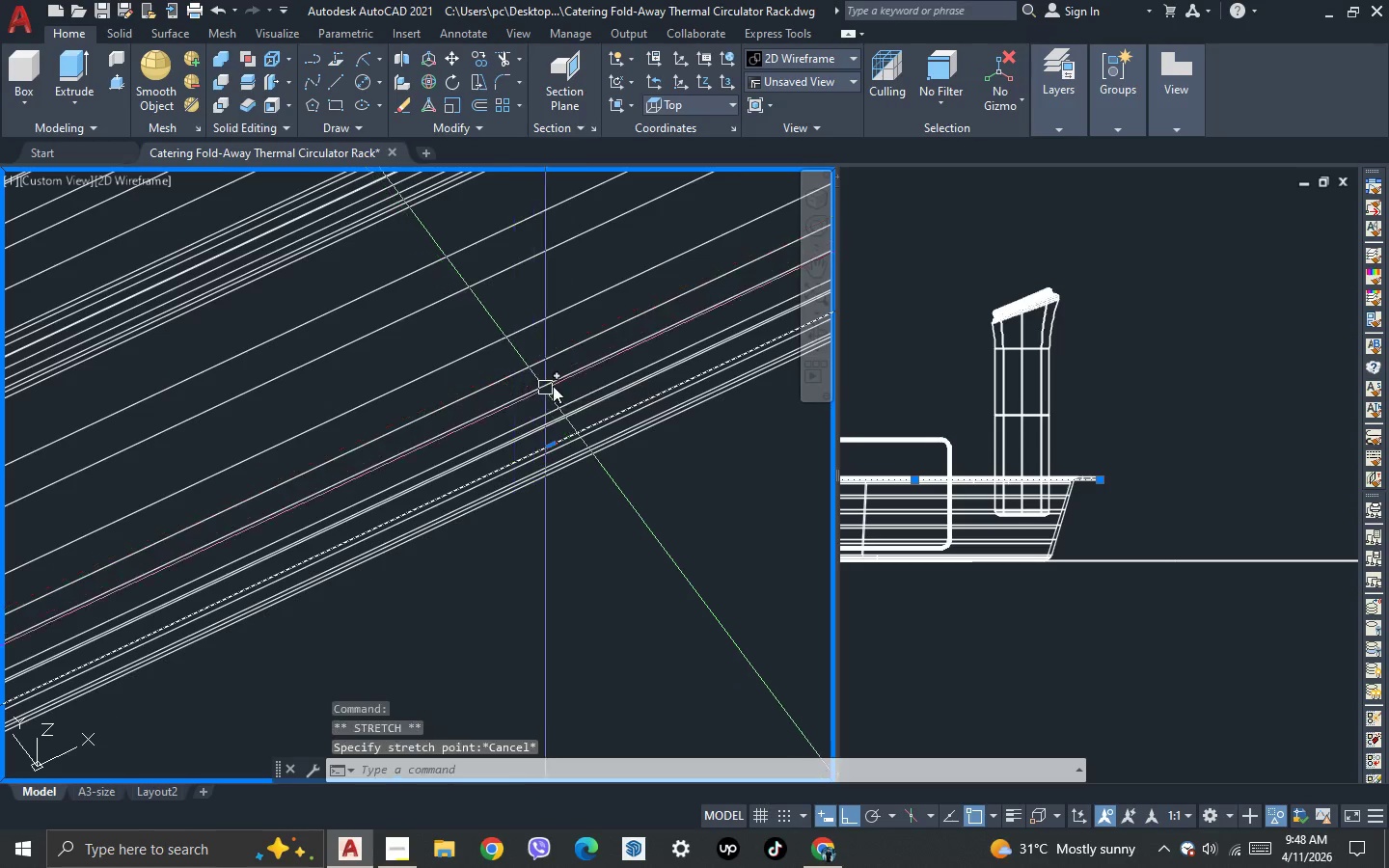 
key(Escape)
 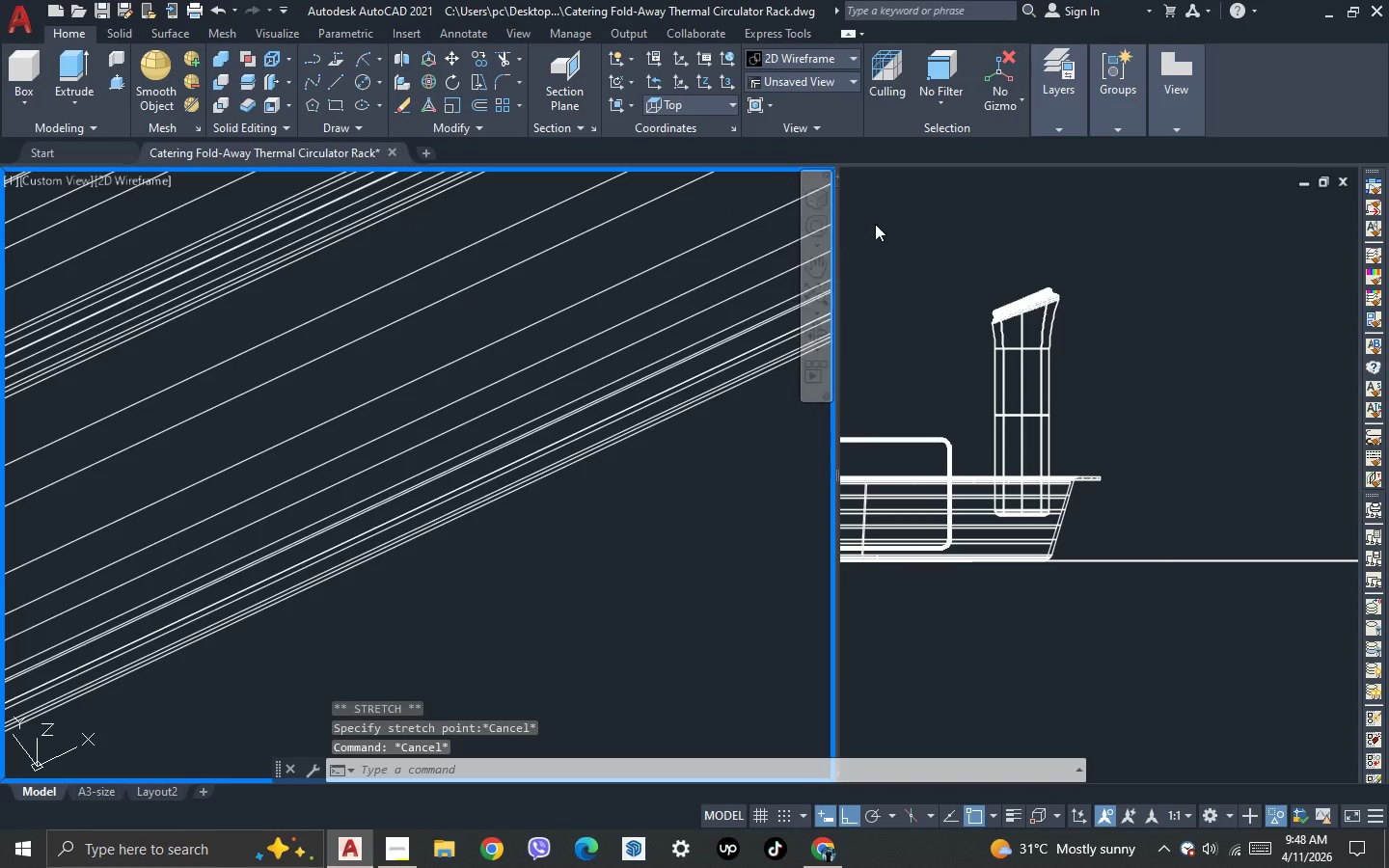 
left_click([876, 224])
 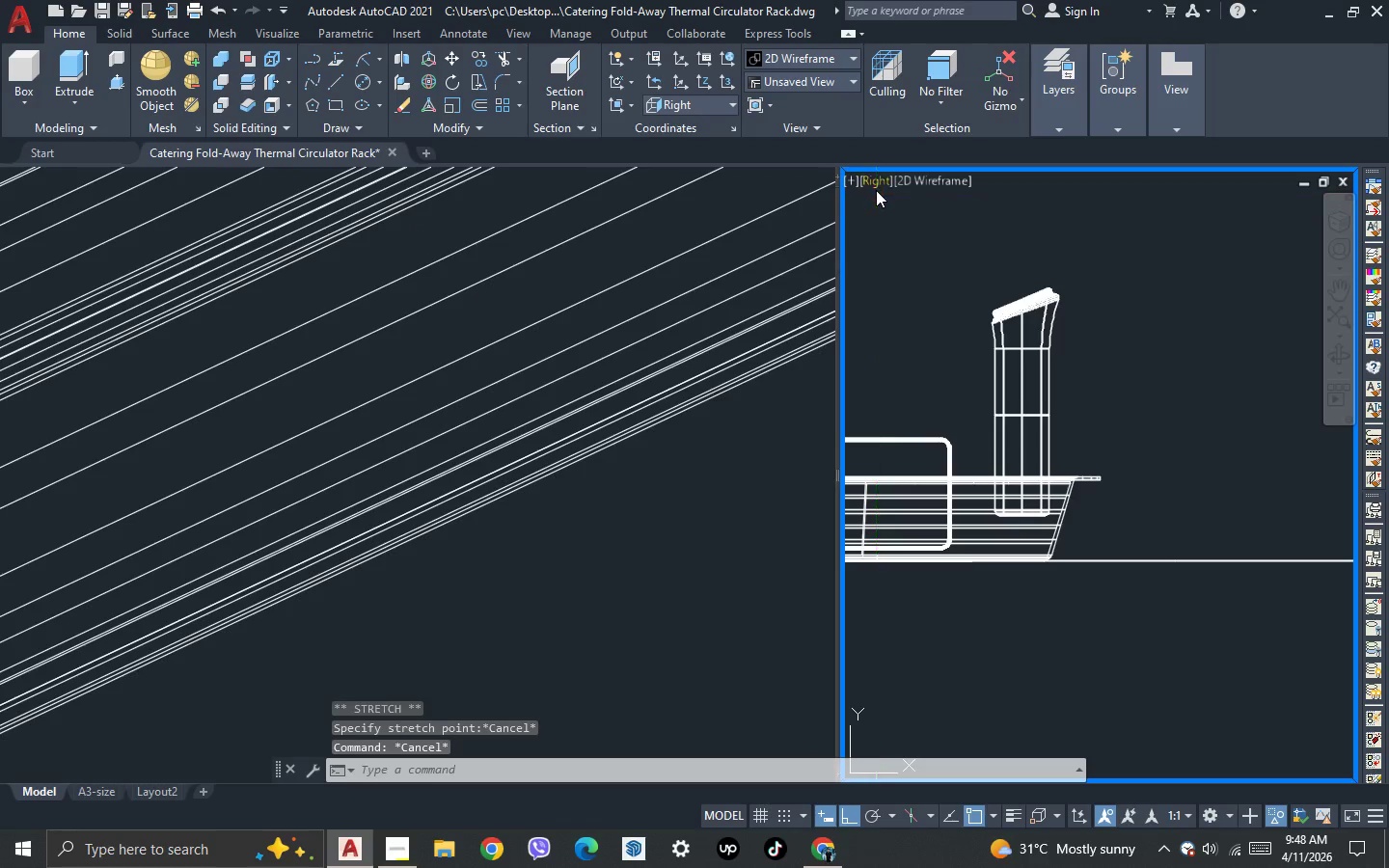 
left_click([876, 190])
 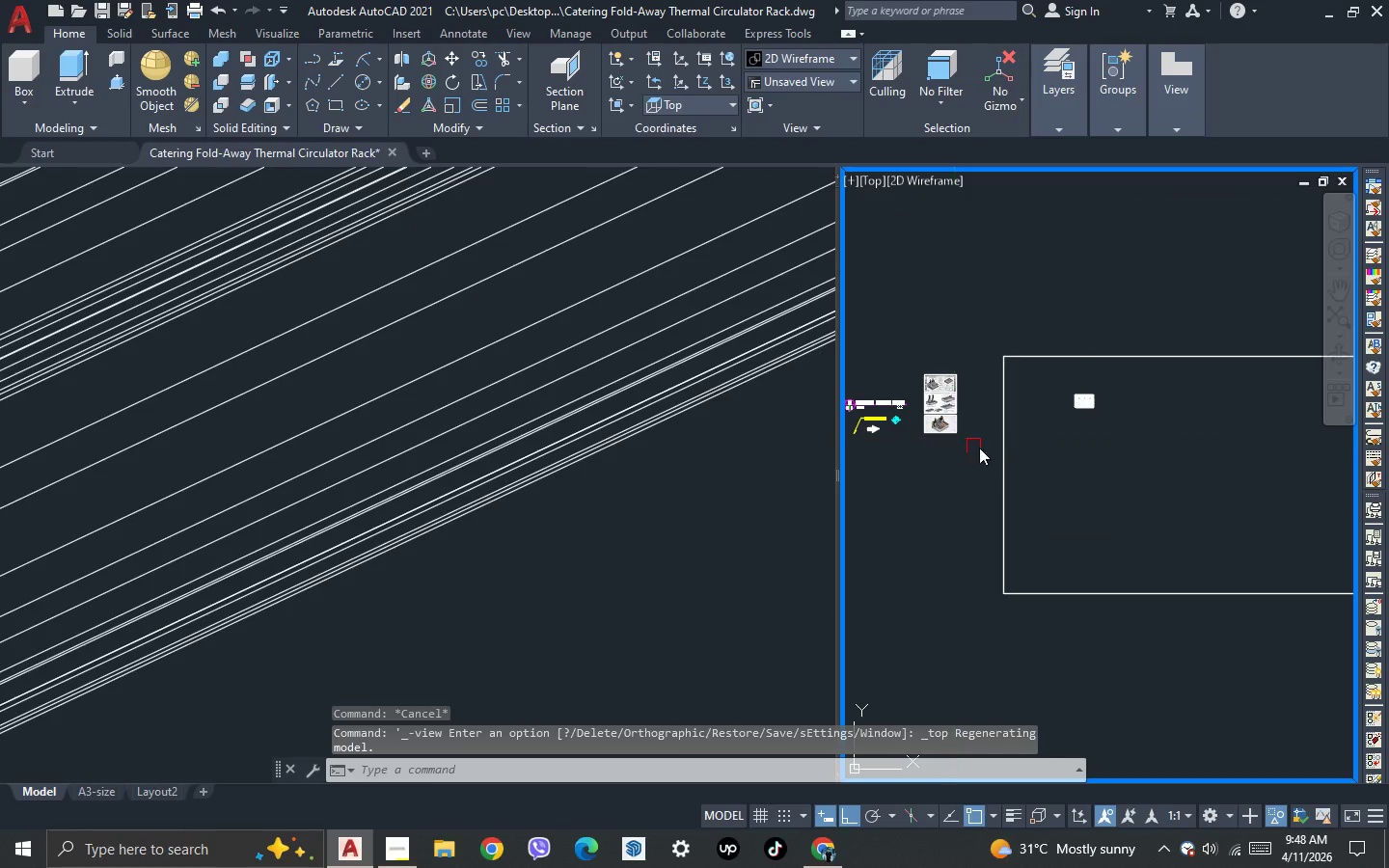 
scroll: coordinate [871, 422], scroll_direction: up, amount: 8.0
 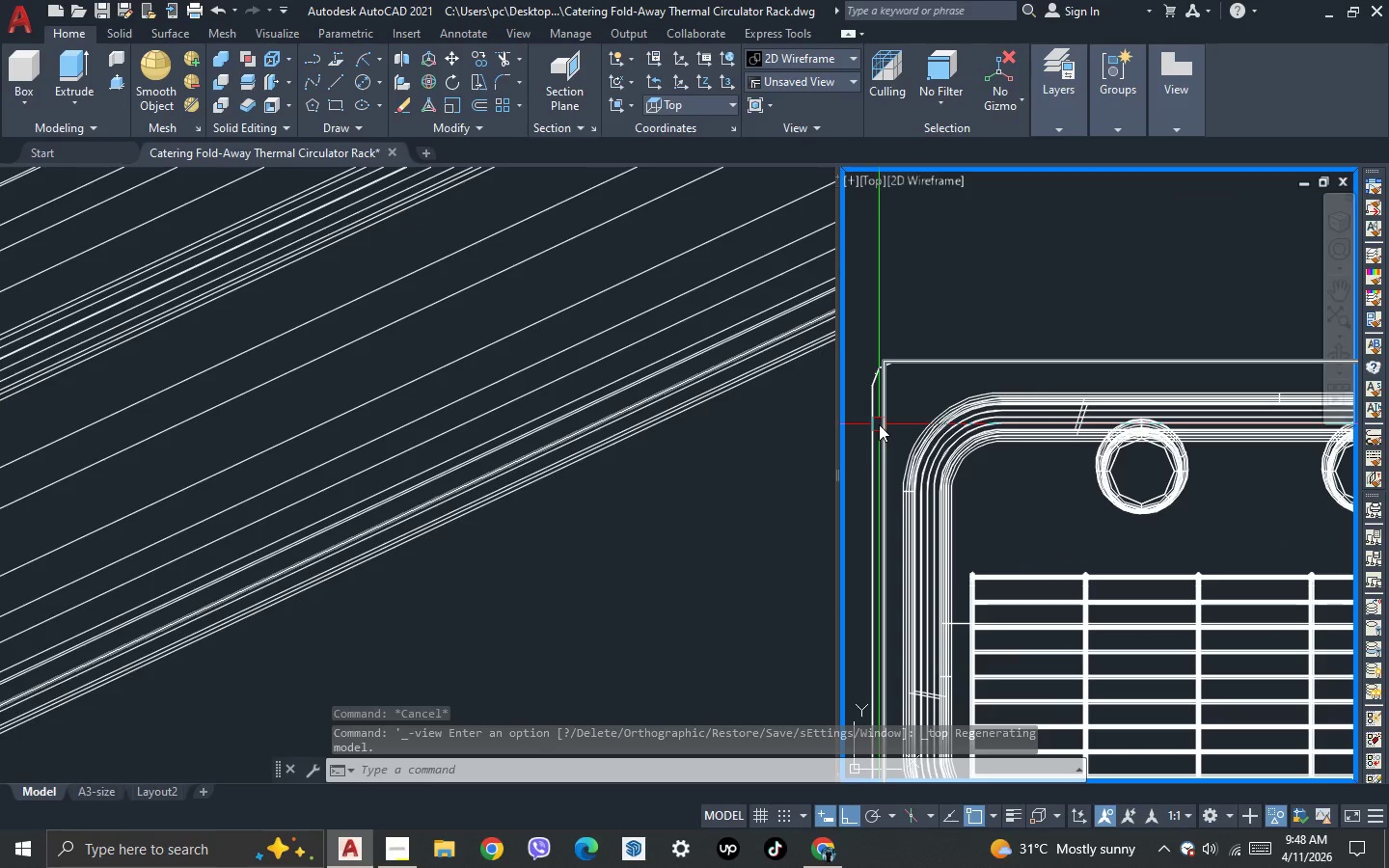 
left_click([880, 424])
 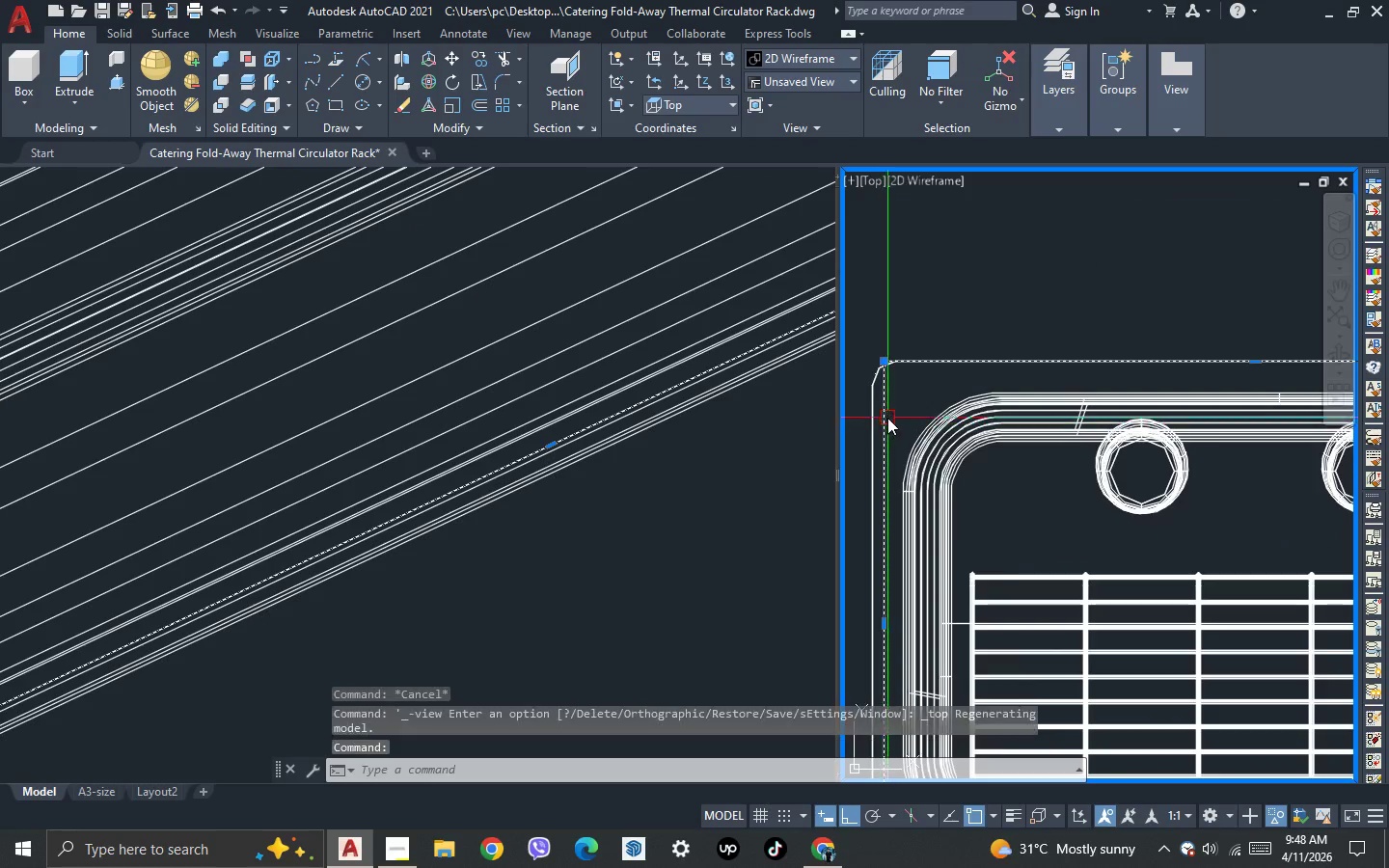 
scroll: coordinate [898, 517], scroll_direction: up, amount: 2.0
 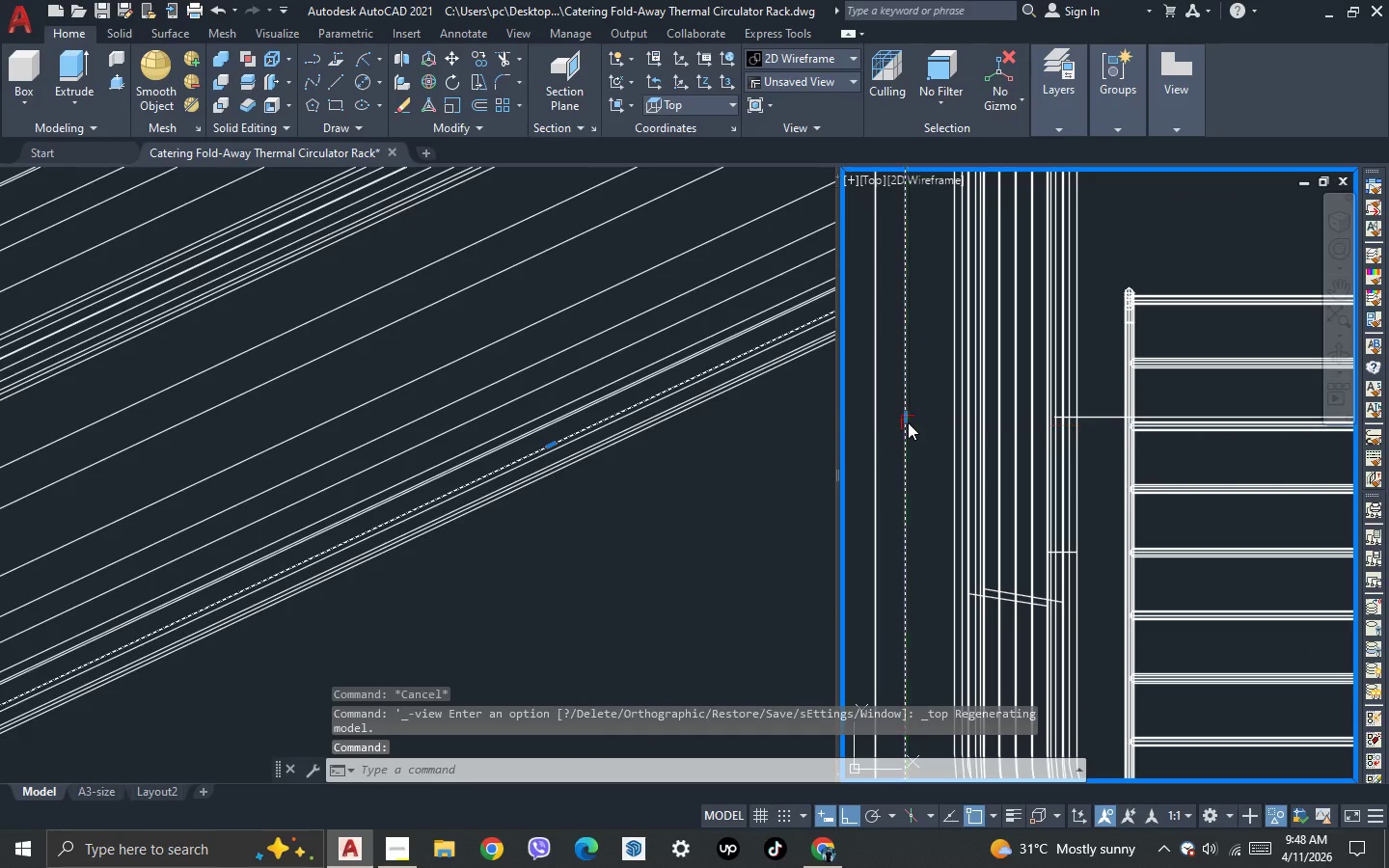 
left_click([905, 416])
 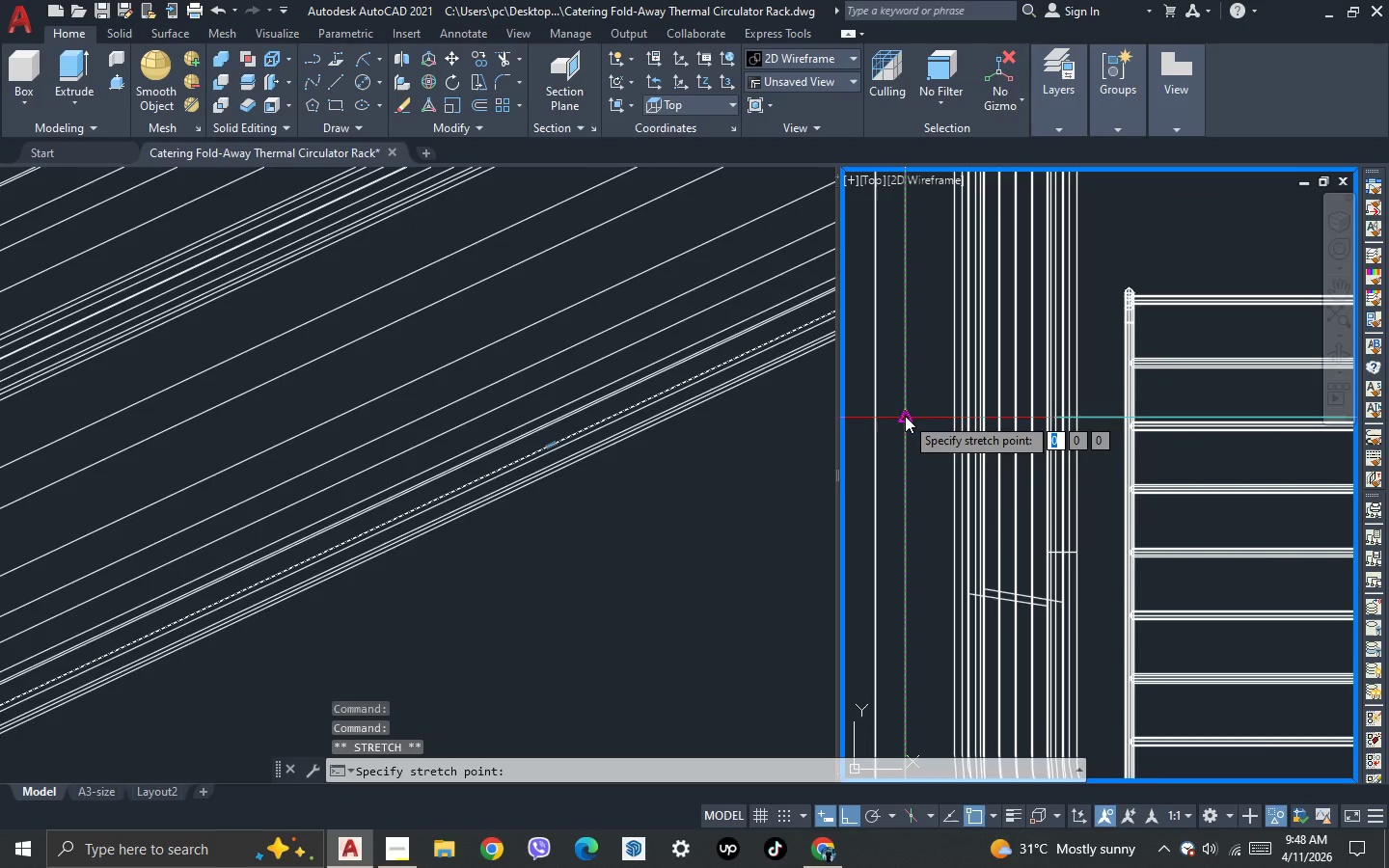 
scroll: coordinate [905, 416], scroll_direction: up, amount: 1.0
 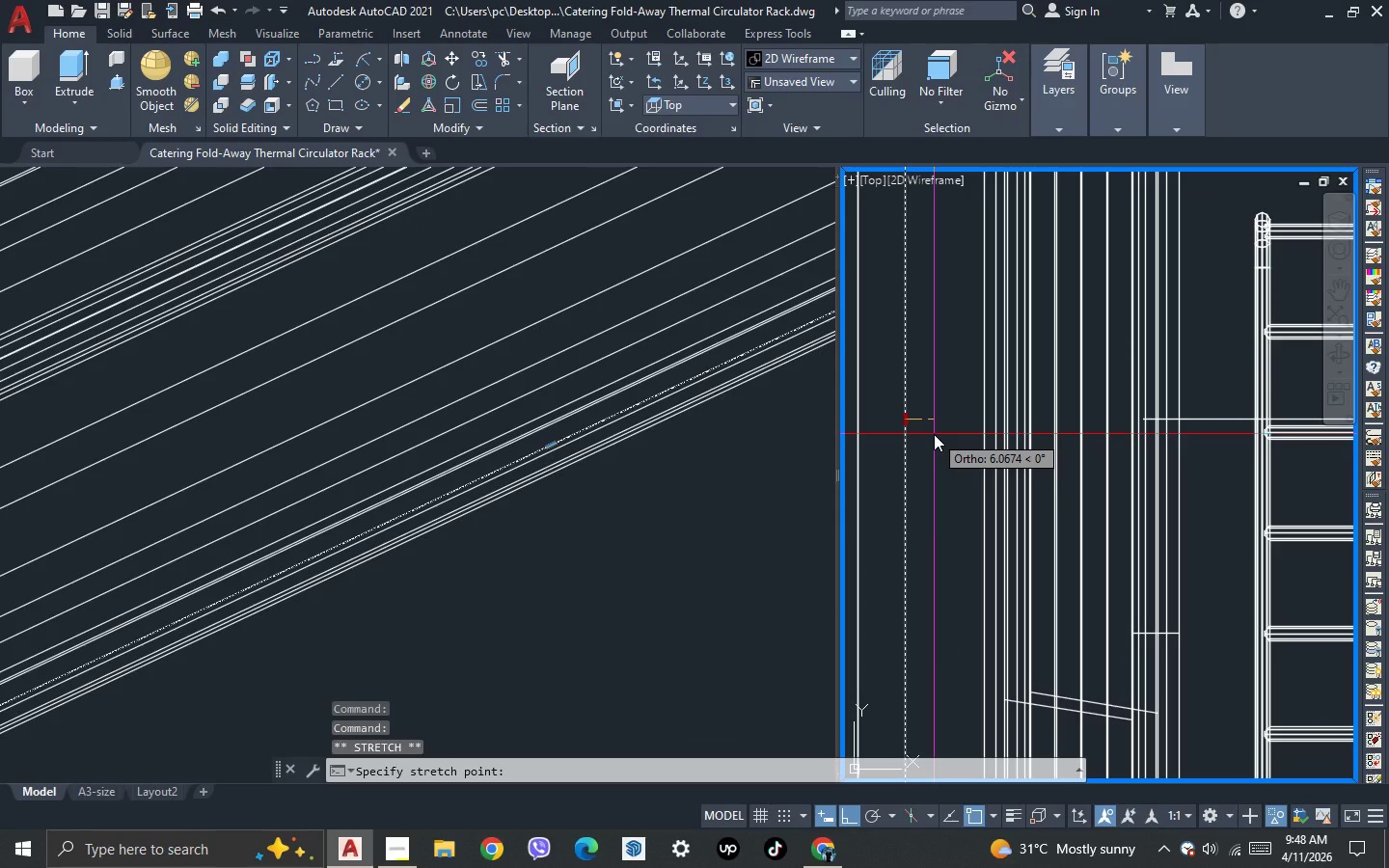 
key(5)
 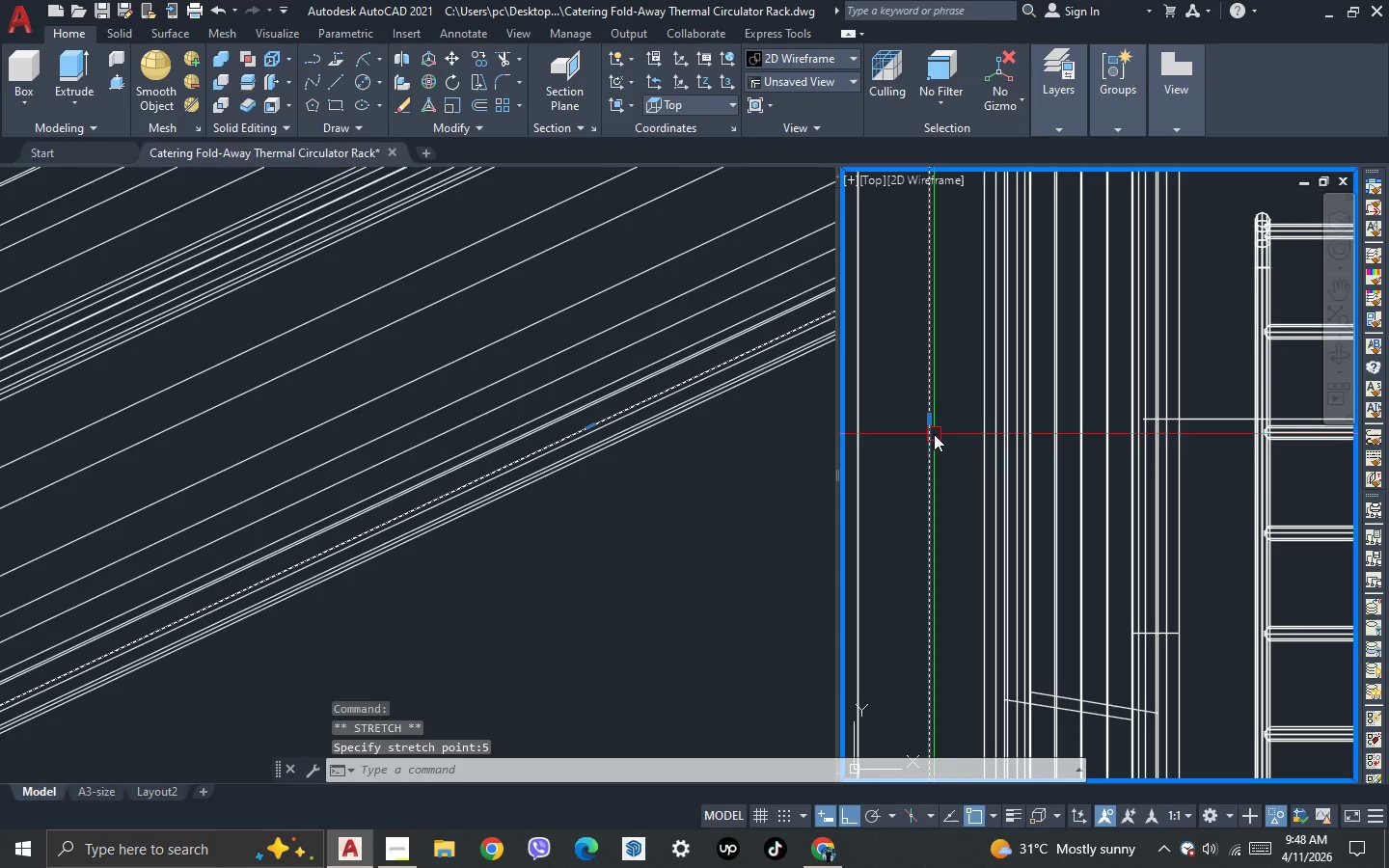 
key(Space)
 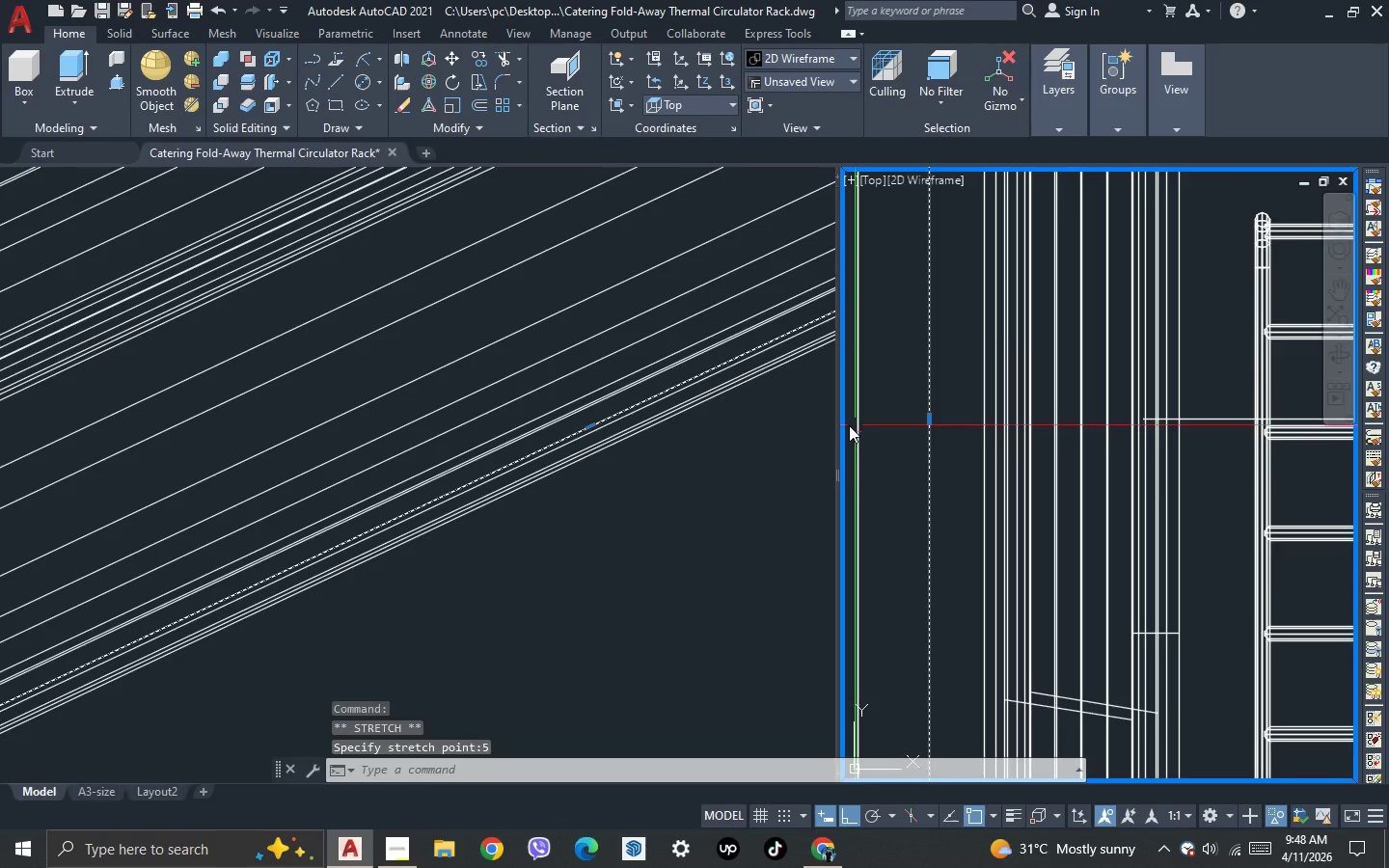 
scroll: coordinate [864, 452], scroll_direction: down, amount: 5.0
 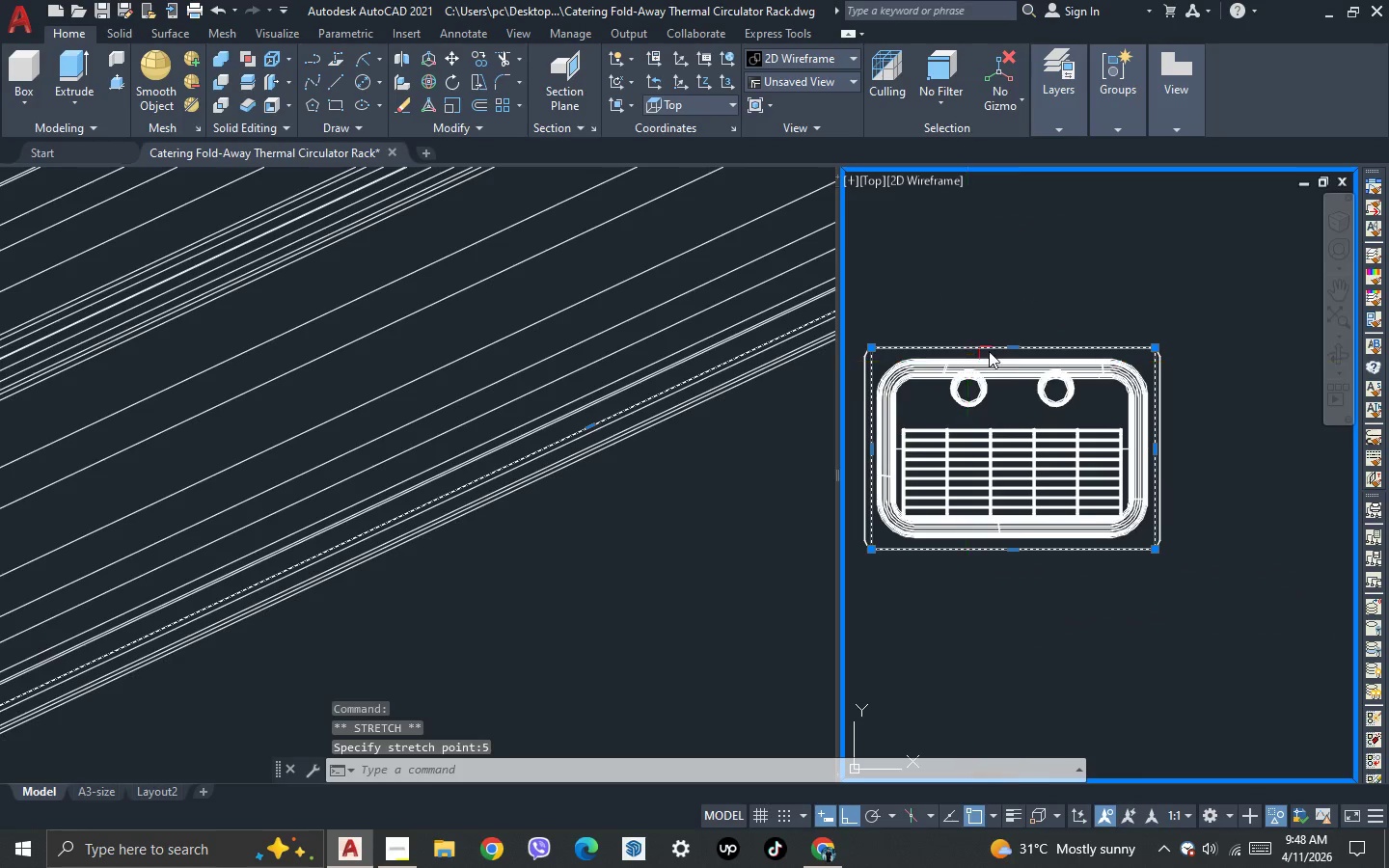 
key(Escape)
 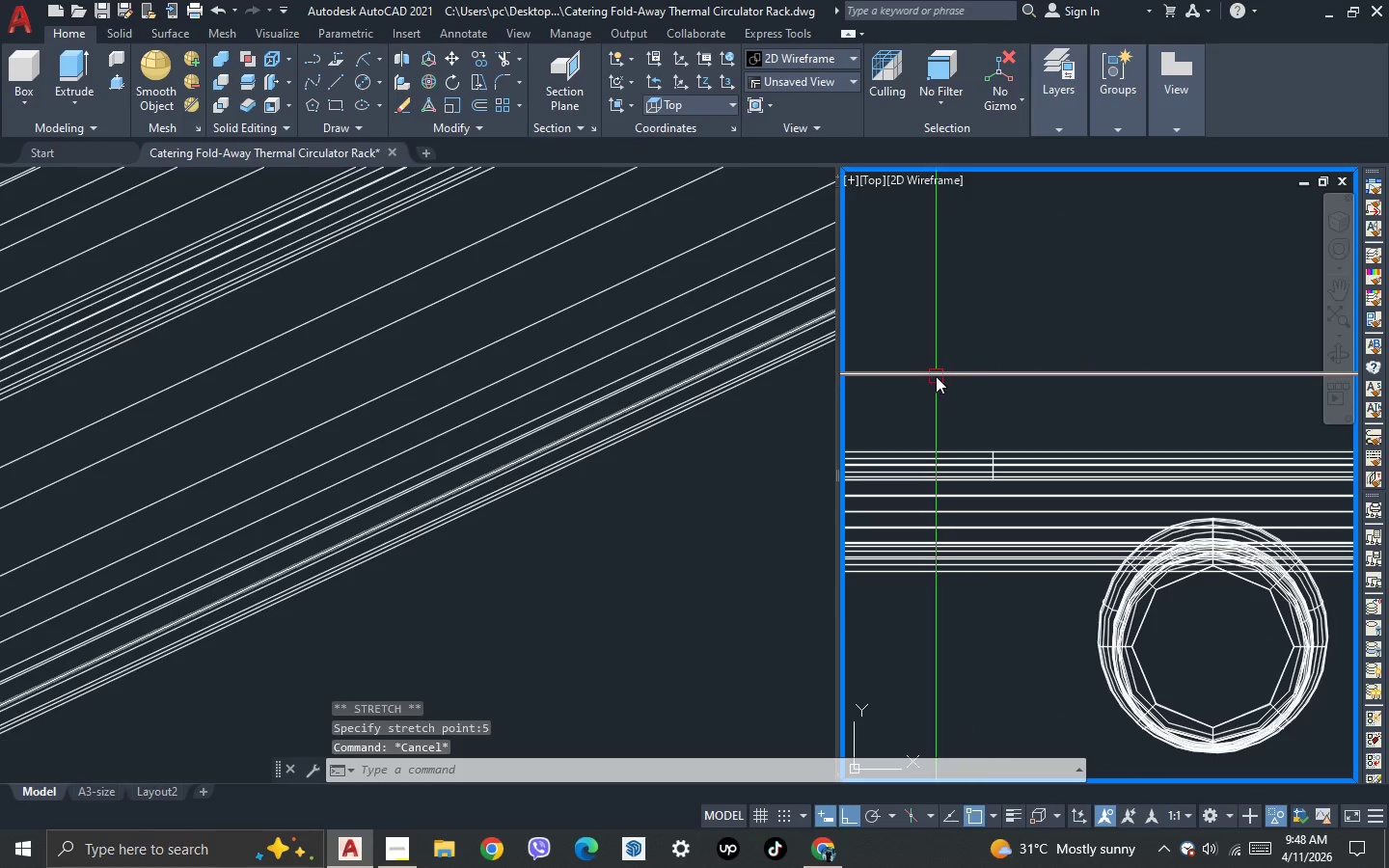 
scroll: coordinate [1031, 347], scroll_direction: up, amount: 4.0
 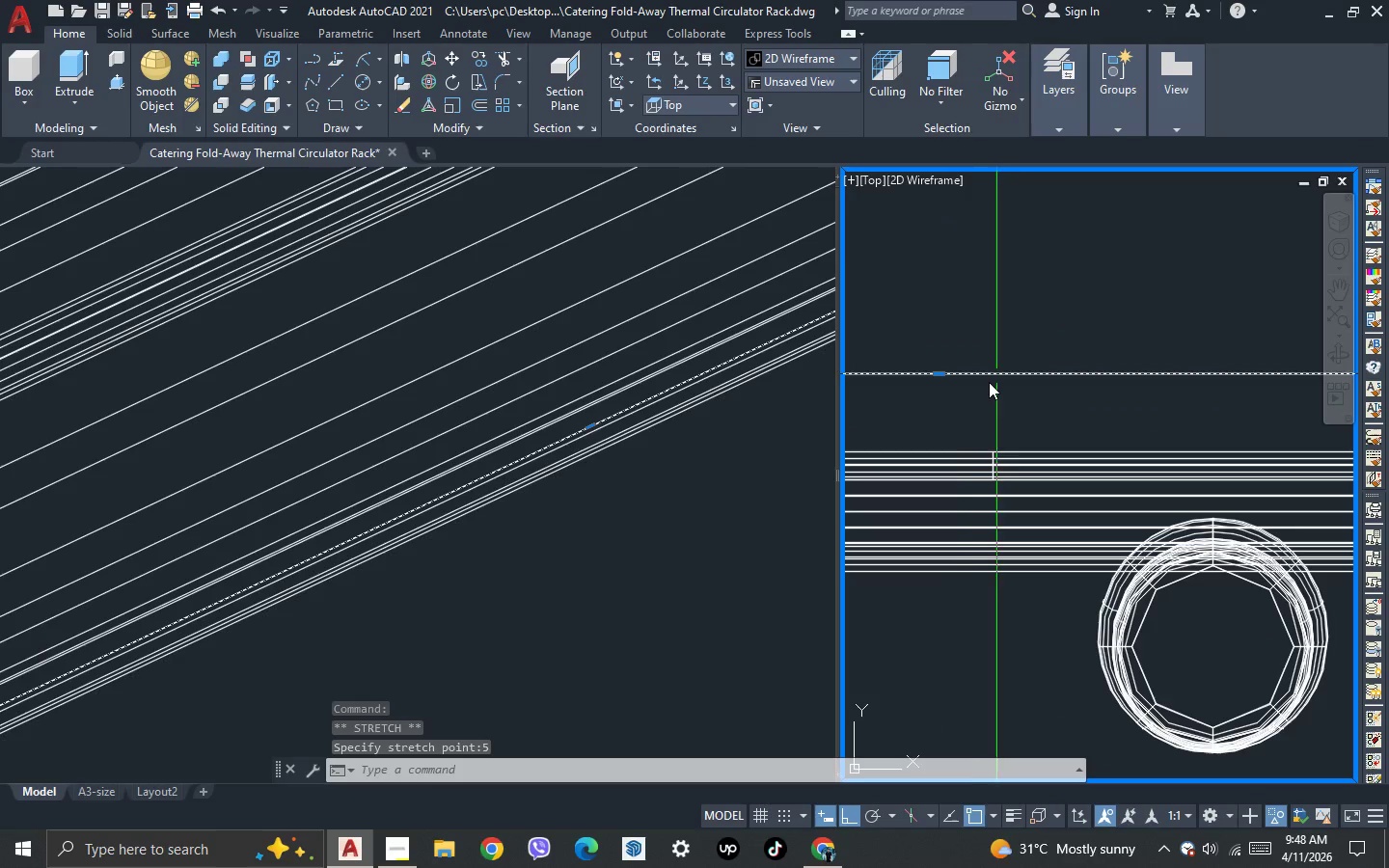 
left_click([936, 375])
 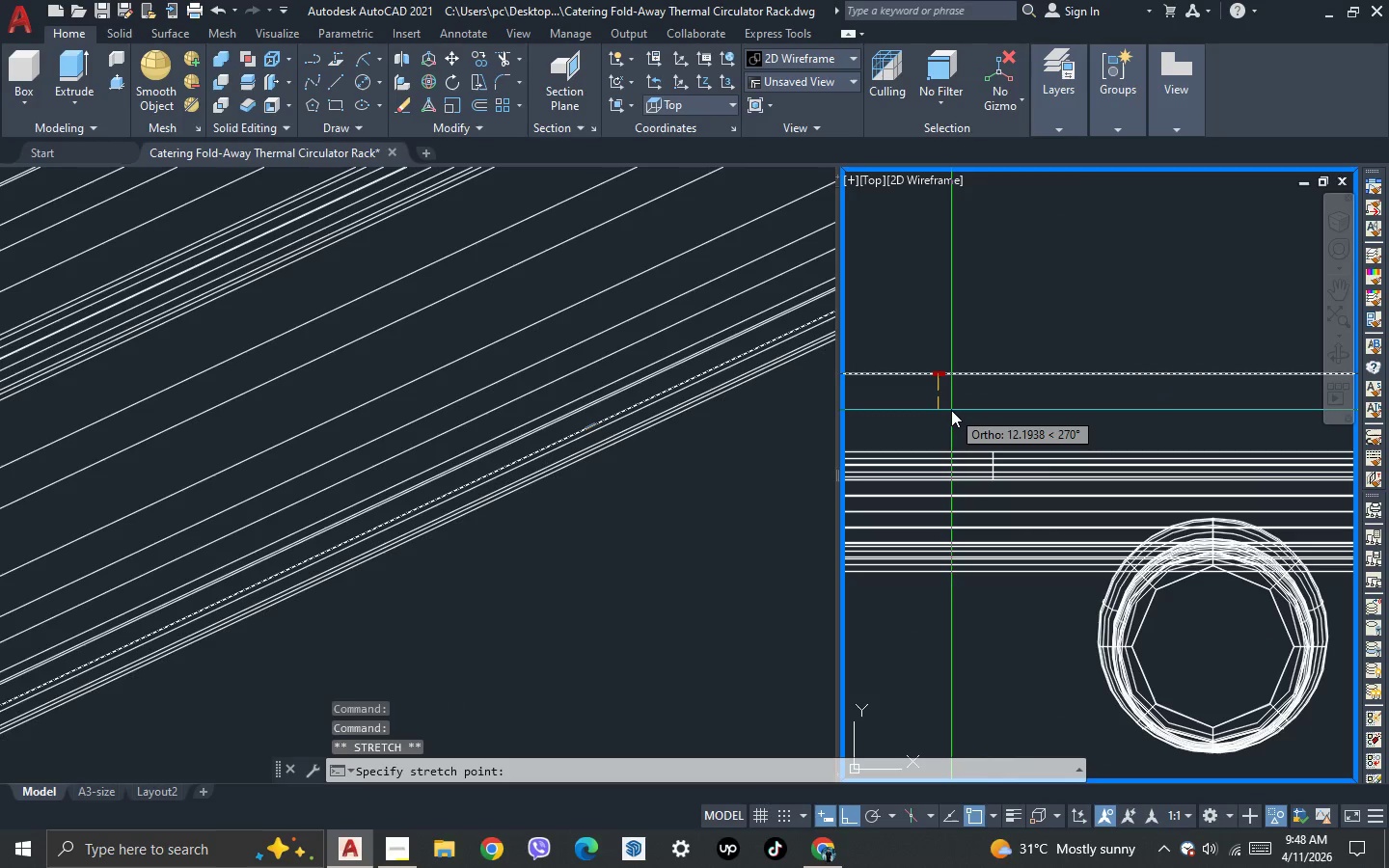 
type(10)
 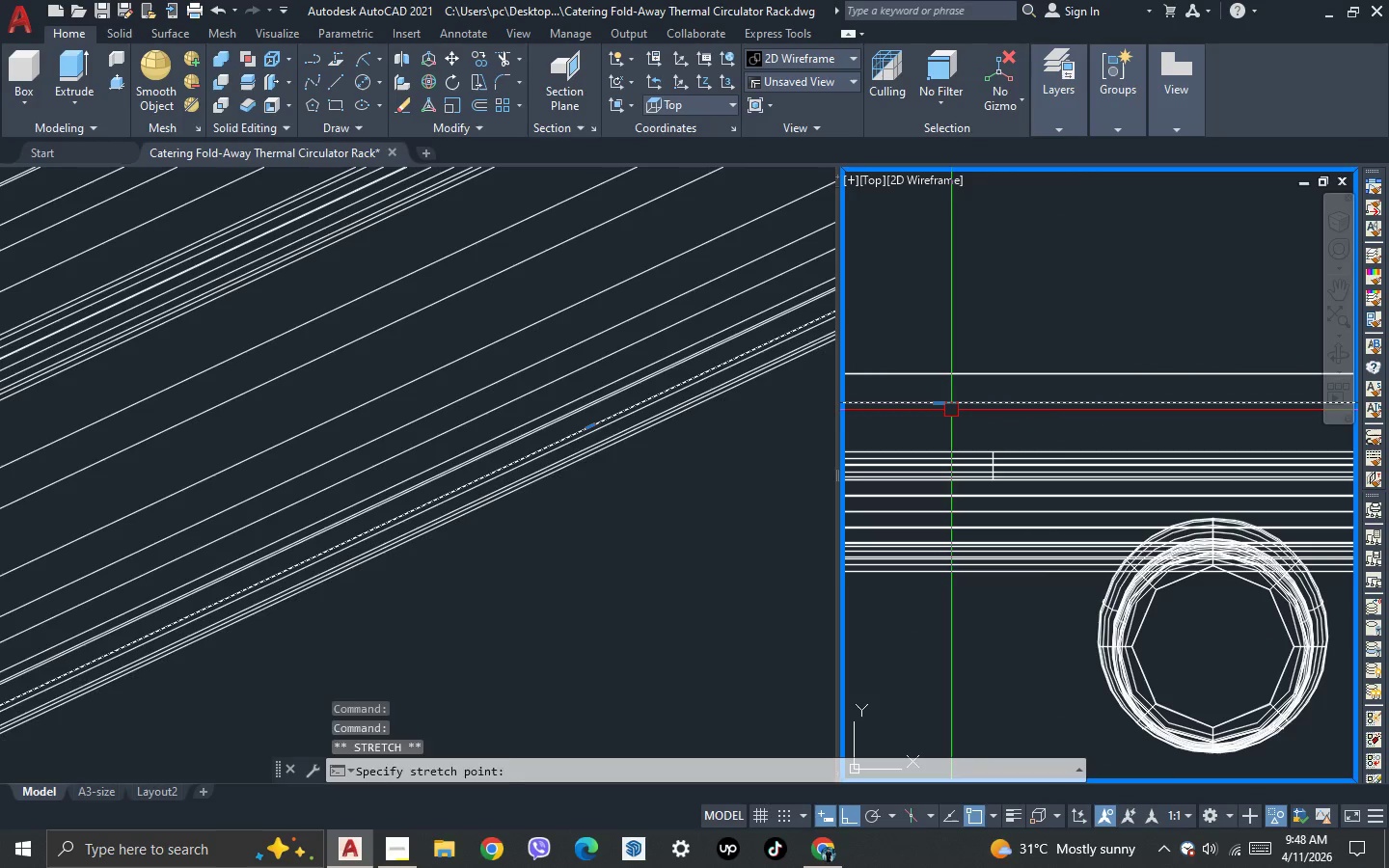 
key(Enter)
 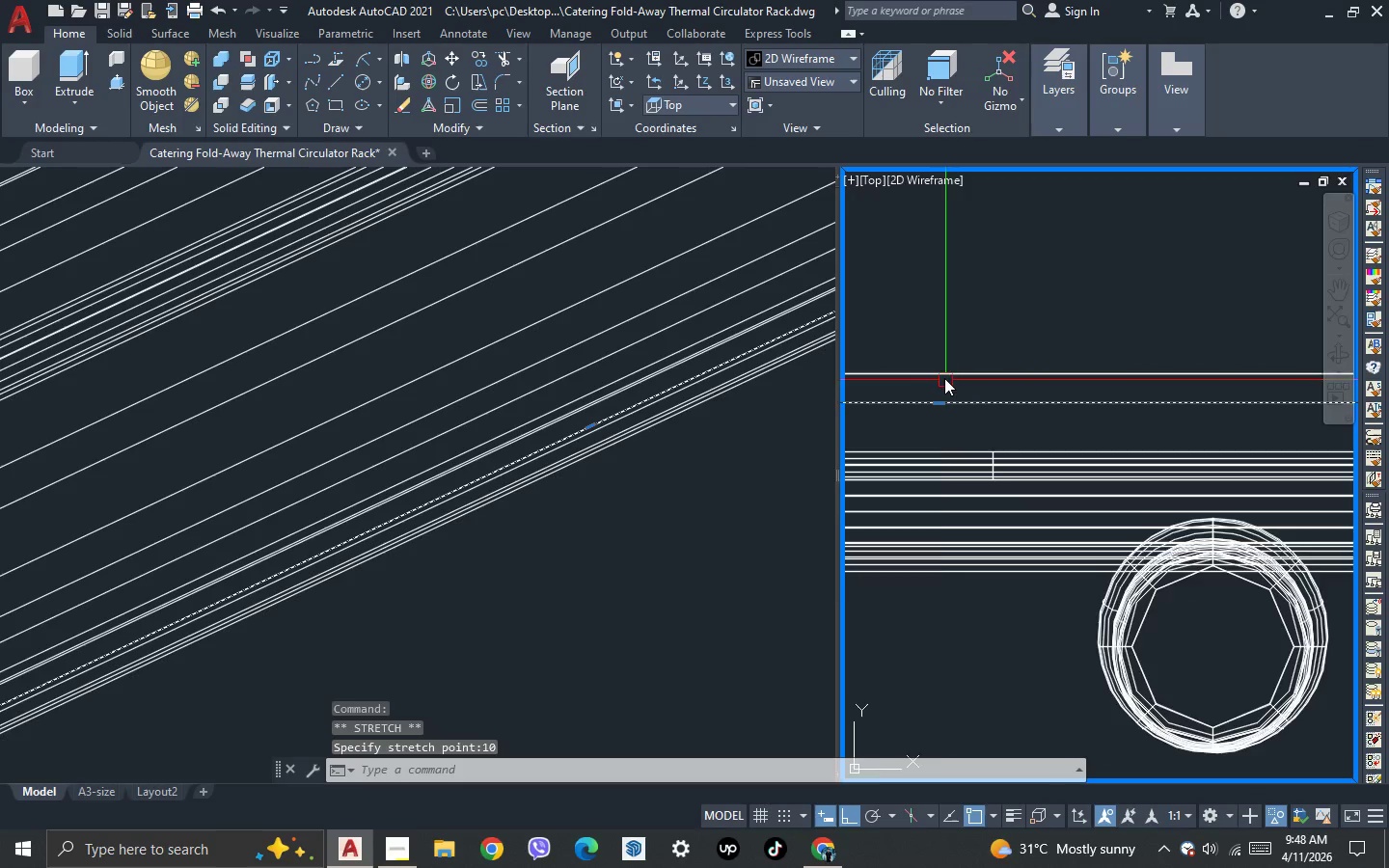 
scroll: coordinate [944, 328], scroll_direction: down, amount: 4.0
 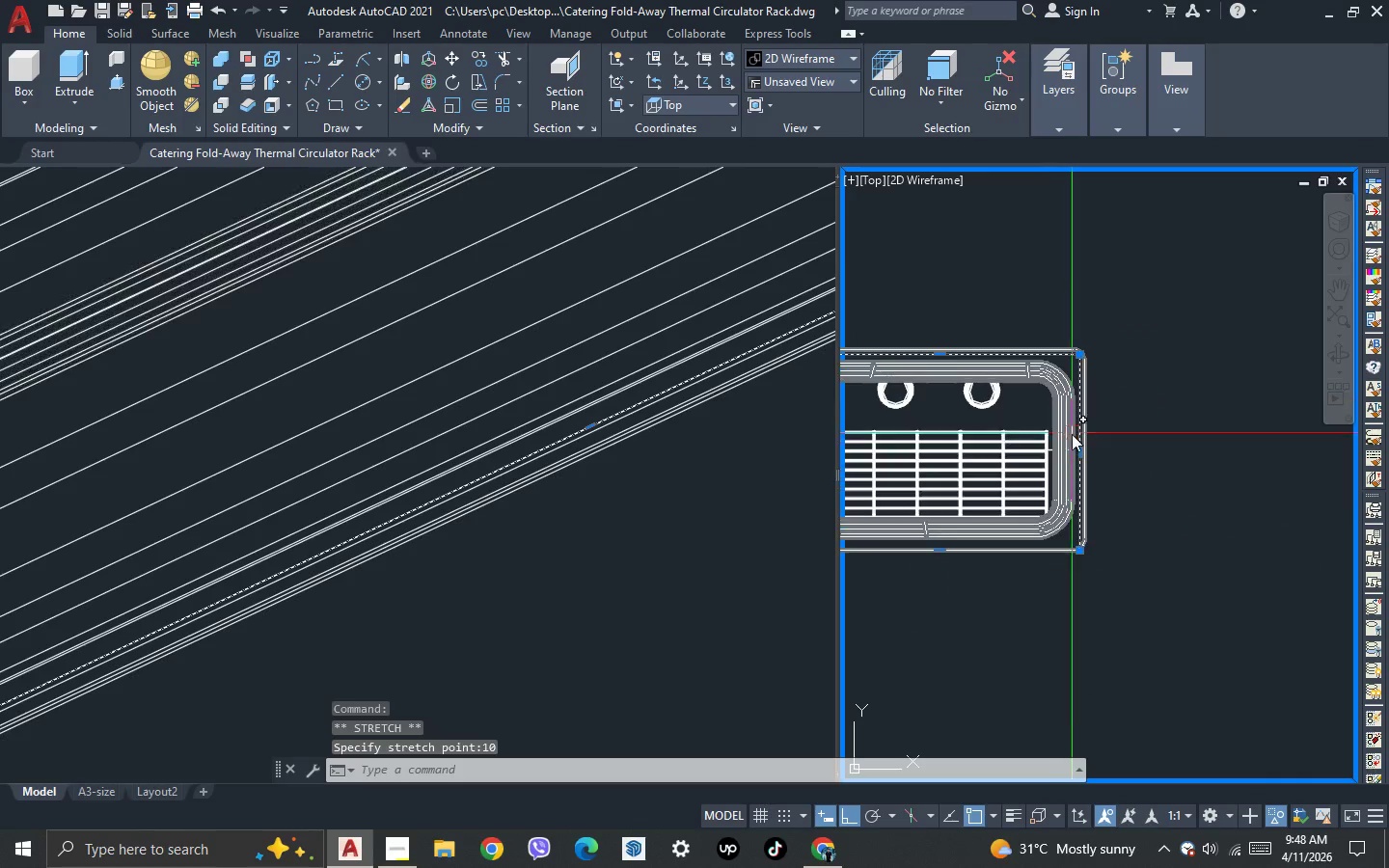 
scroll: coordinate [1072, 461], scroll_direction: up, amount: 3.0
 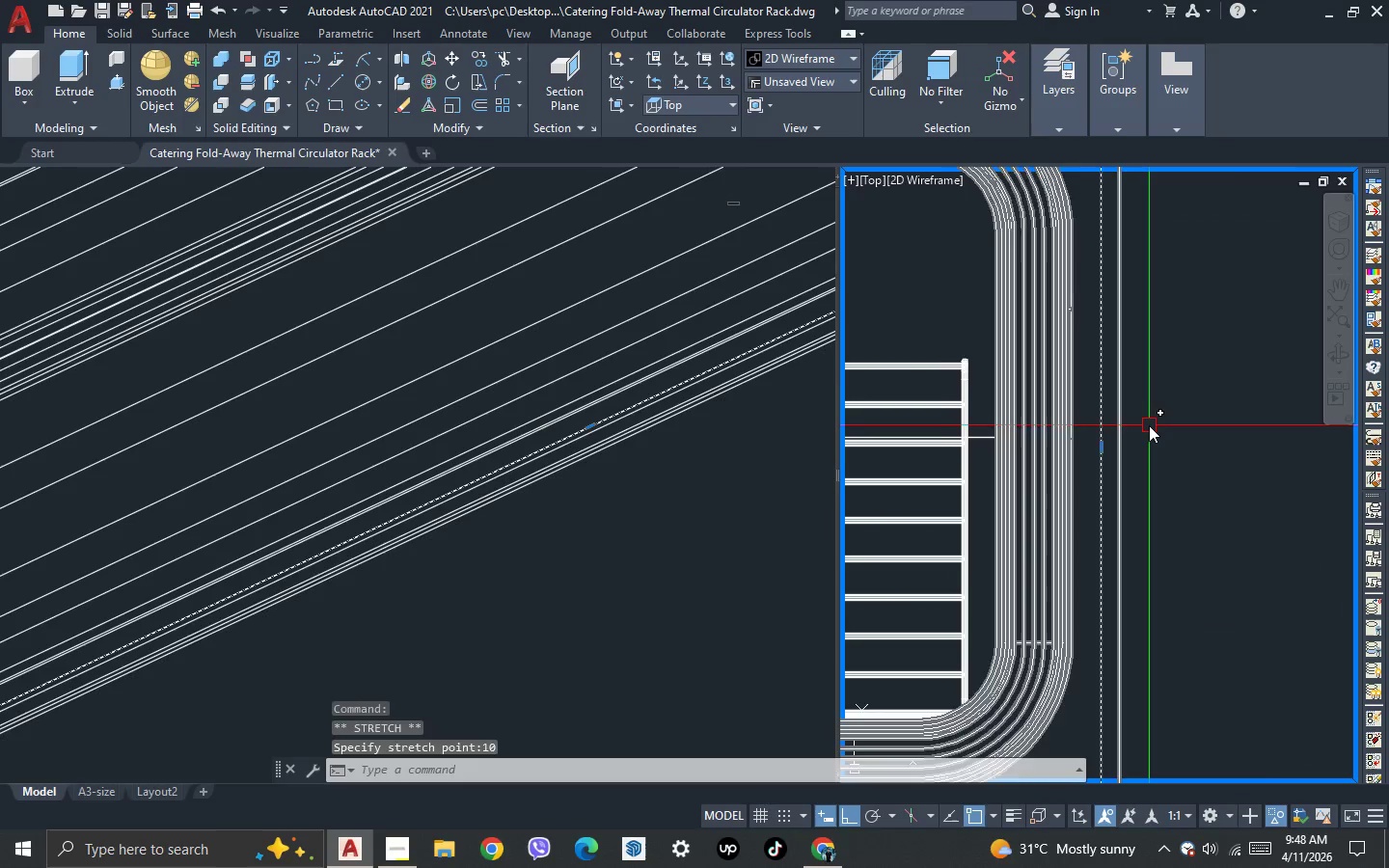 
key(Escape)
 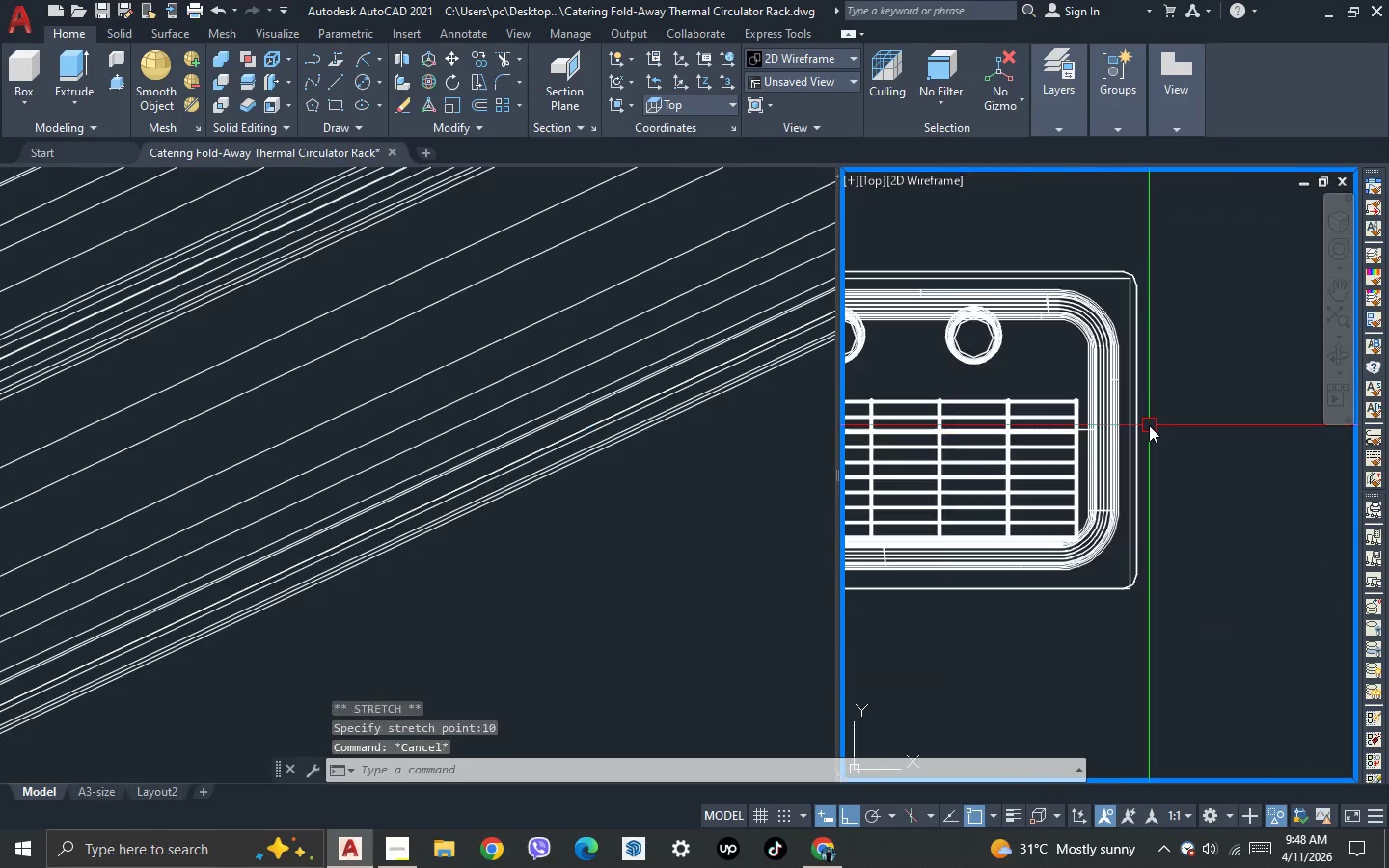 
scroll: coordinate [1149, 425], scroll_direction: down, amount: 2.0
 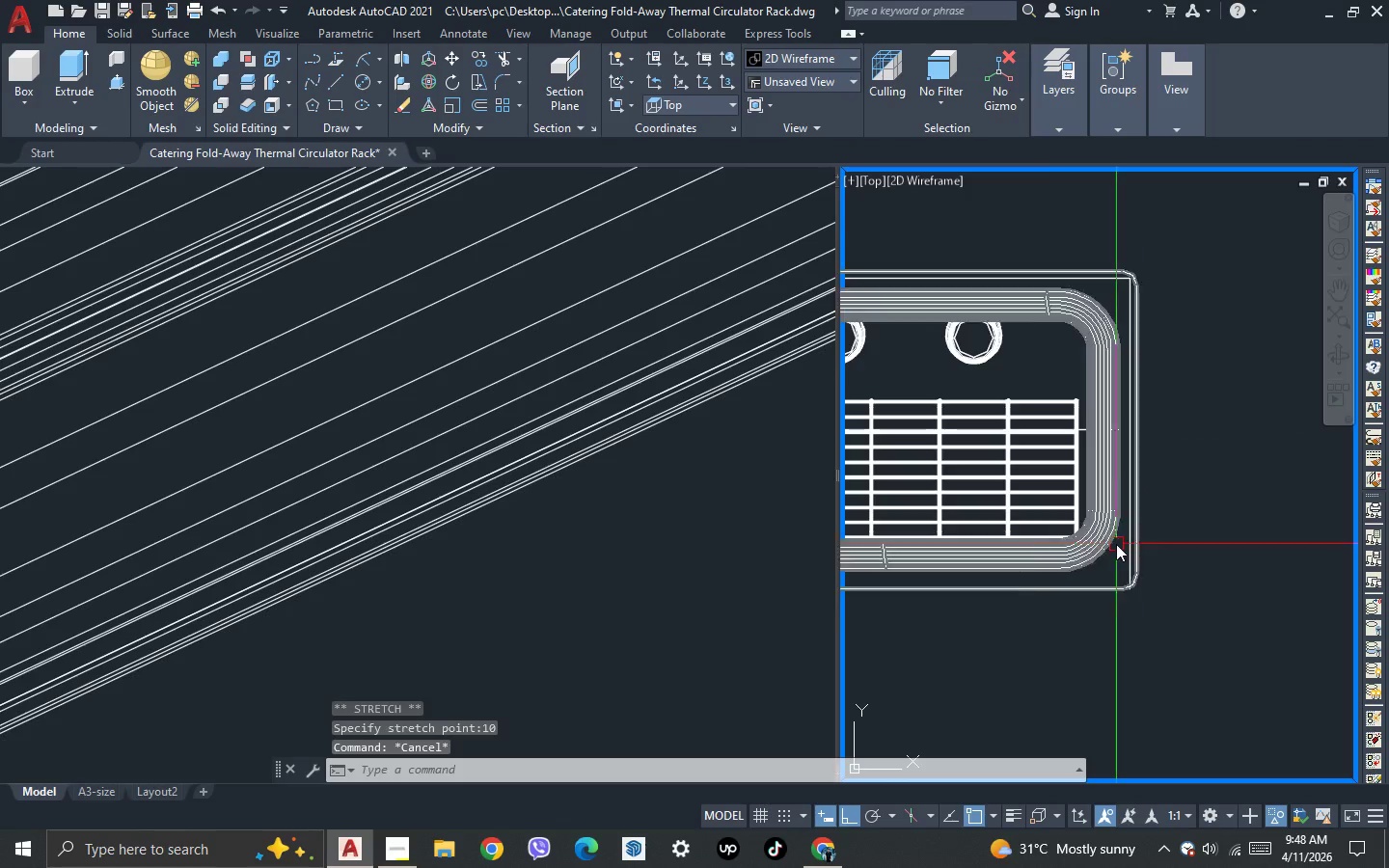 
scroll: coordinate [1116, 544], scroll_direction: up, amount: 1.0
 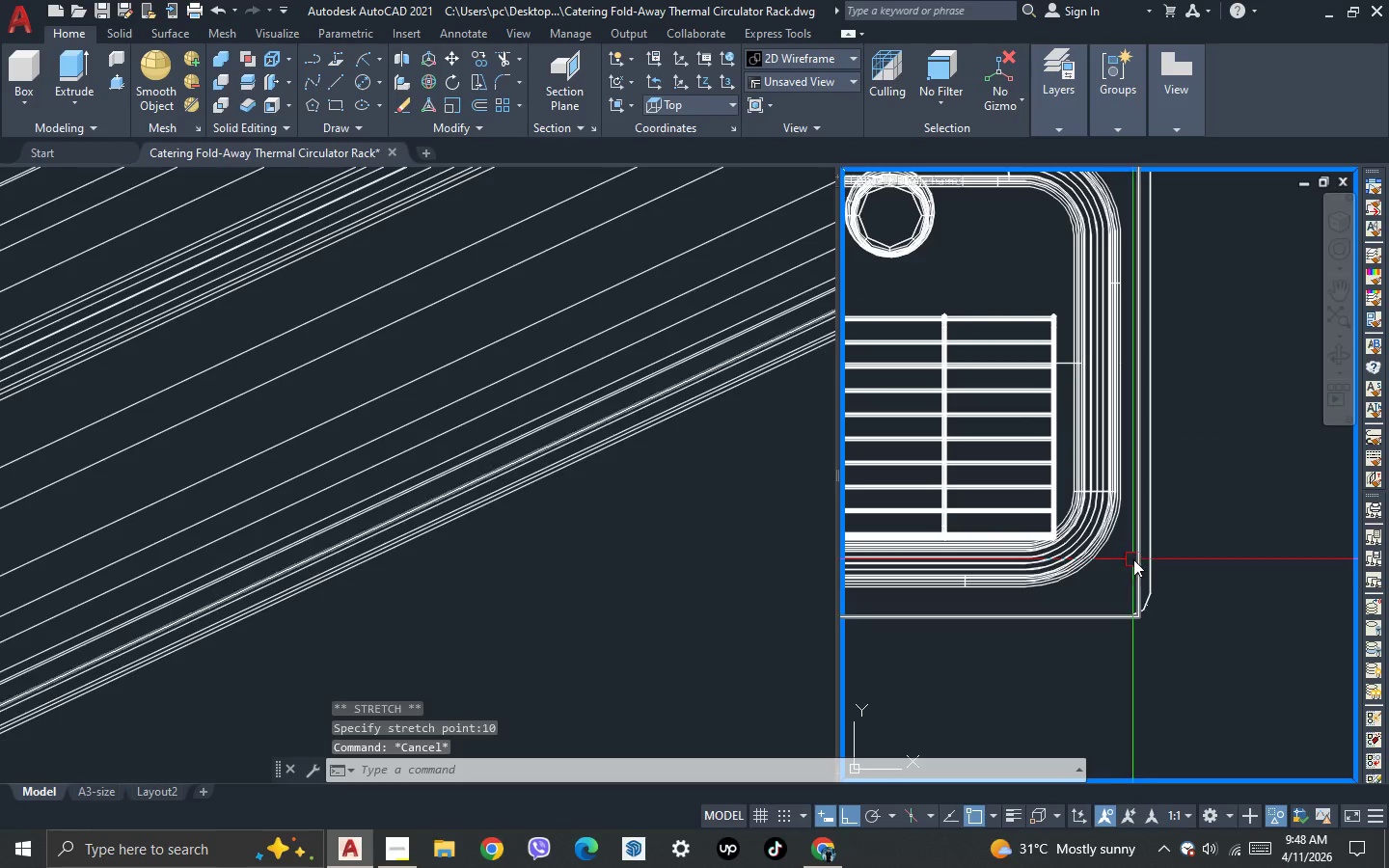 
left_click([1134, 559])
 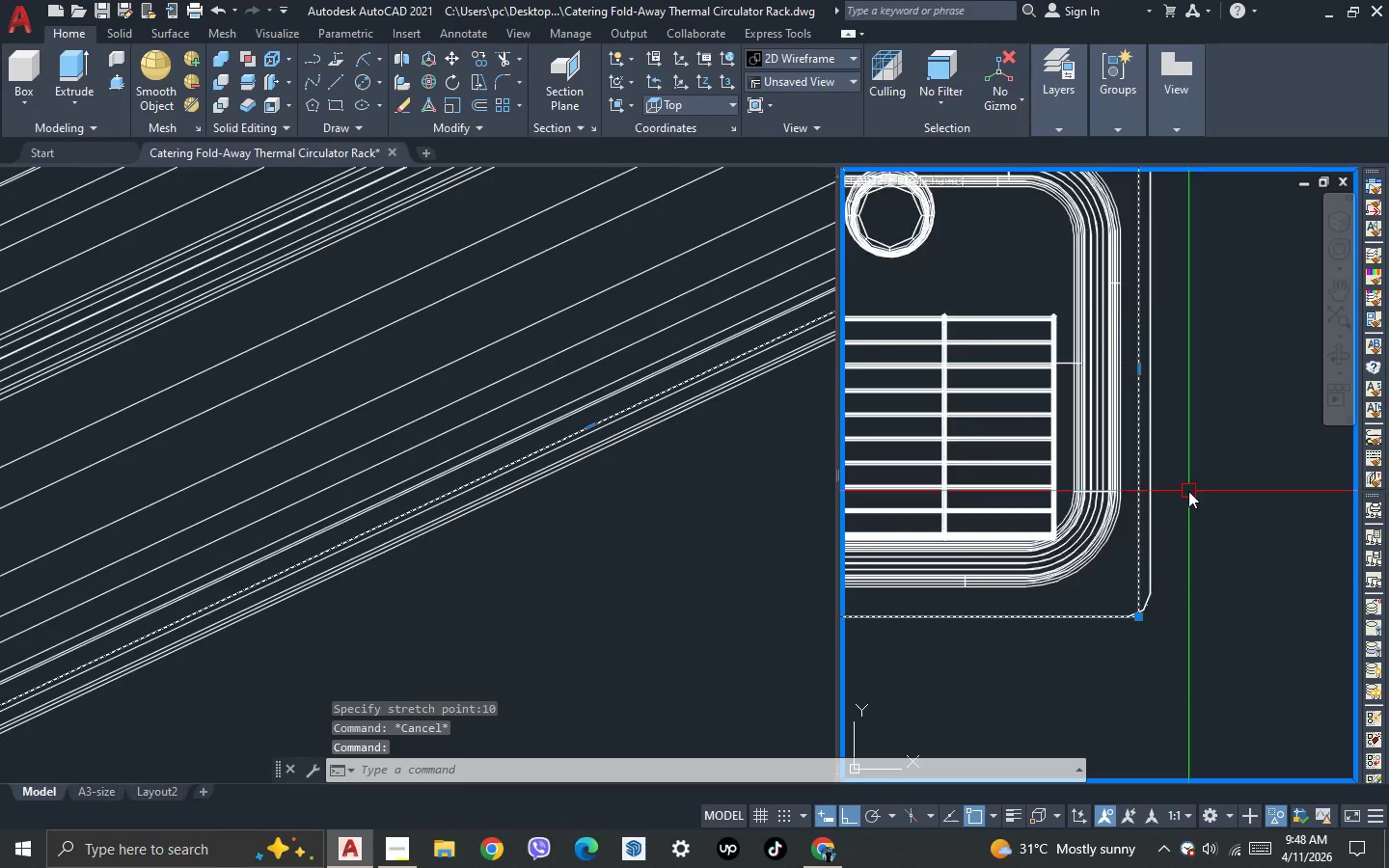 
scroll: coordinate [1188, 491], scroll_direction: down, amount: 2.0
 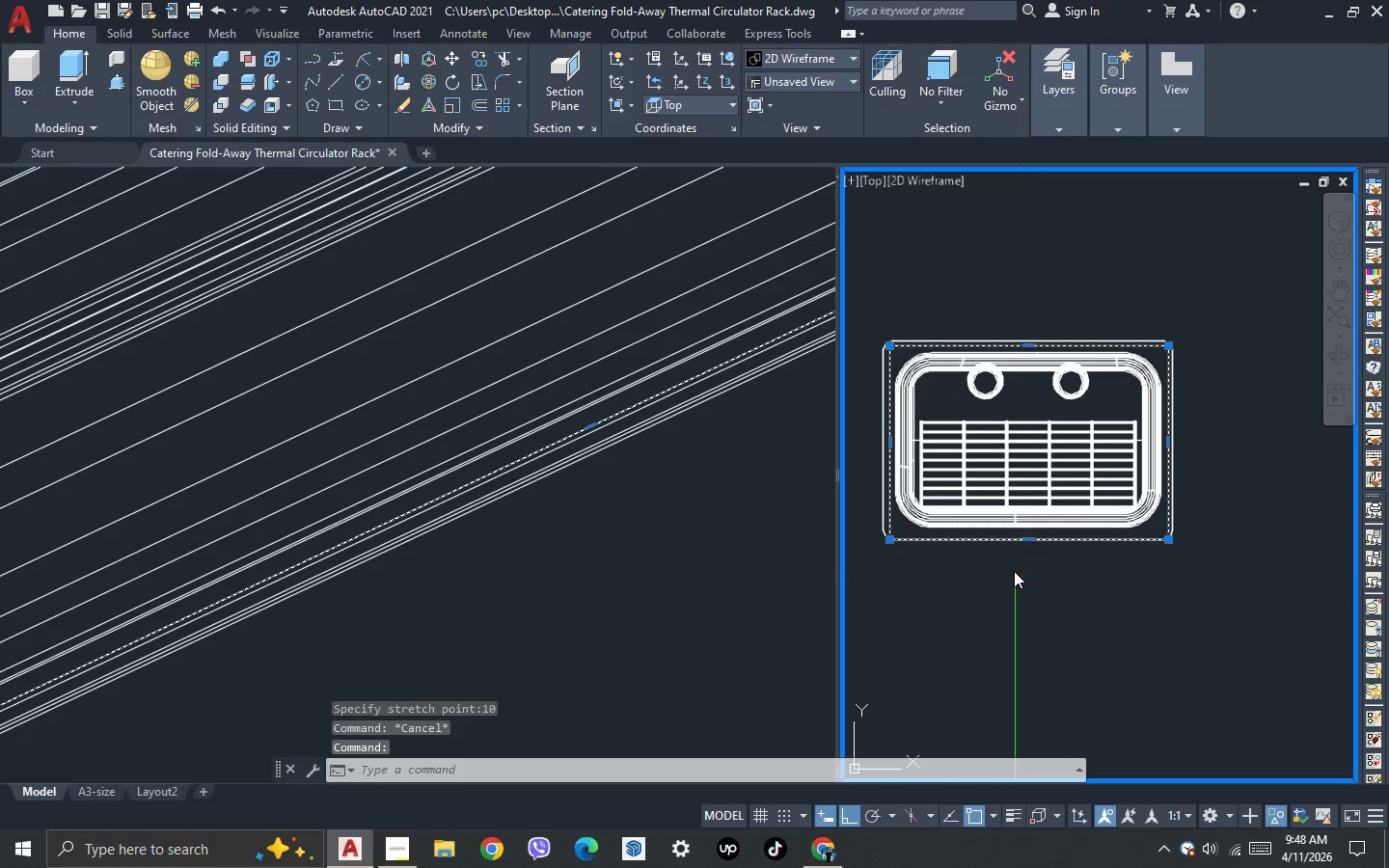 
scroll: coordinate [1049, 490], scroll_direction: up, amount: 4.0
 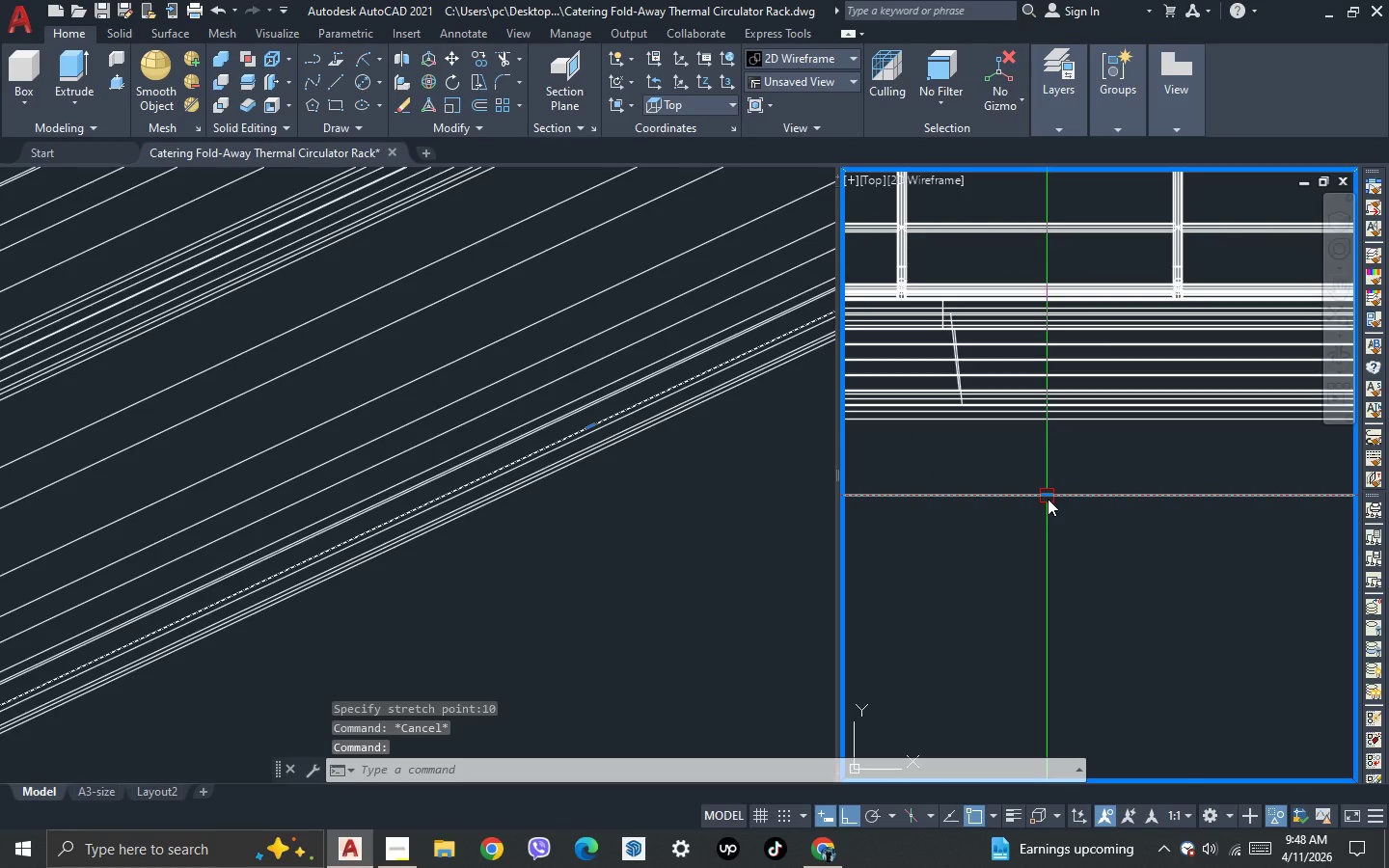 
left_click([1048, 498])
 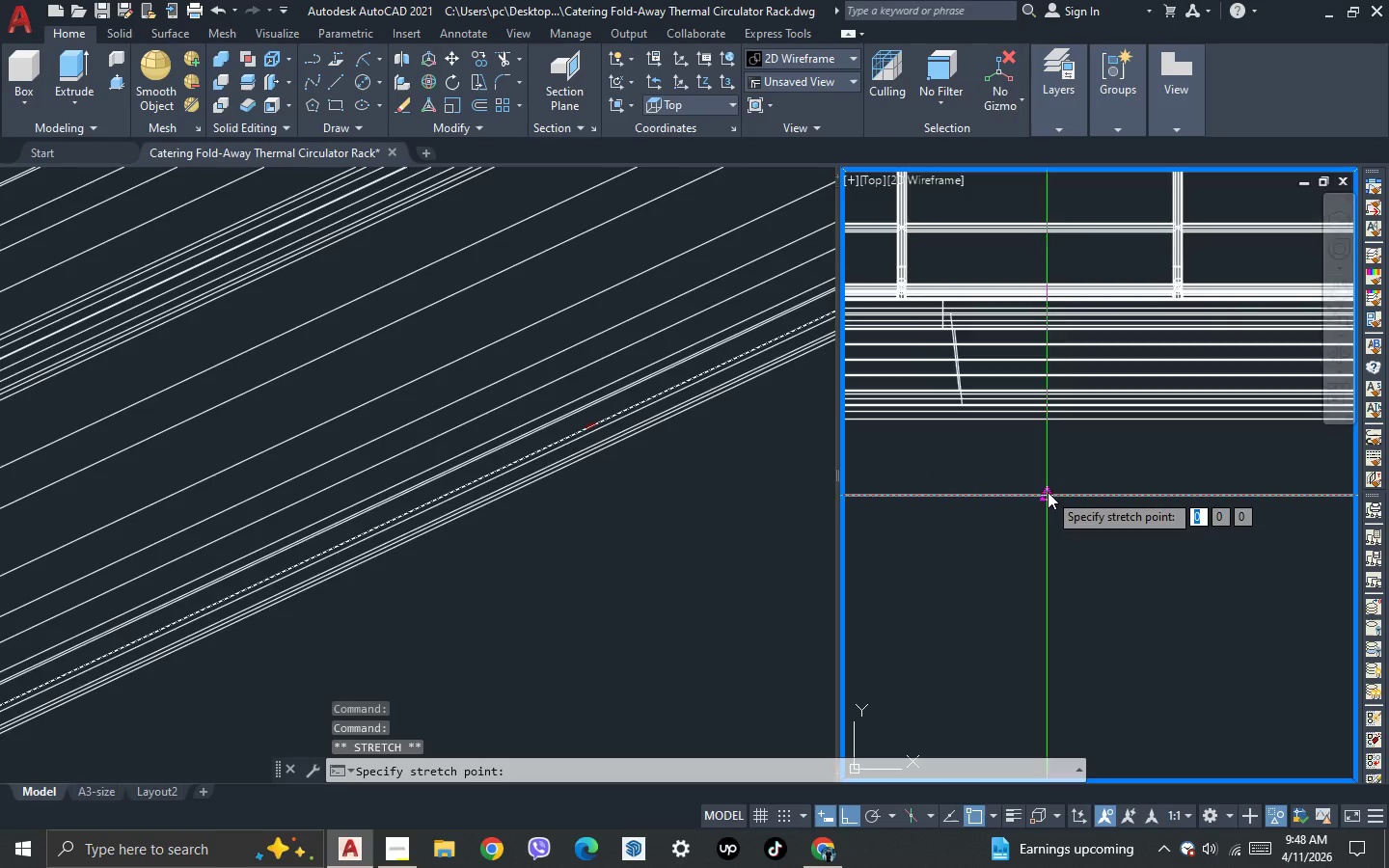 
scroll: coordinate [1048, 492], scroll_direction: up, amount: 1.0
 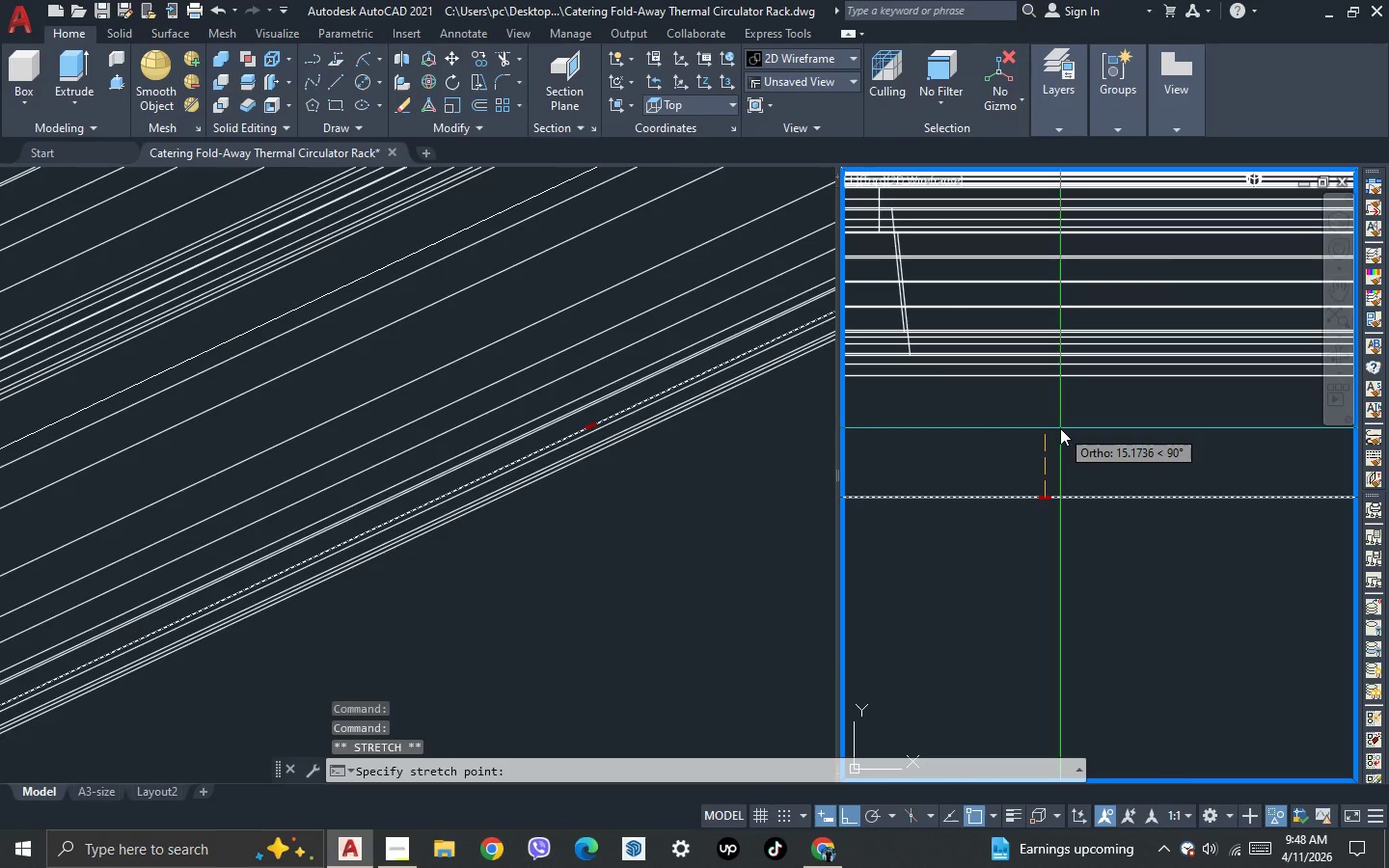 
key(5)
 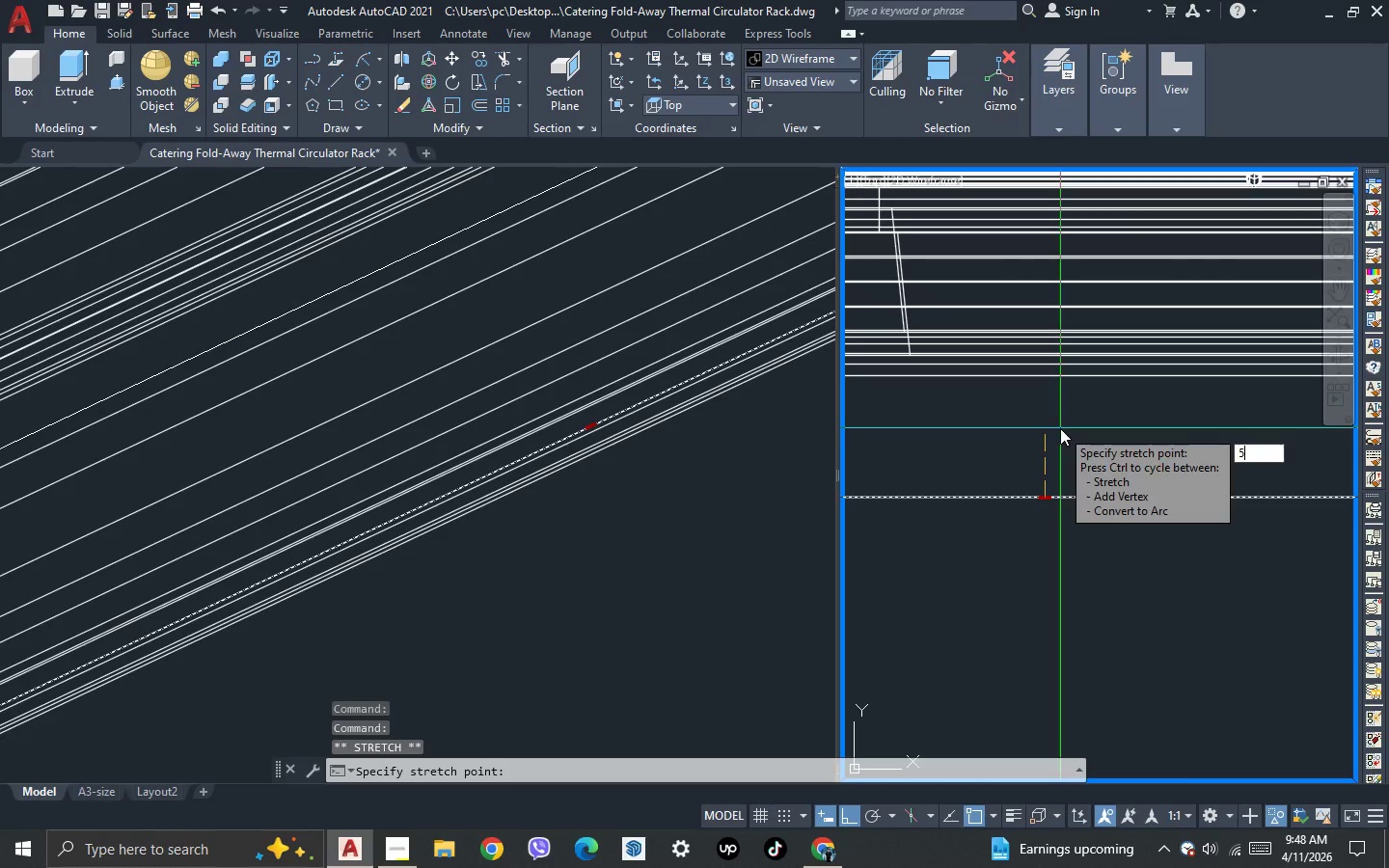 
key(Enter)
 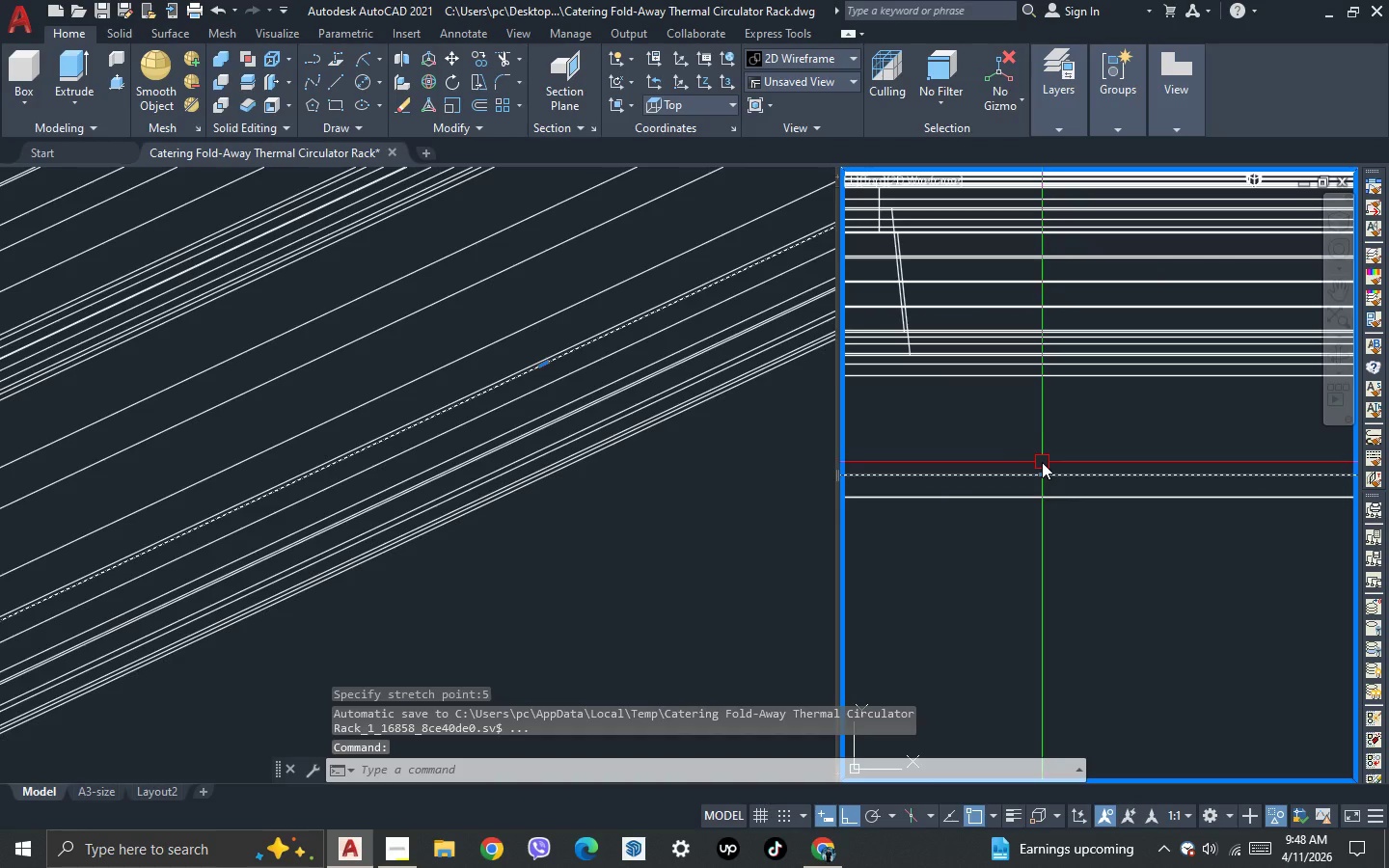 
key(Control+ControlLeft)
 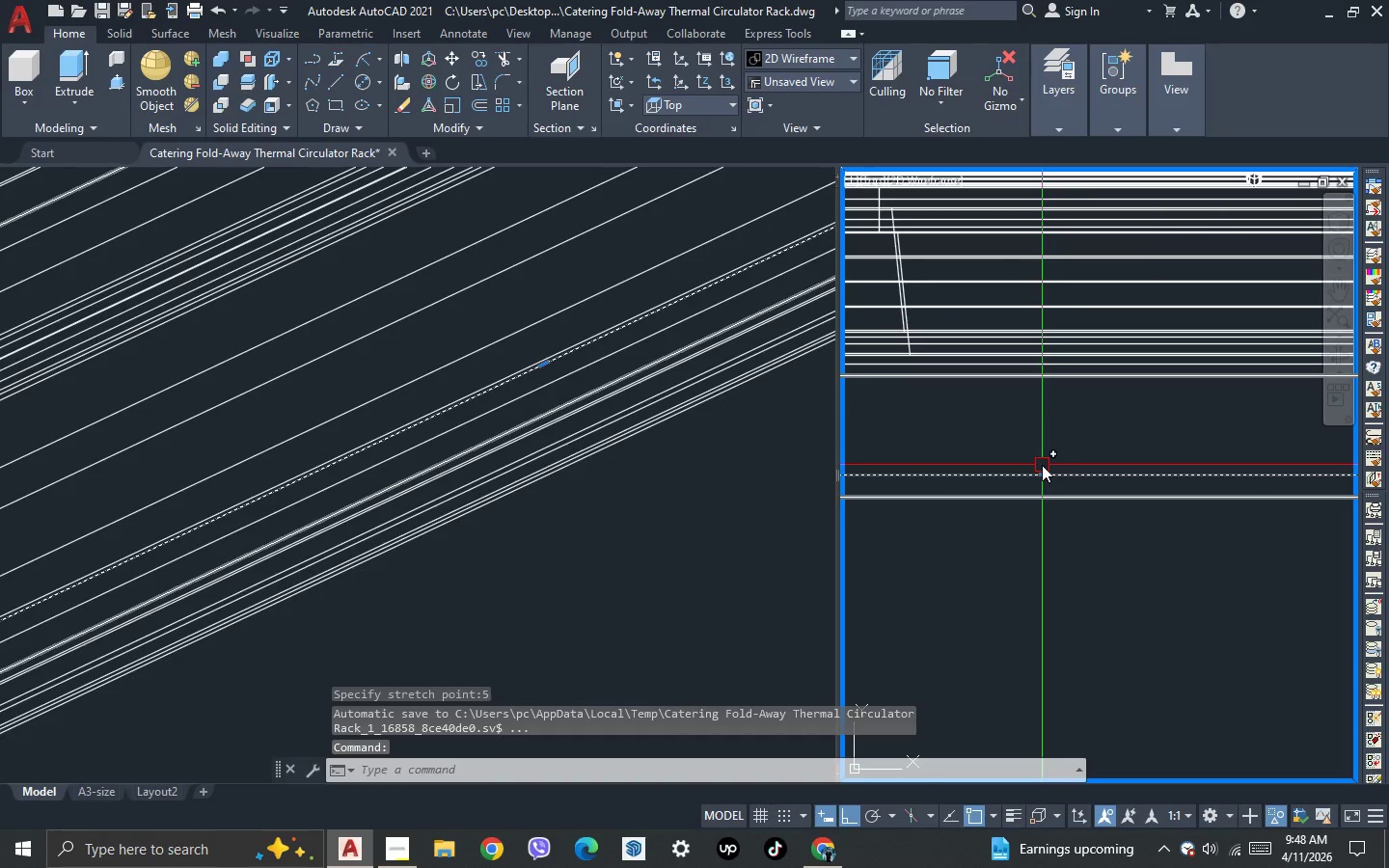 
key(Z)
 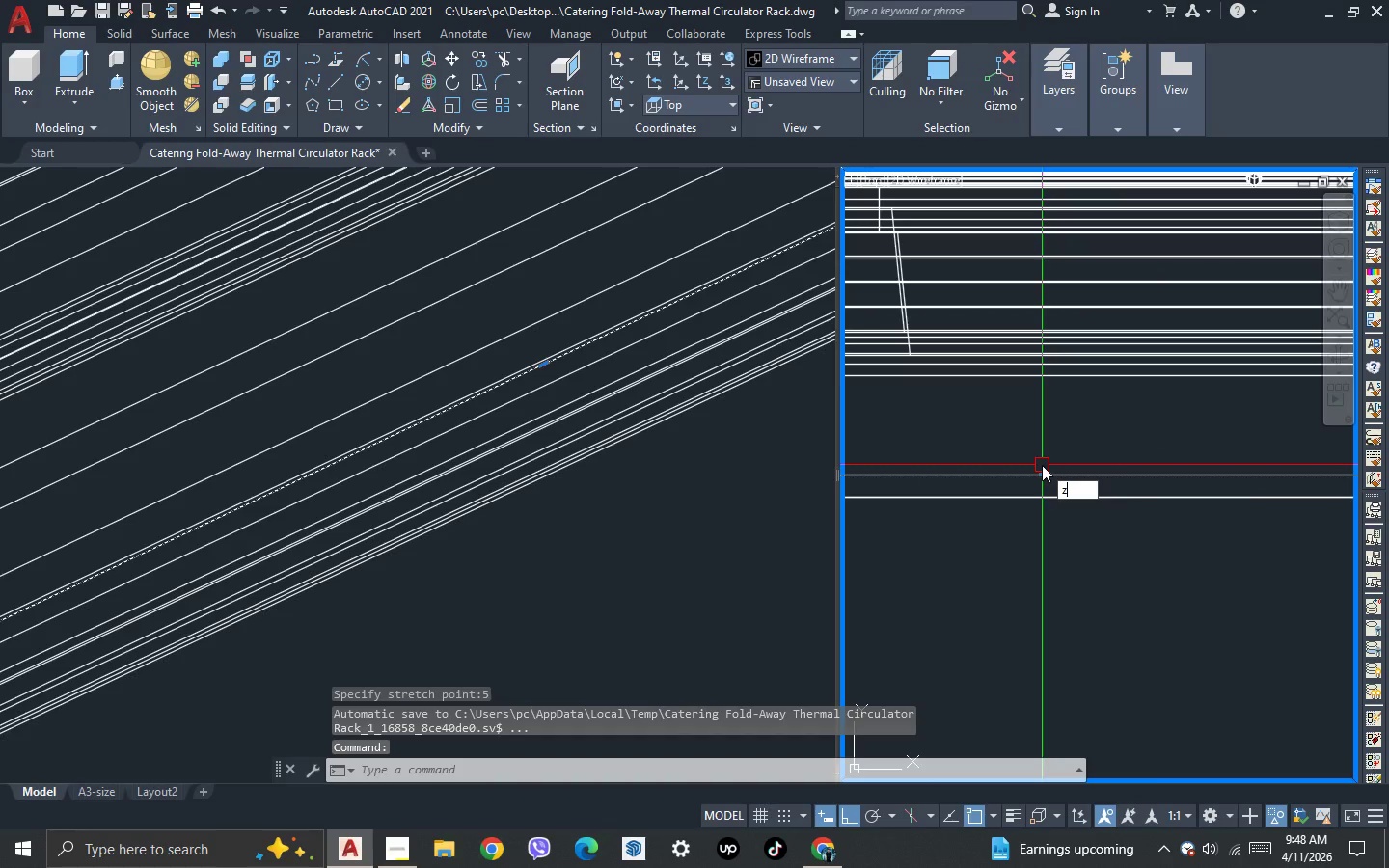 
key(Control+Z)
 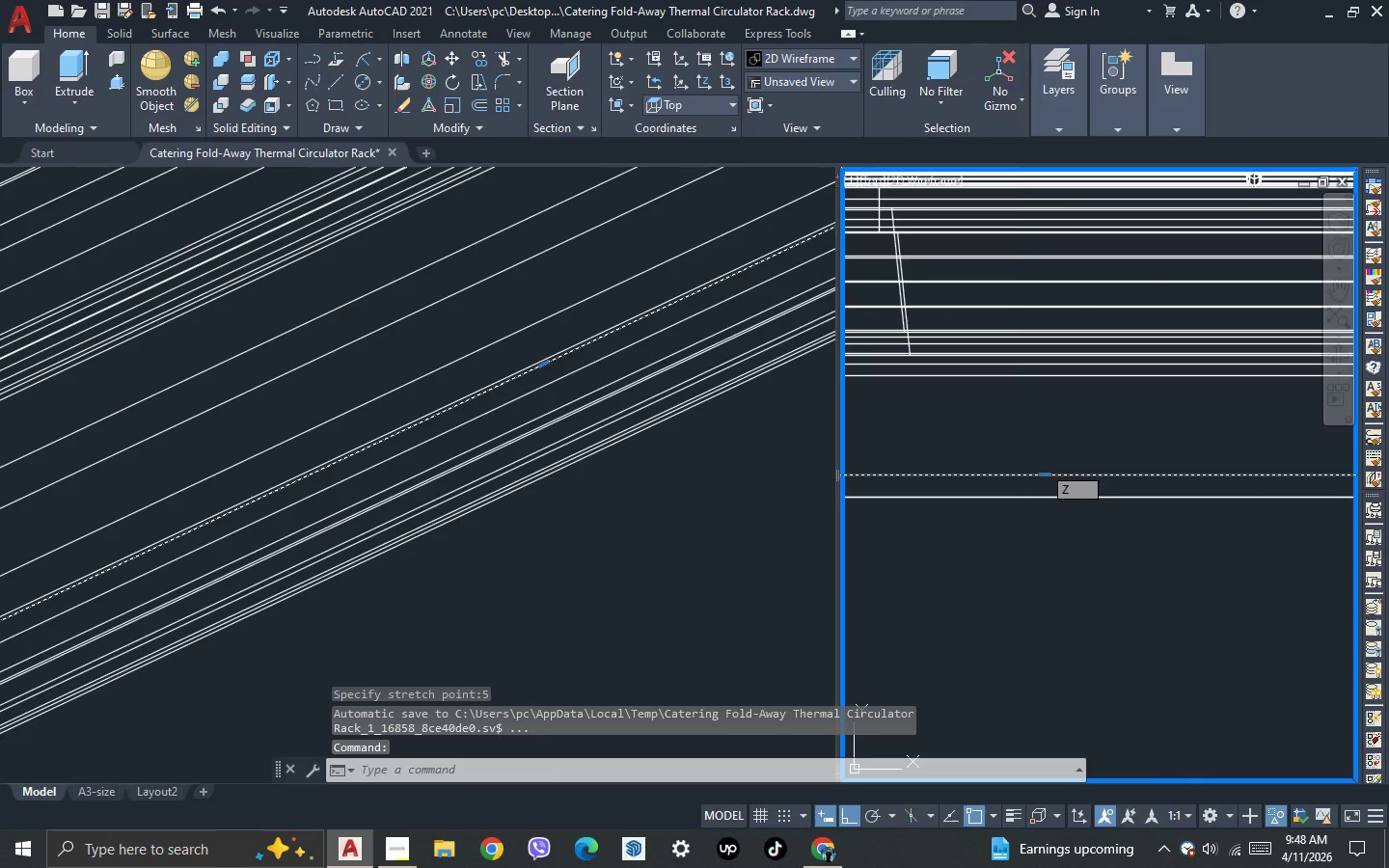 
key(Escape)
 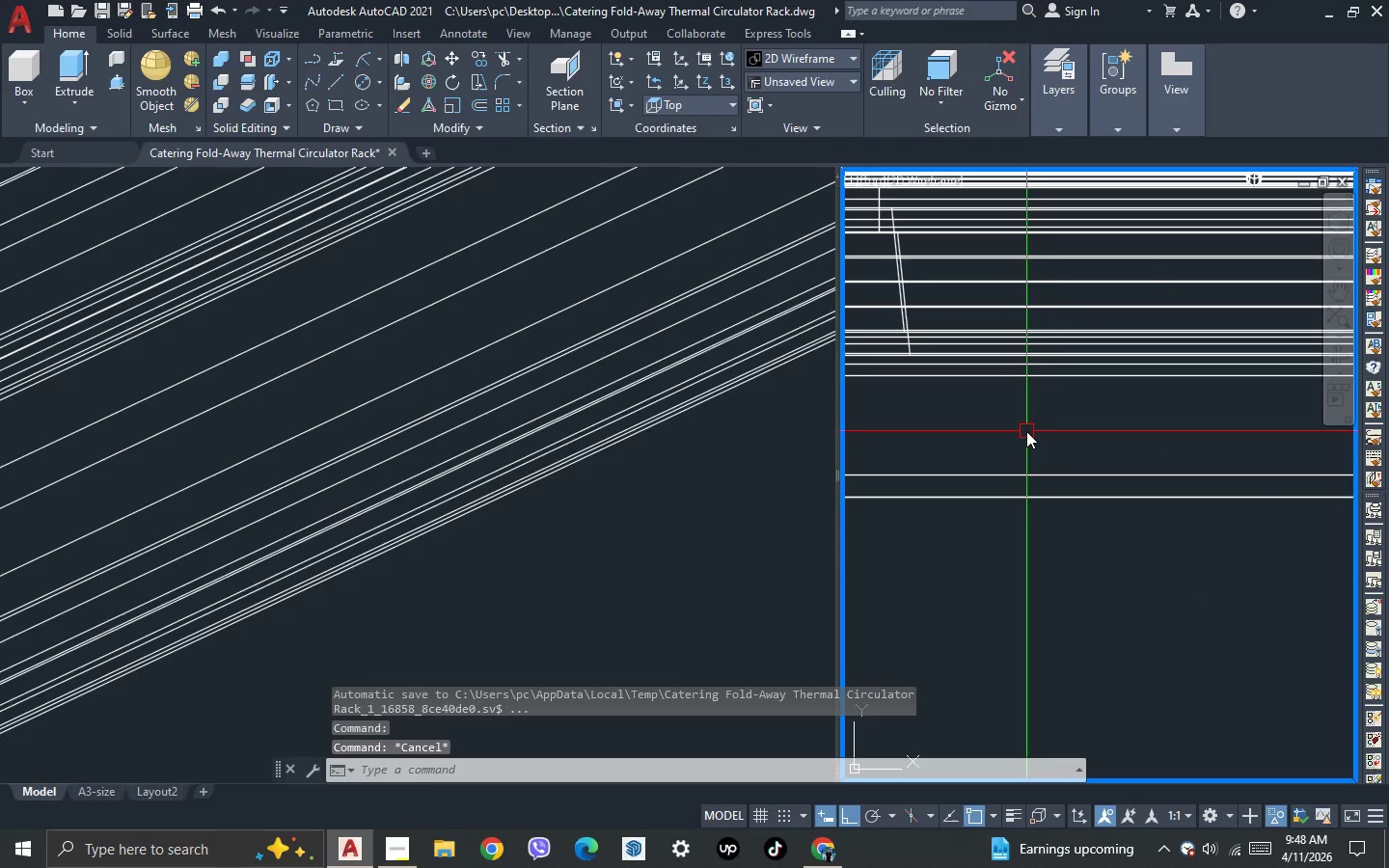 
key(Control+Z)
 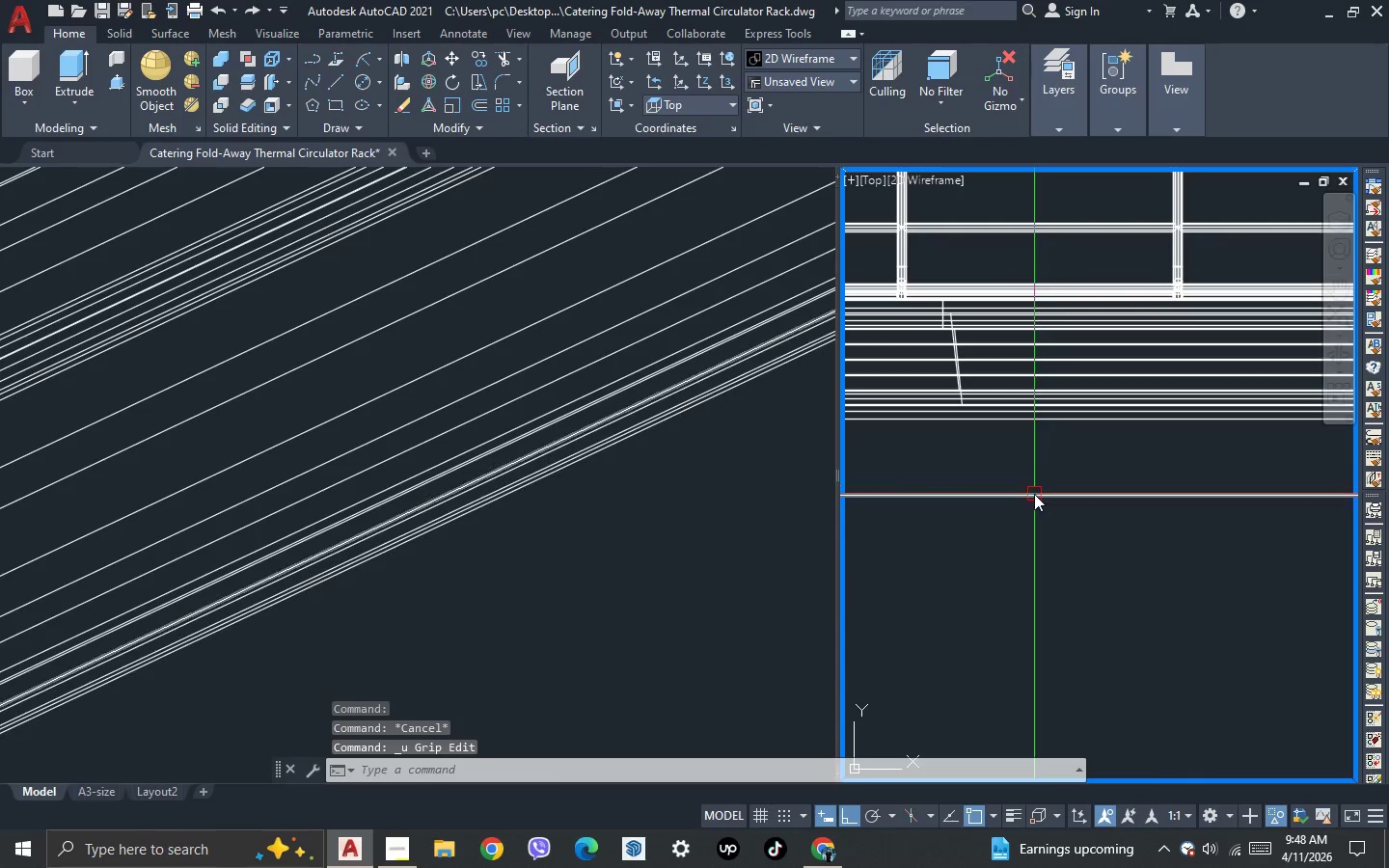 
left_click([1034, 495])
 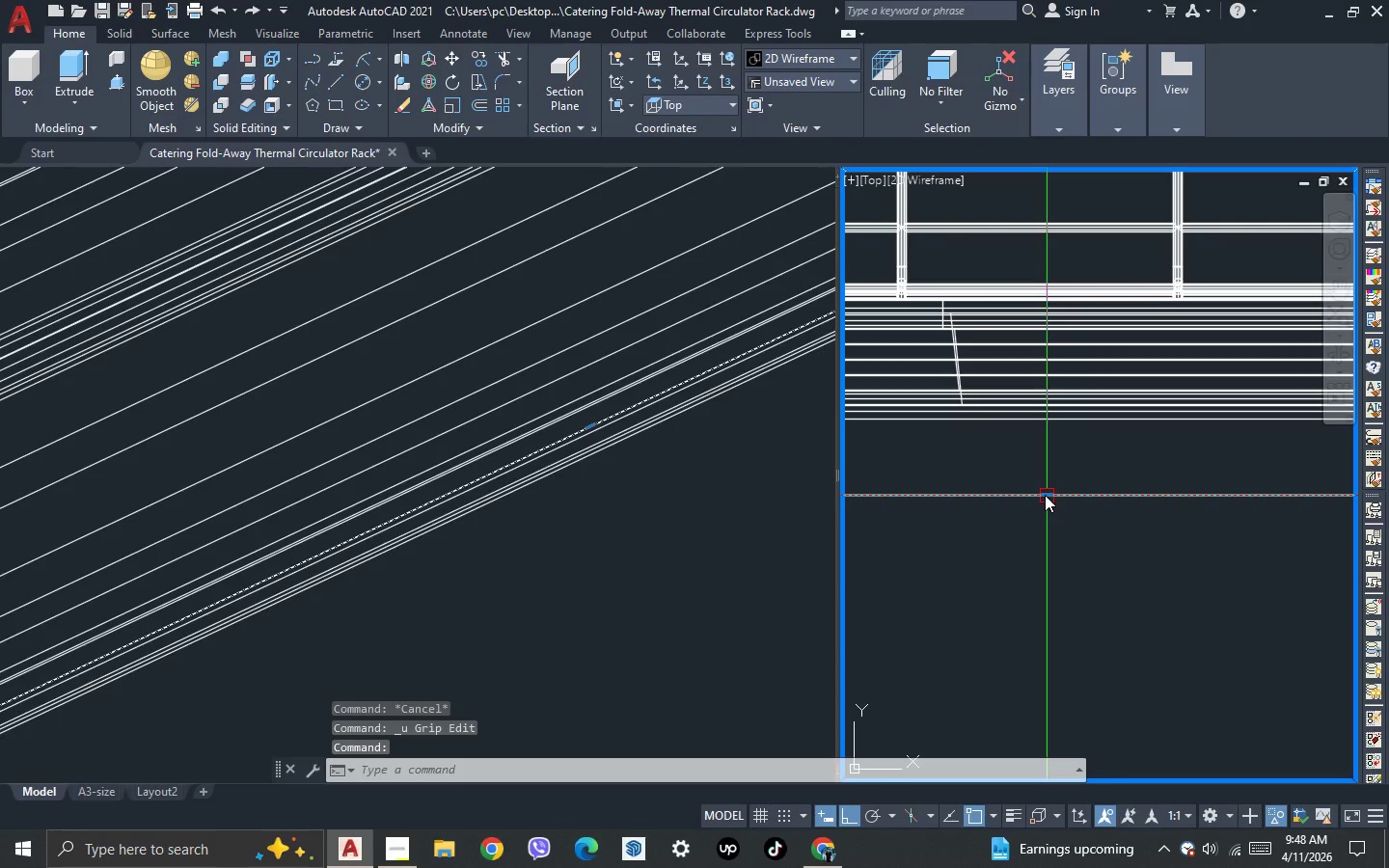 
left_click([1046, 495])
 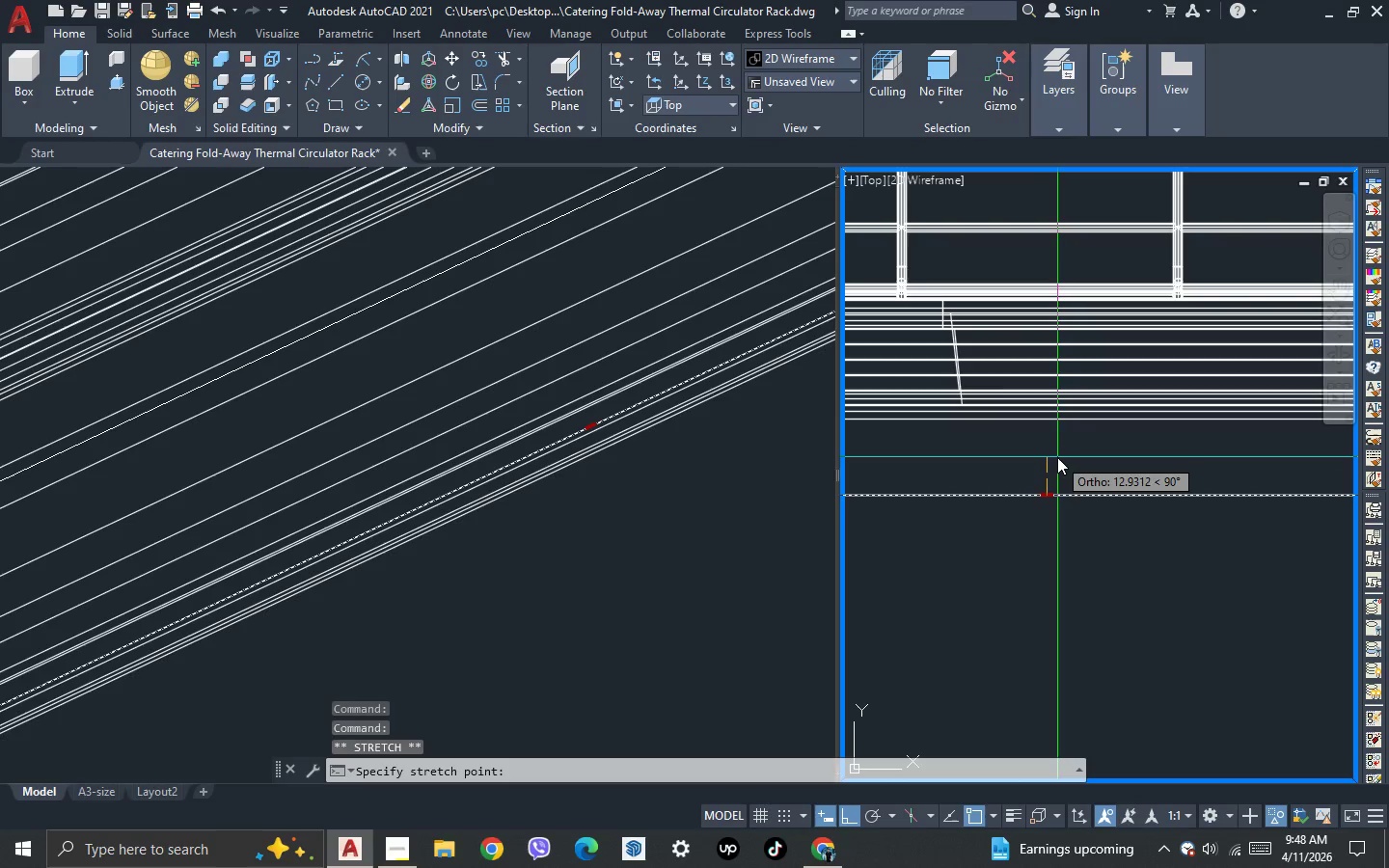 
type(10)
 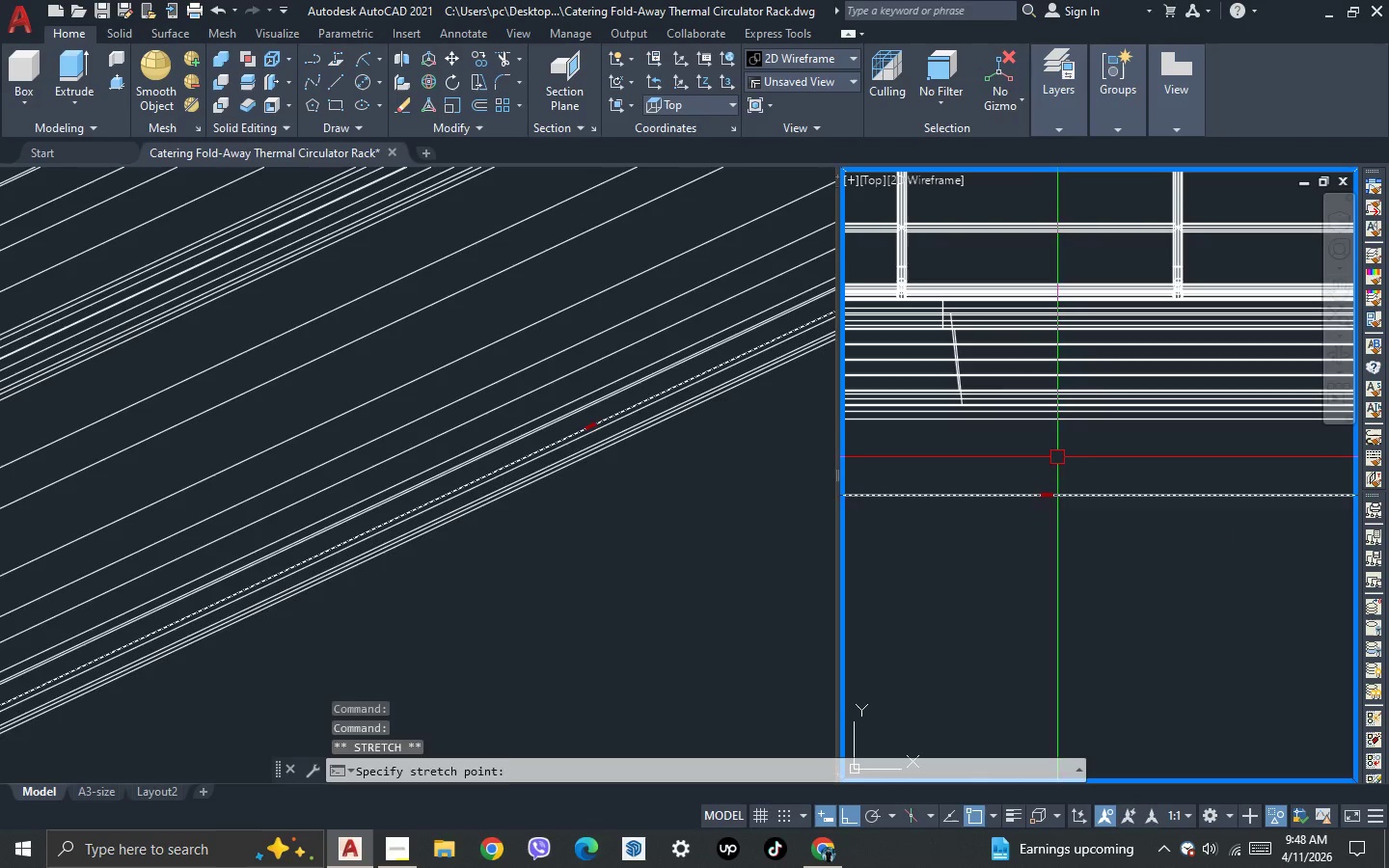 
key(Enter)
 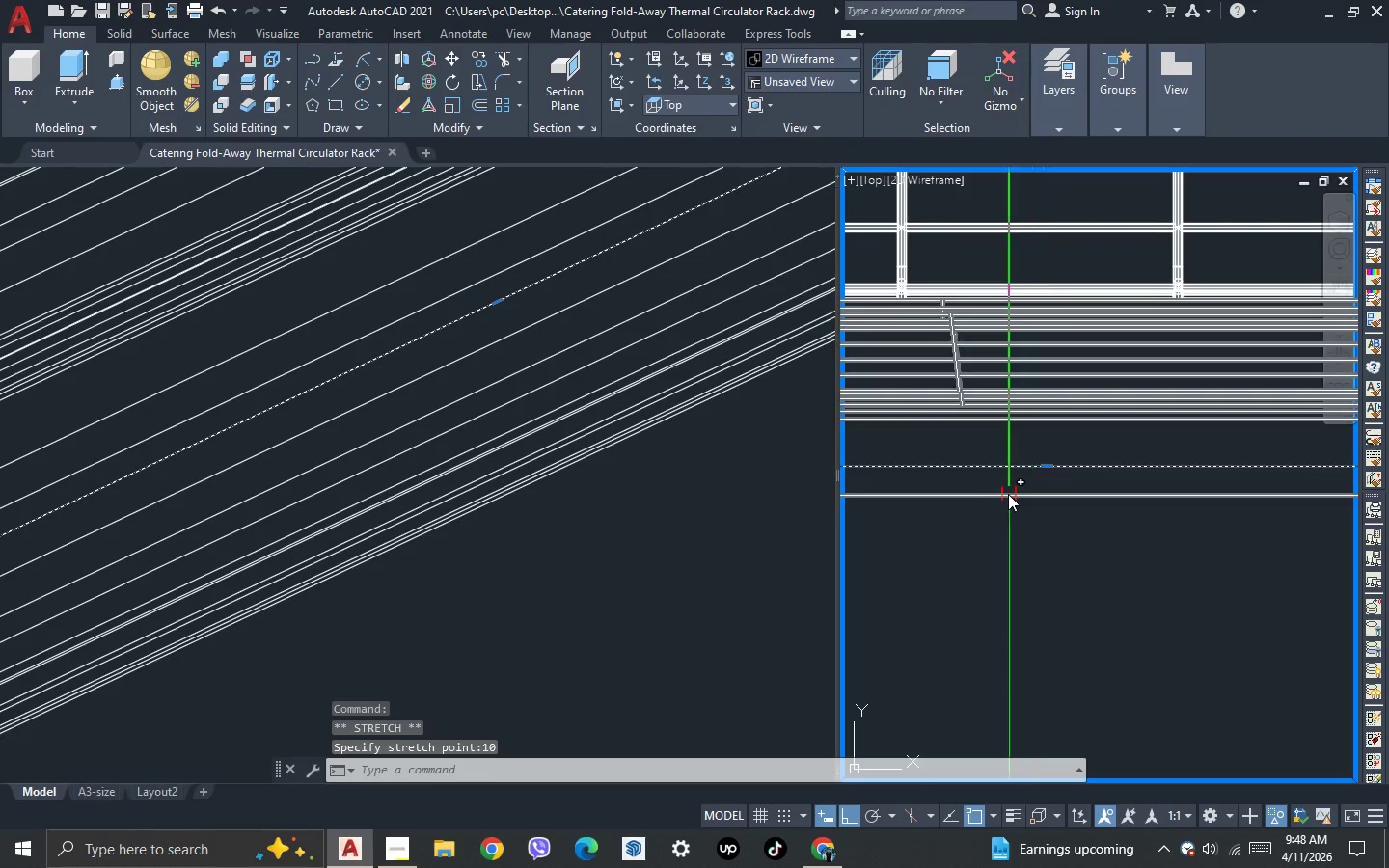 
scroll: coordinate [1093, 509], scroll_direction: down, amount: 4.0
 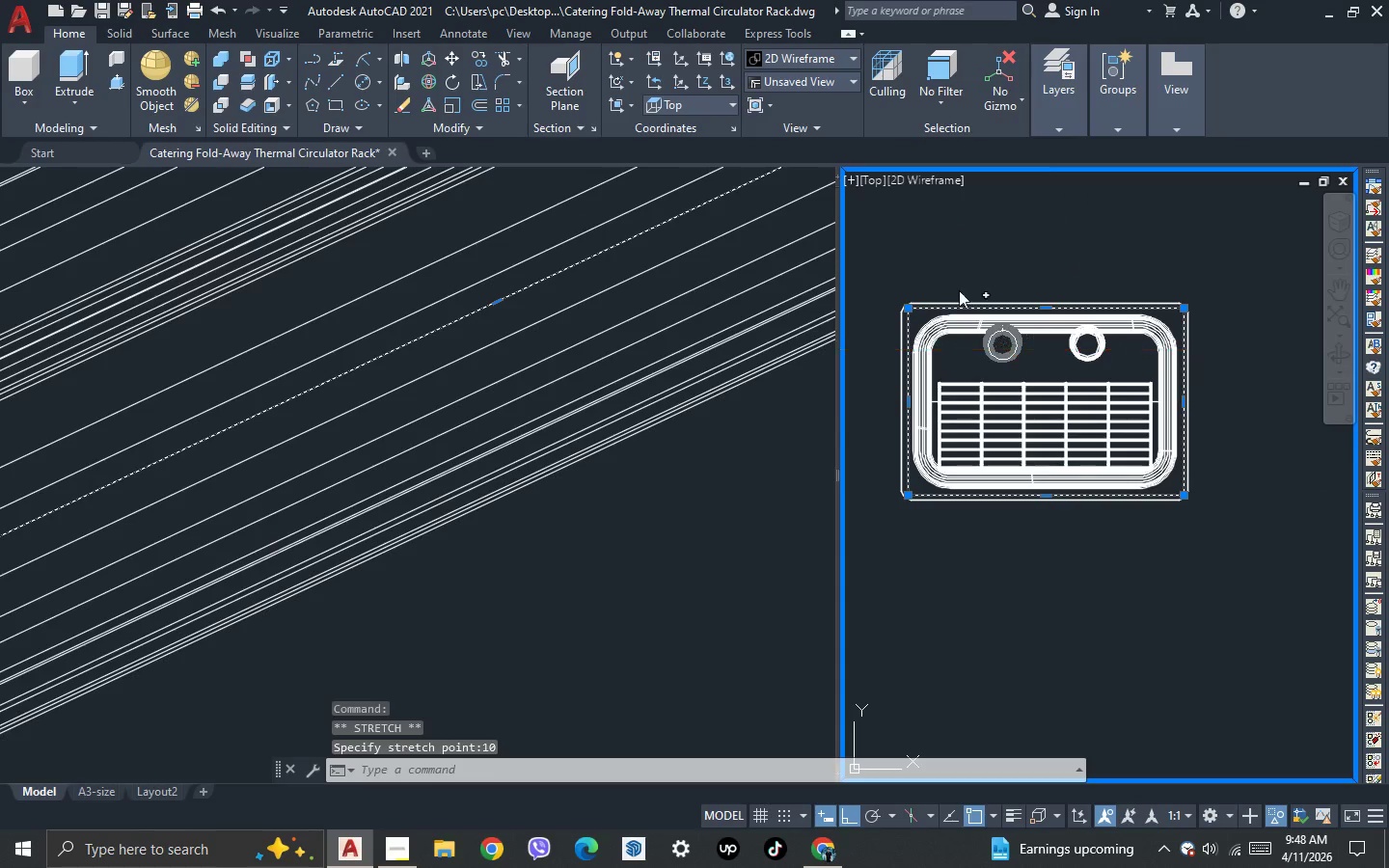 
scroll: coordinate [929, 255], scroll_direction: up, amount: 1.0
 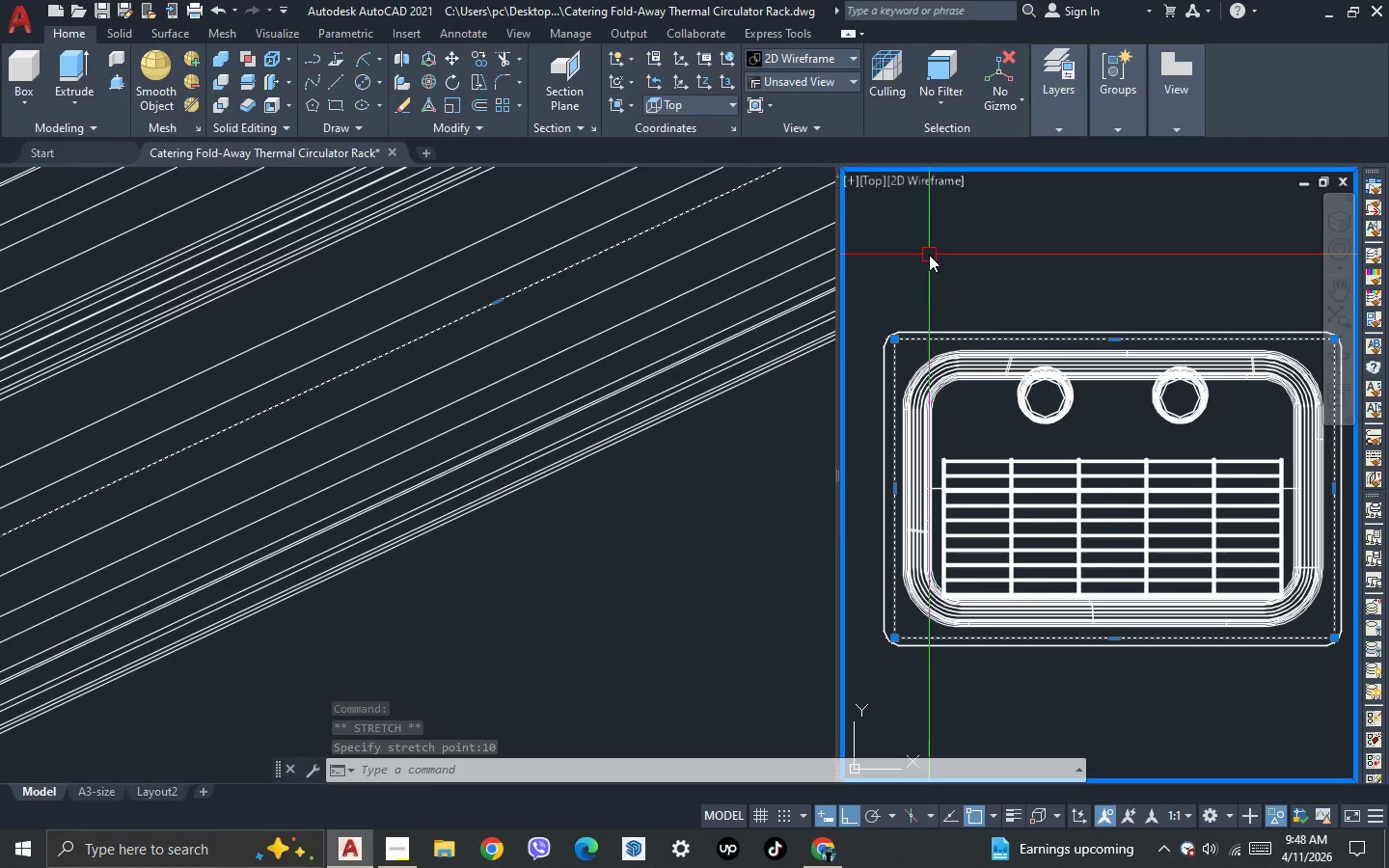 
scroll: coordinate [928, 258], scroll_direction: down, amount: 1.0
 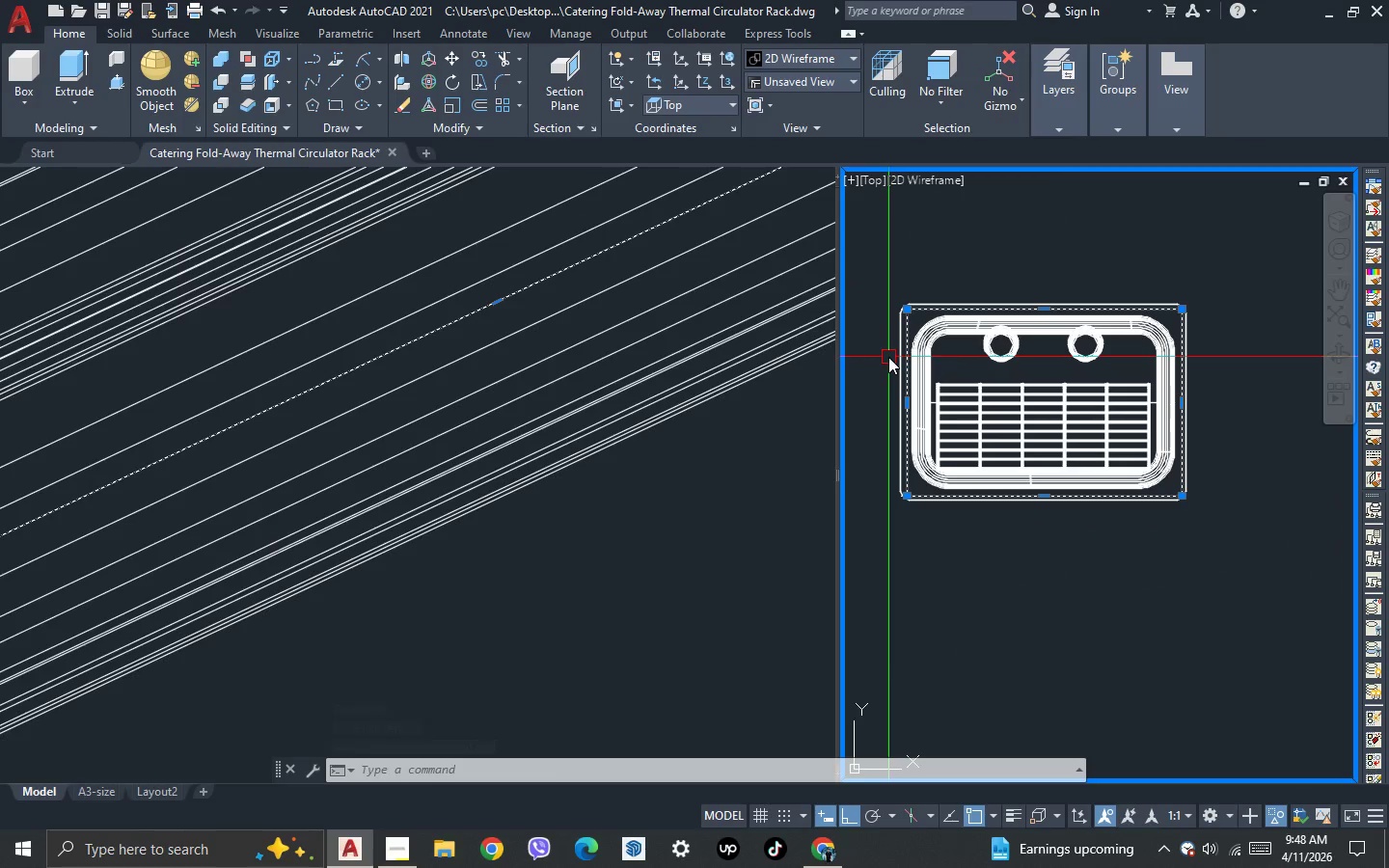 
key(3)
 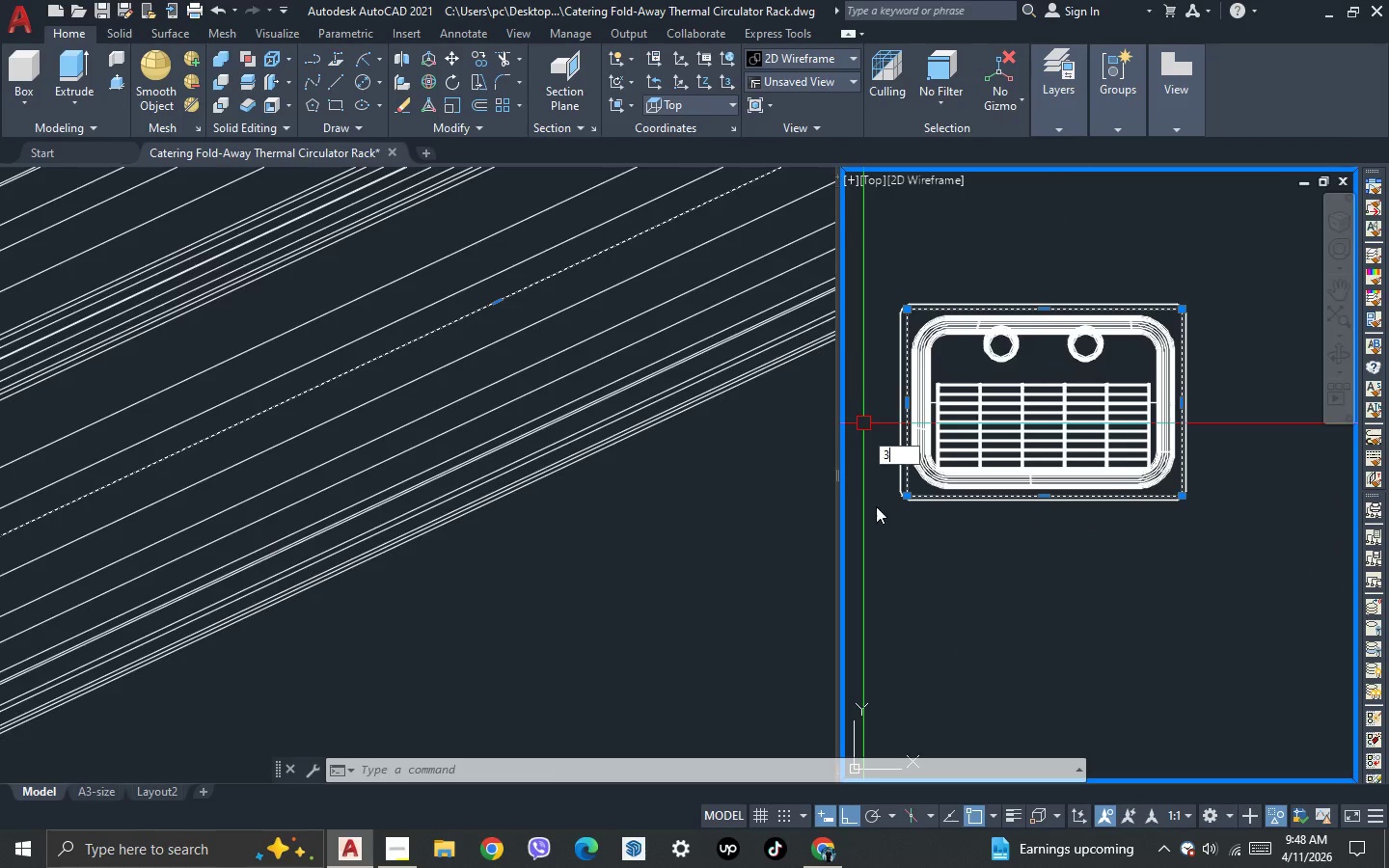 
key(Space)
 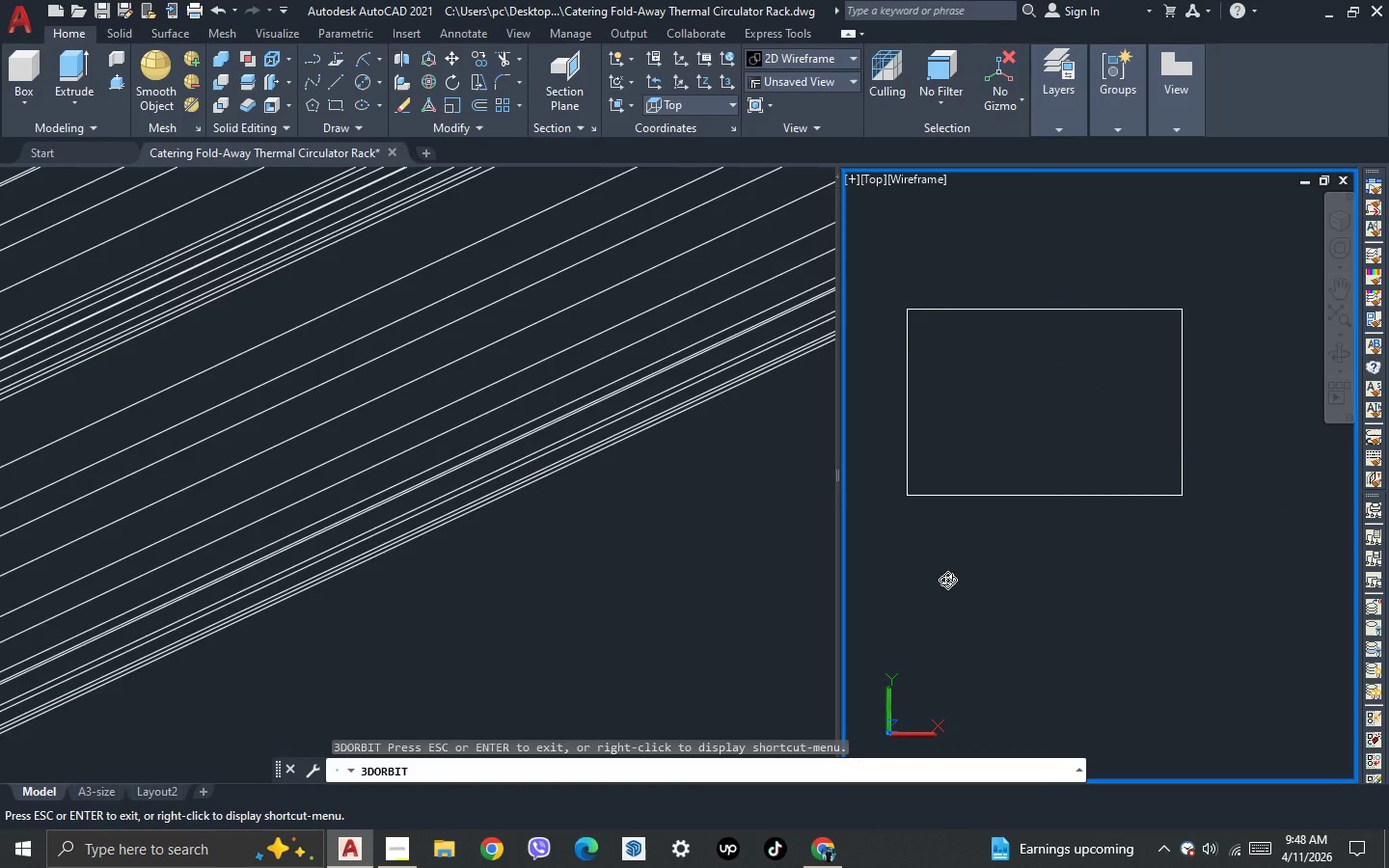 
left_click_drag(start_coordinate=[948, 580], to_coordinate=[1053, 452])
 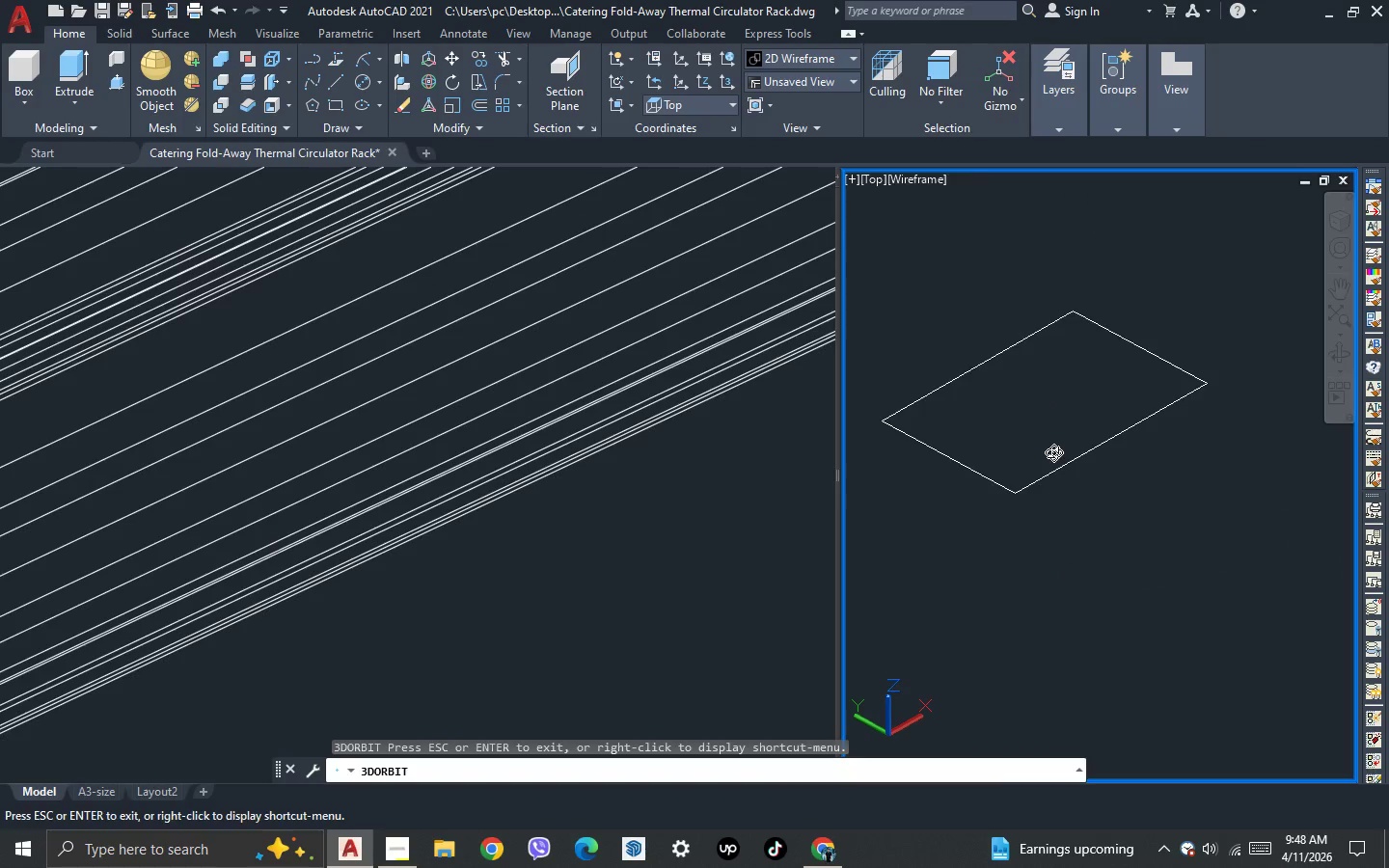 
key(Escape)
 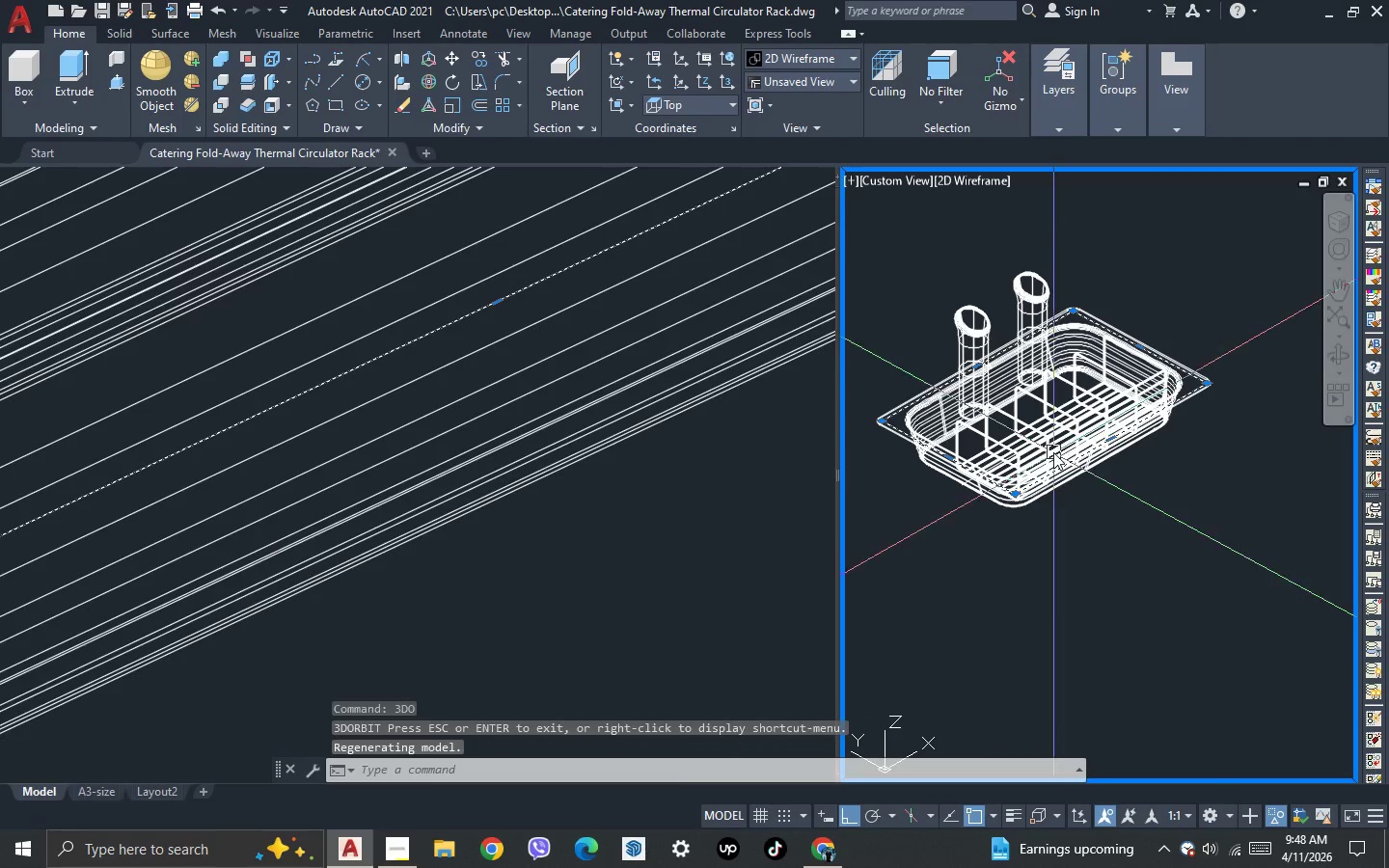 
key(Escape)
 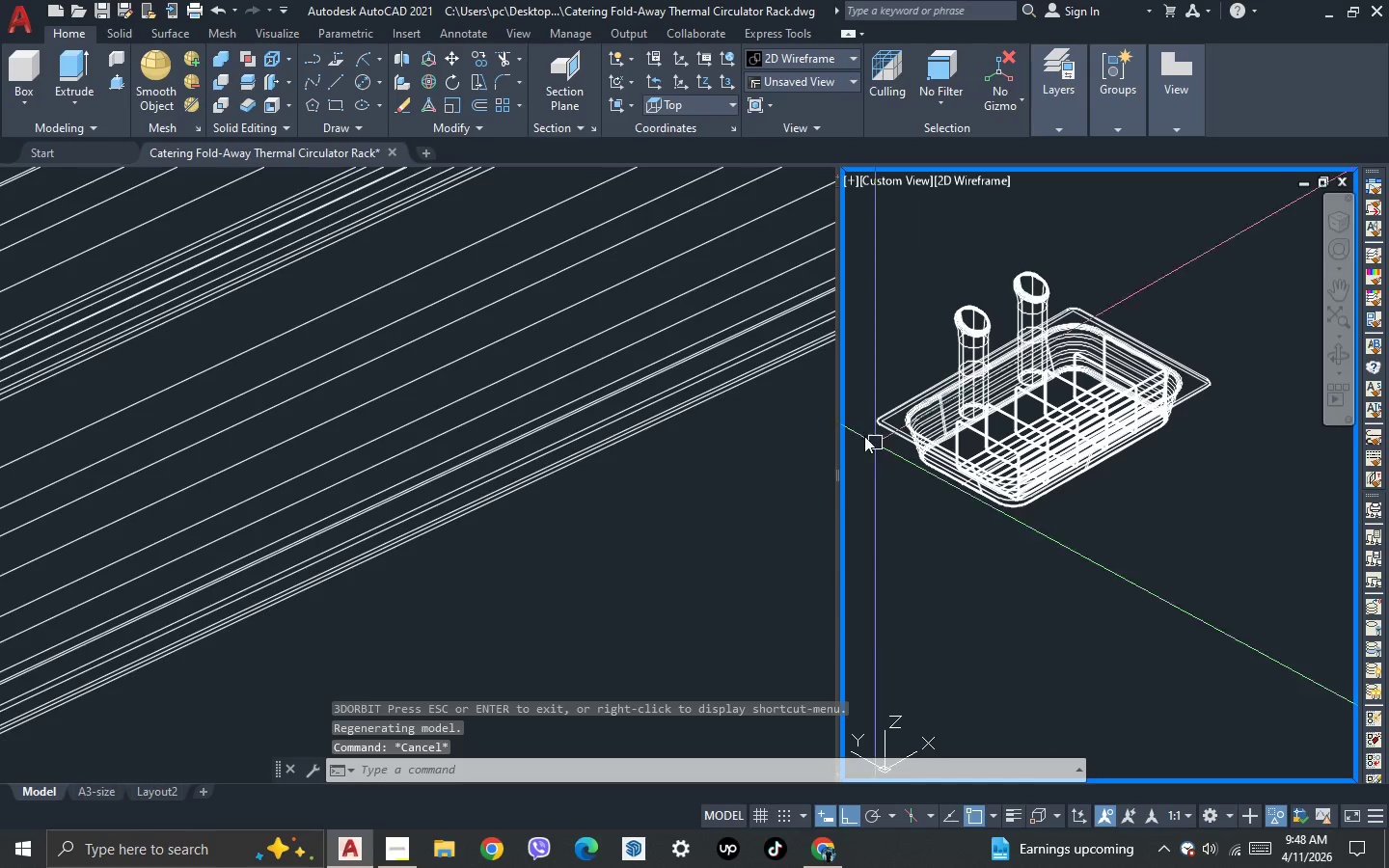 
scroll: coordinate [849, 429], scroll_direction: up, amount: 2.0
 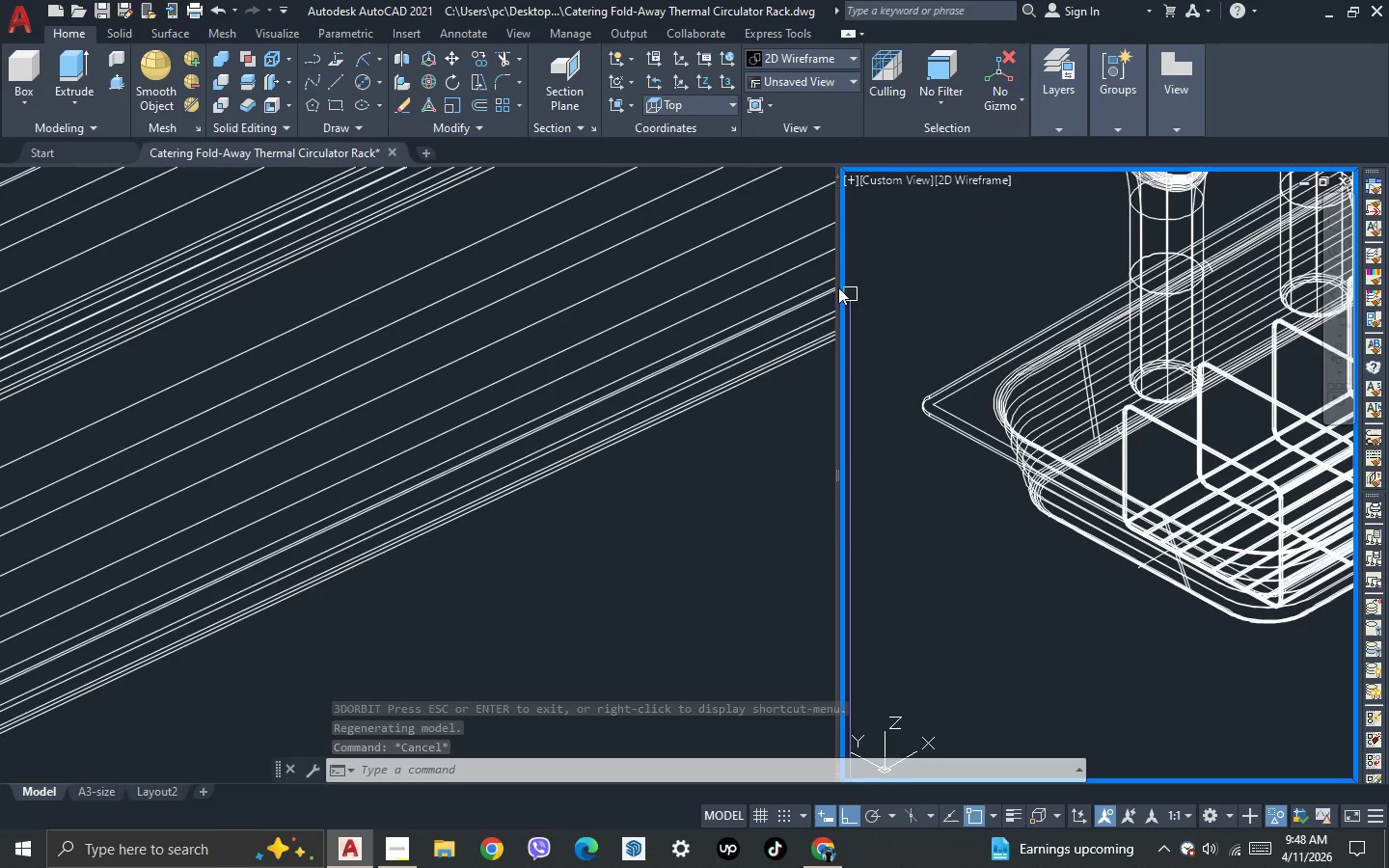 
mouse_move([379, 104])
 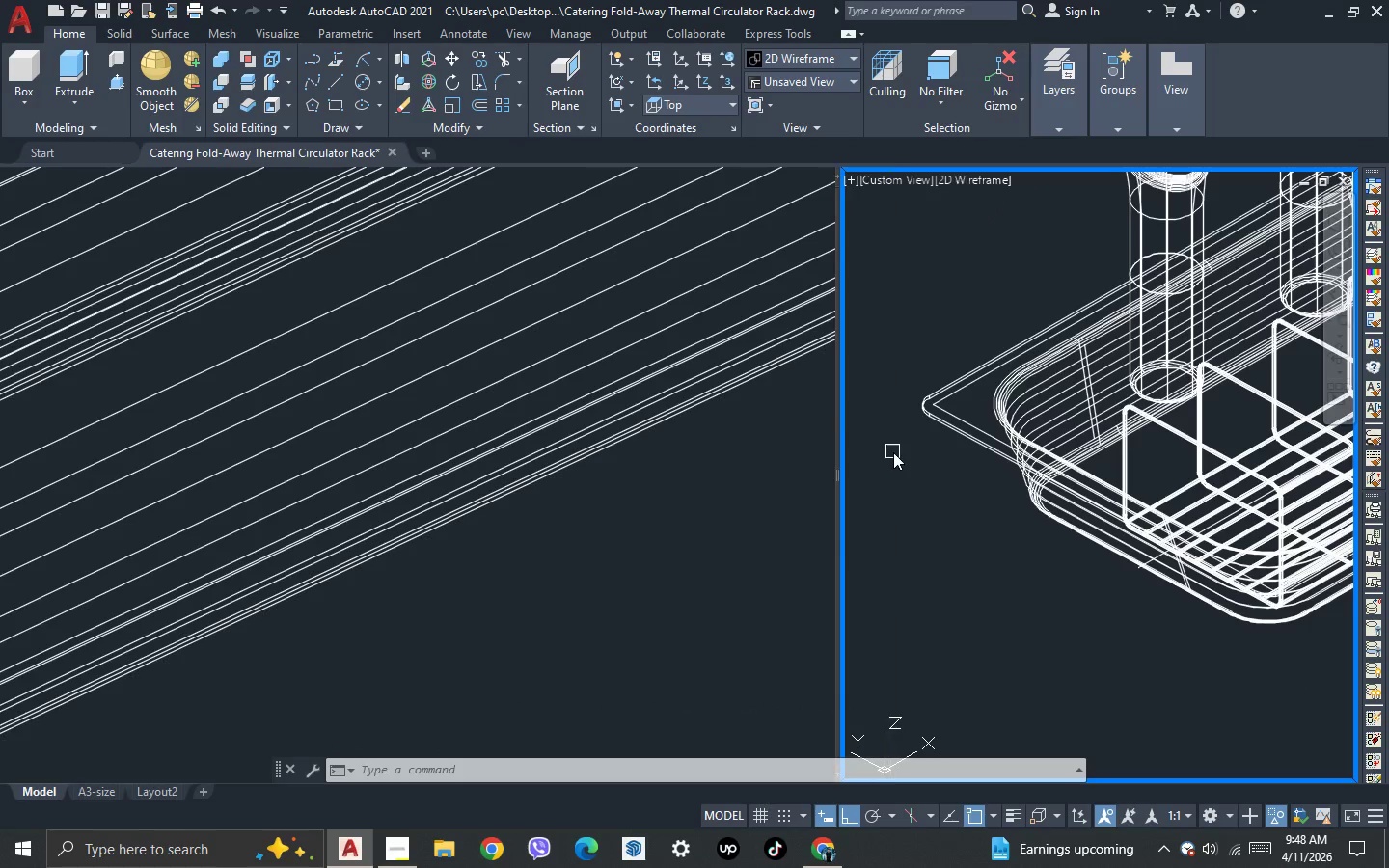 
type(rec )
 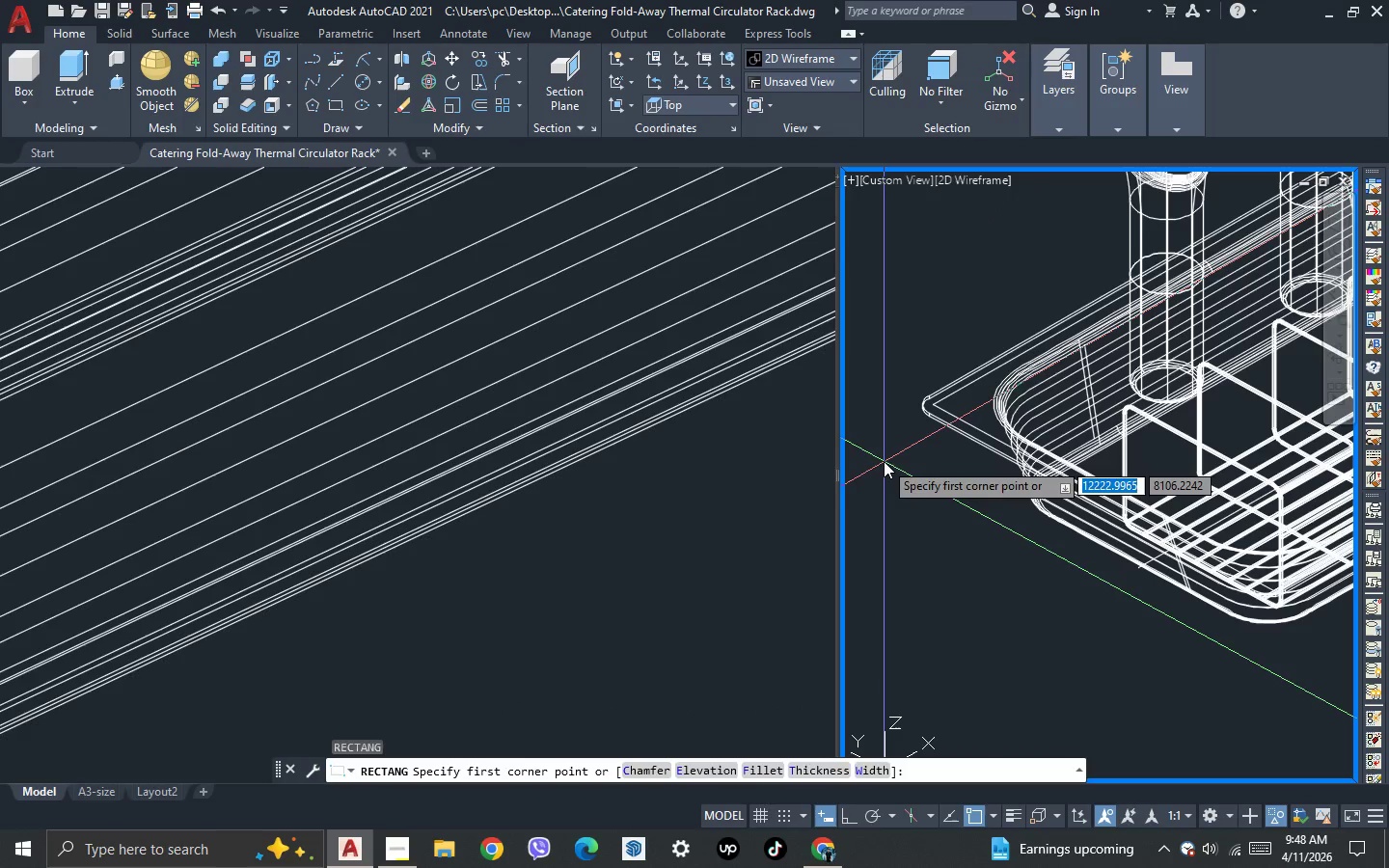 
left_click([884, 461])
 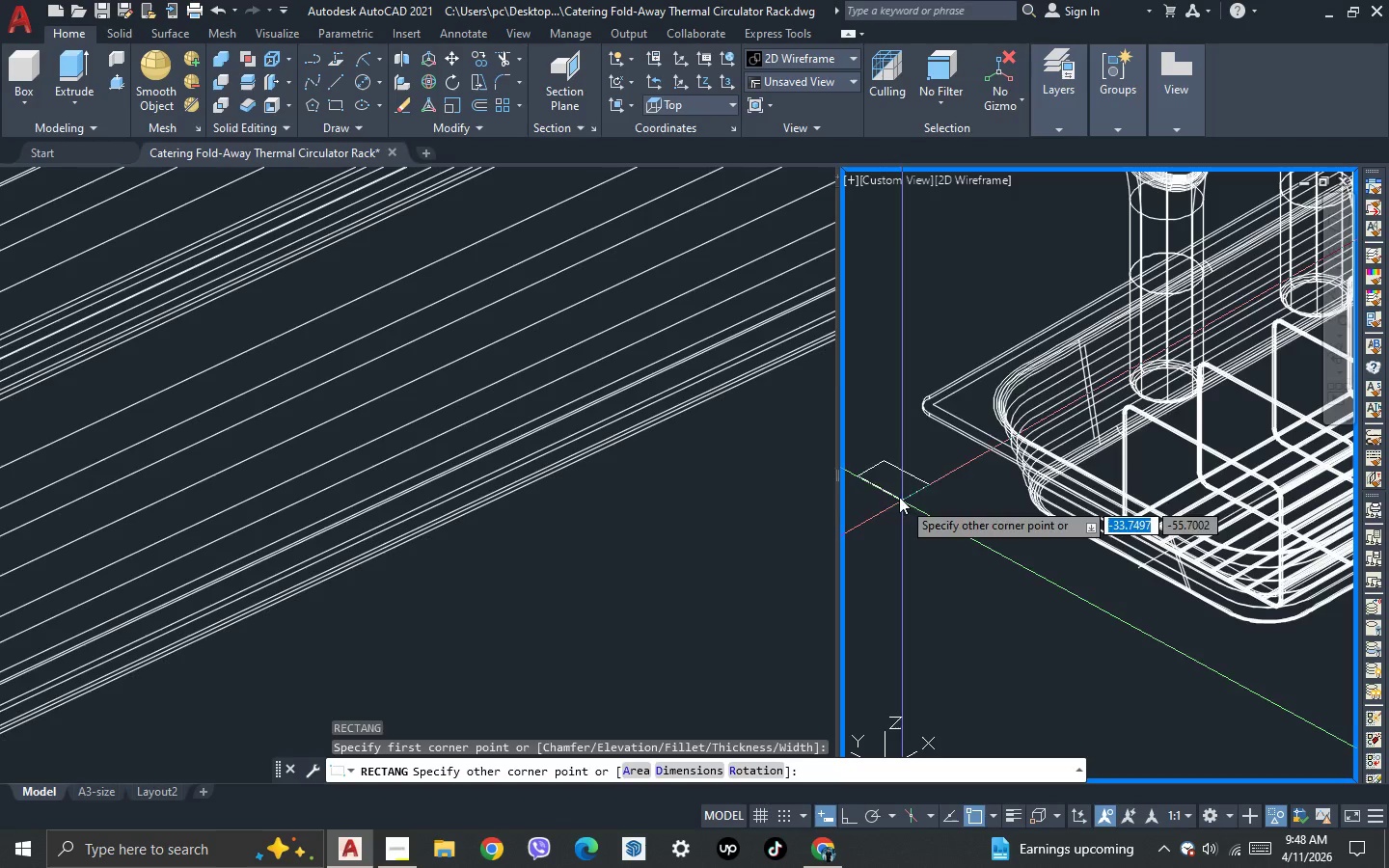 
key(Escape)
 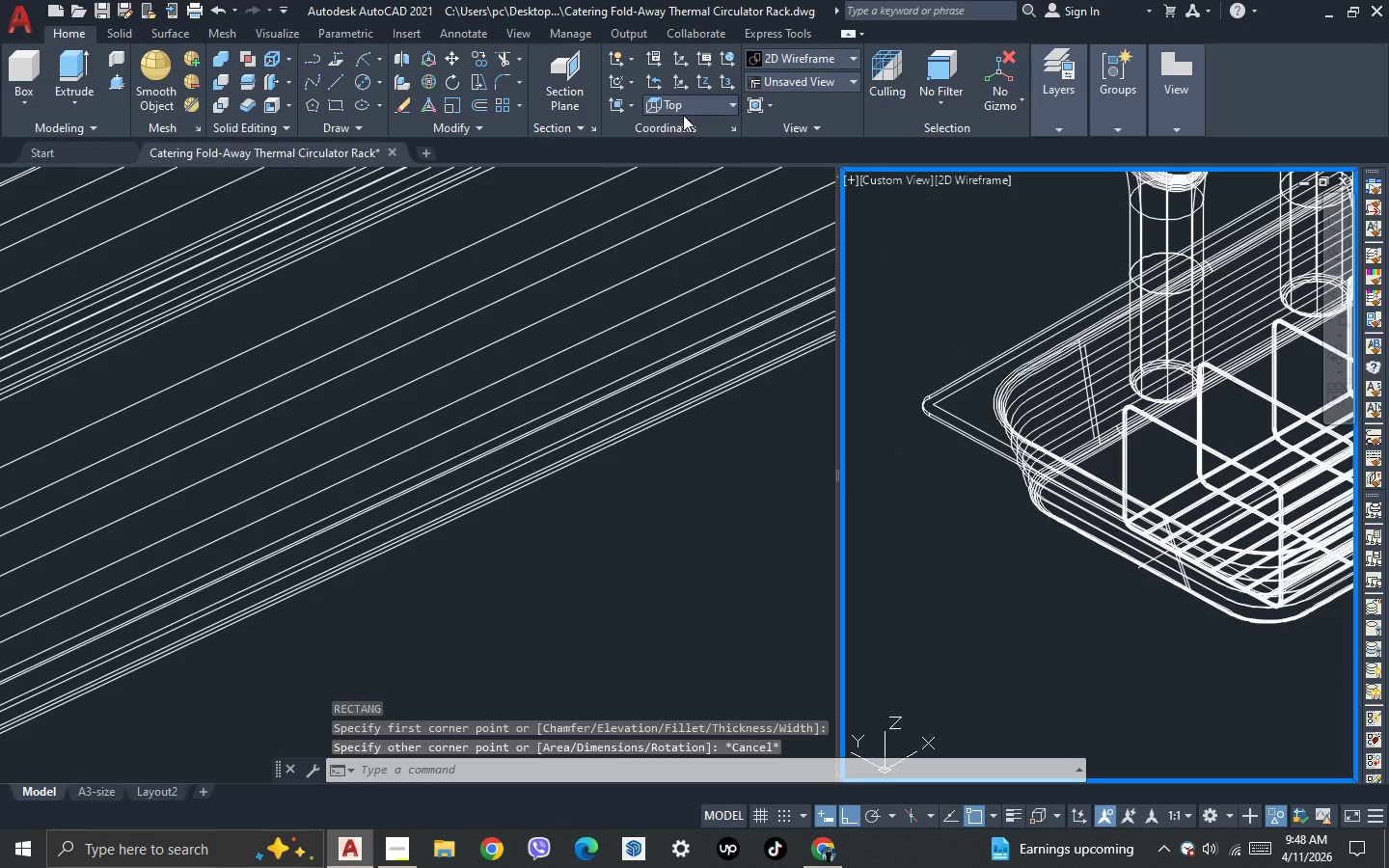 
left_click([682, 112])
 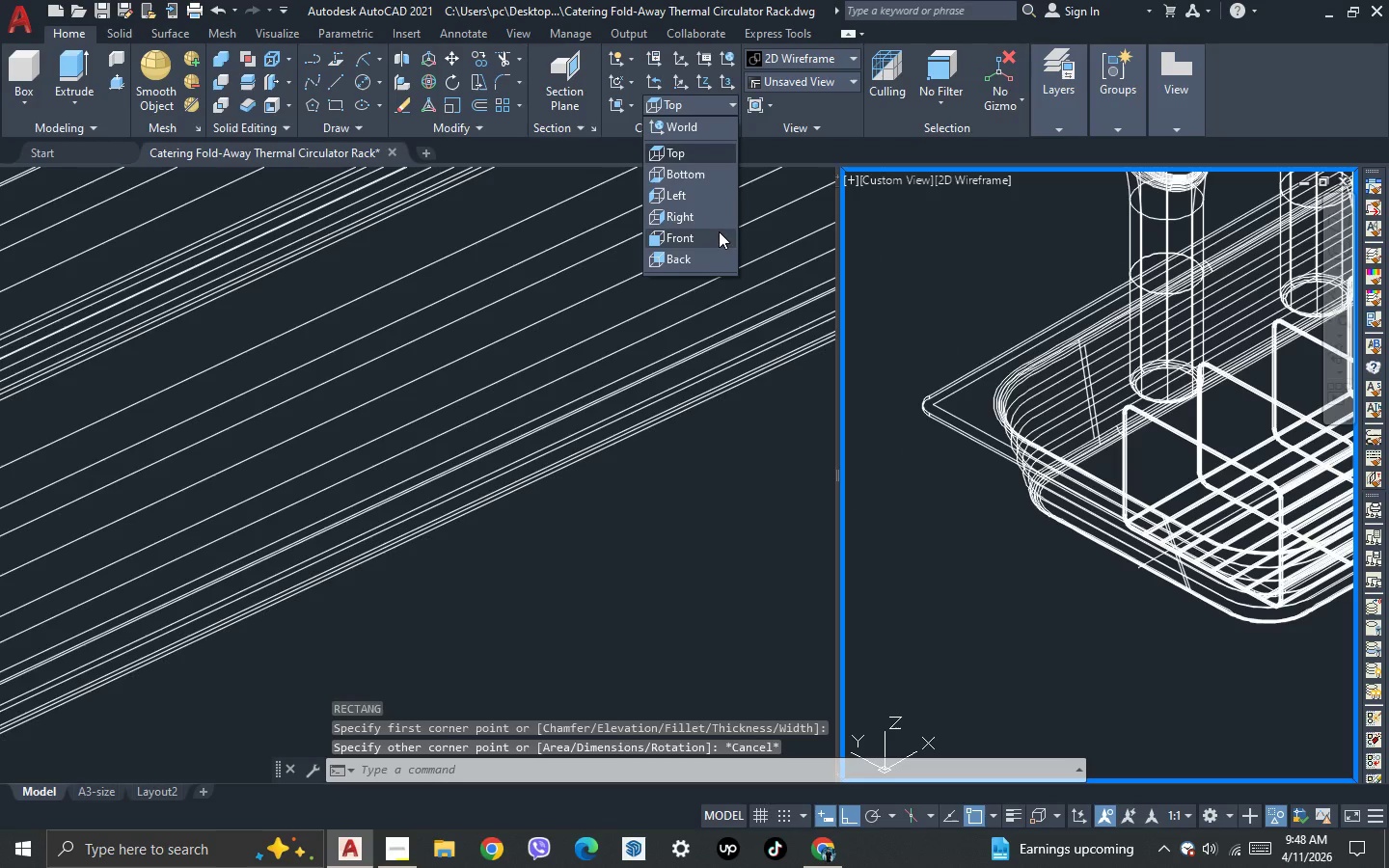 
left_click([717, 236])
 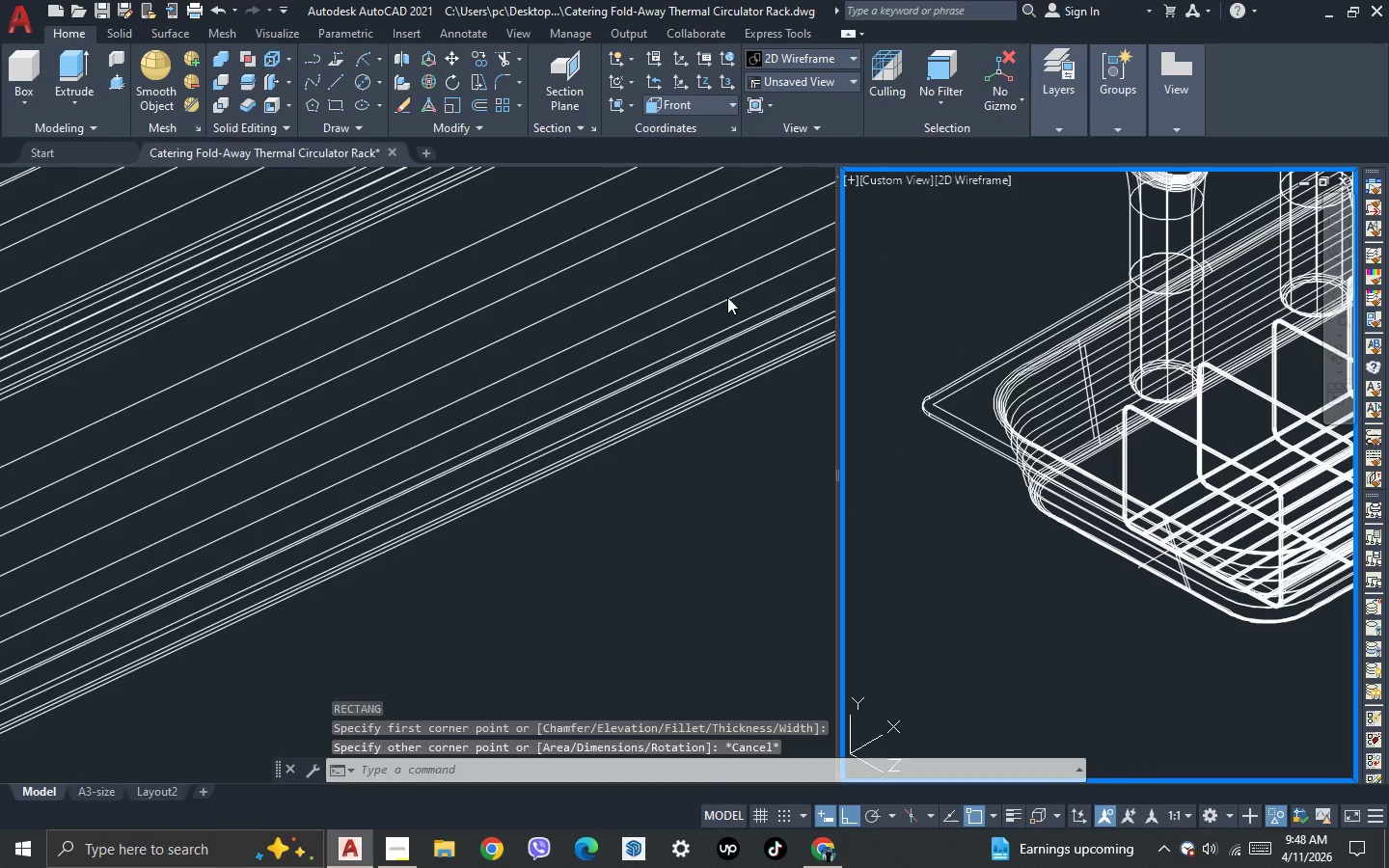 
type(rec )
 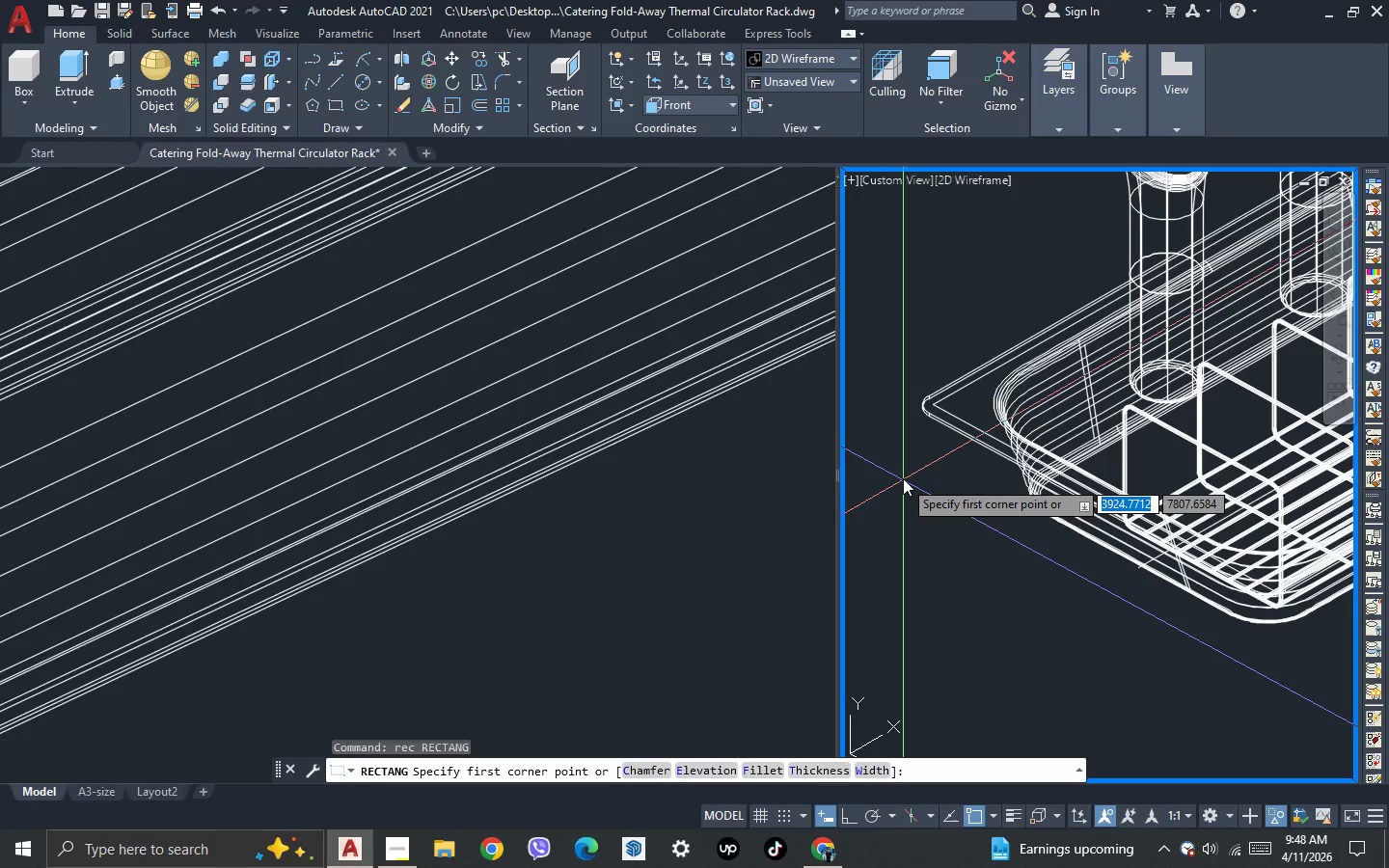 
left_click([903, 478])
 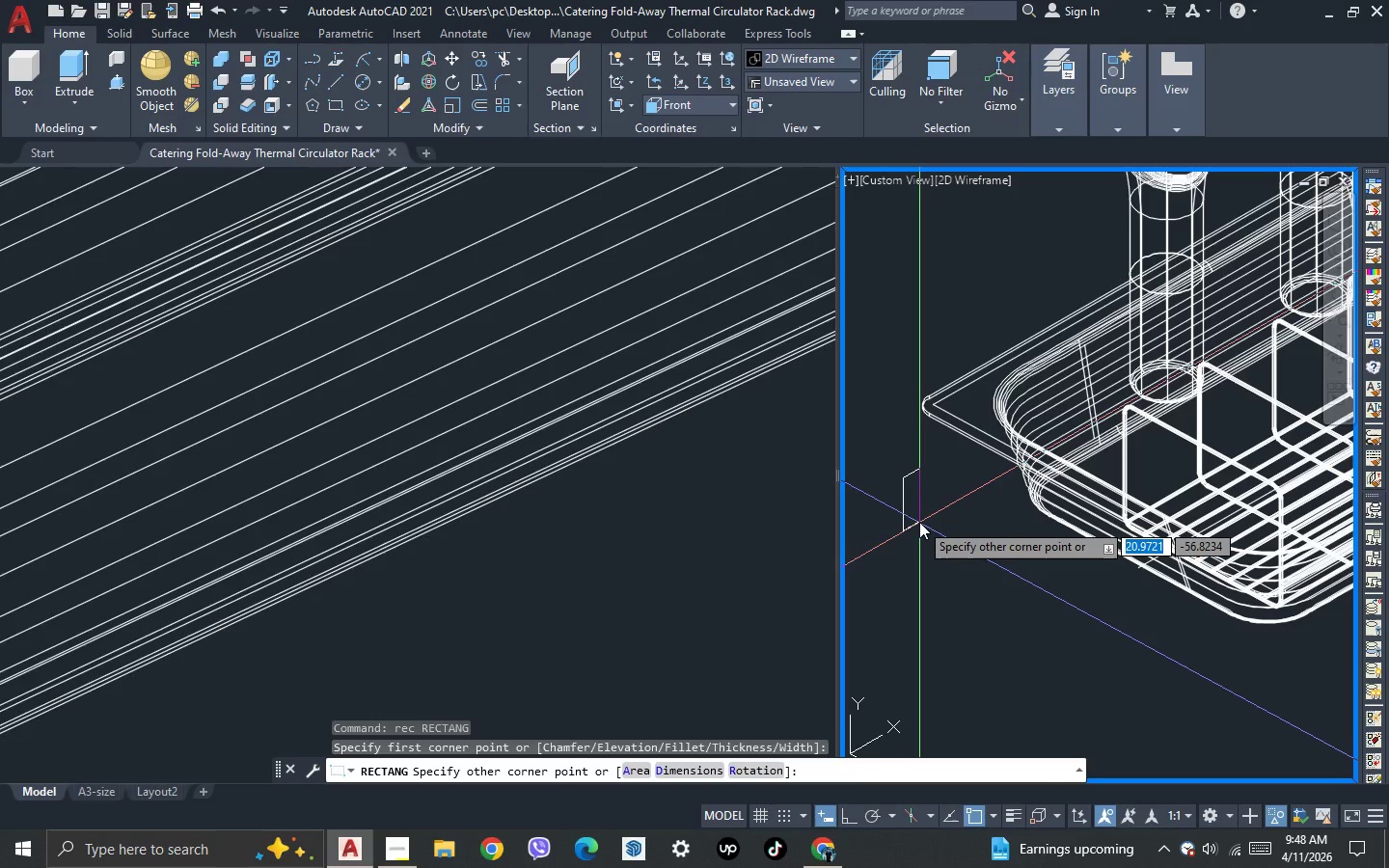 
type(@20)
key(Backspace)
type(5,25)
 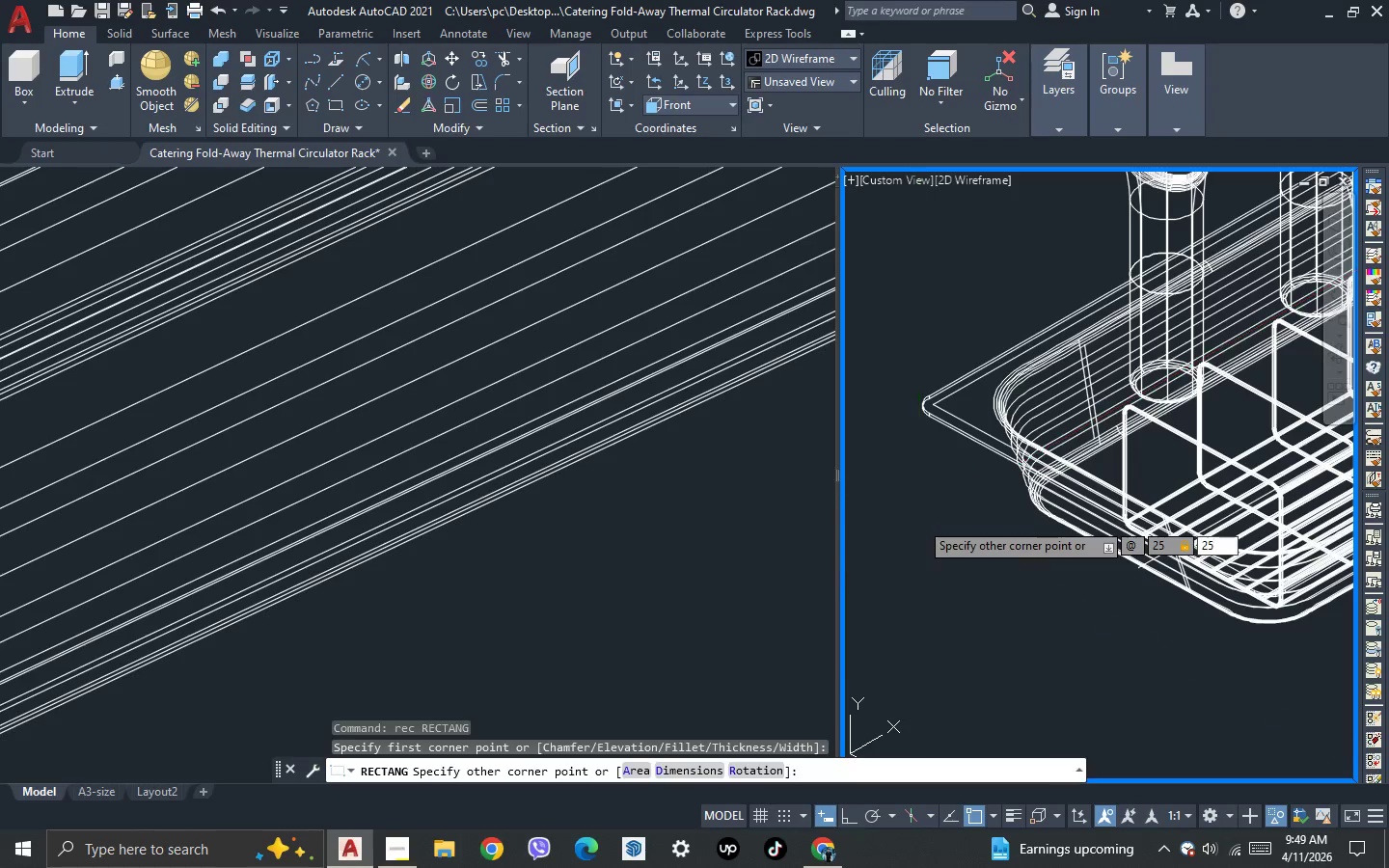 
key(Enter)
 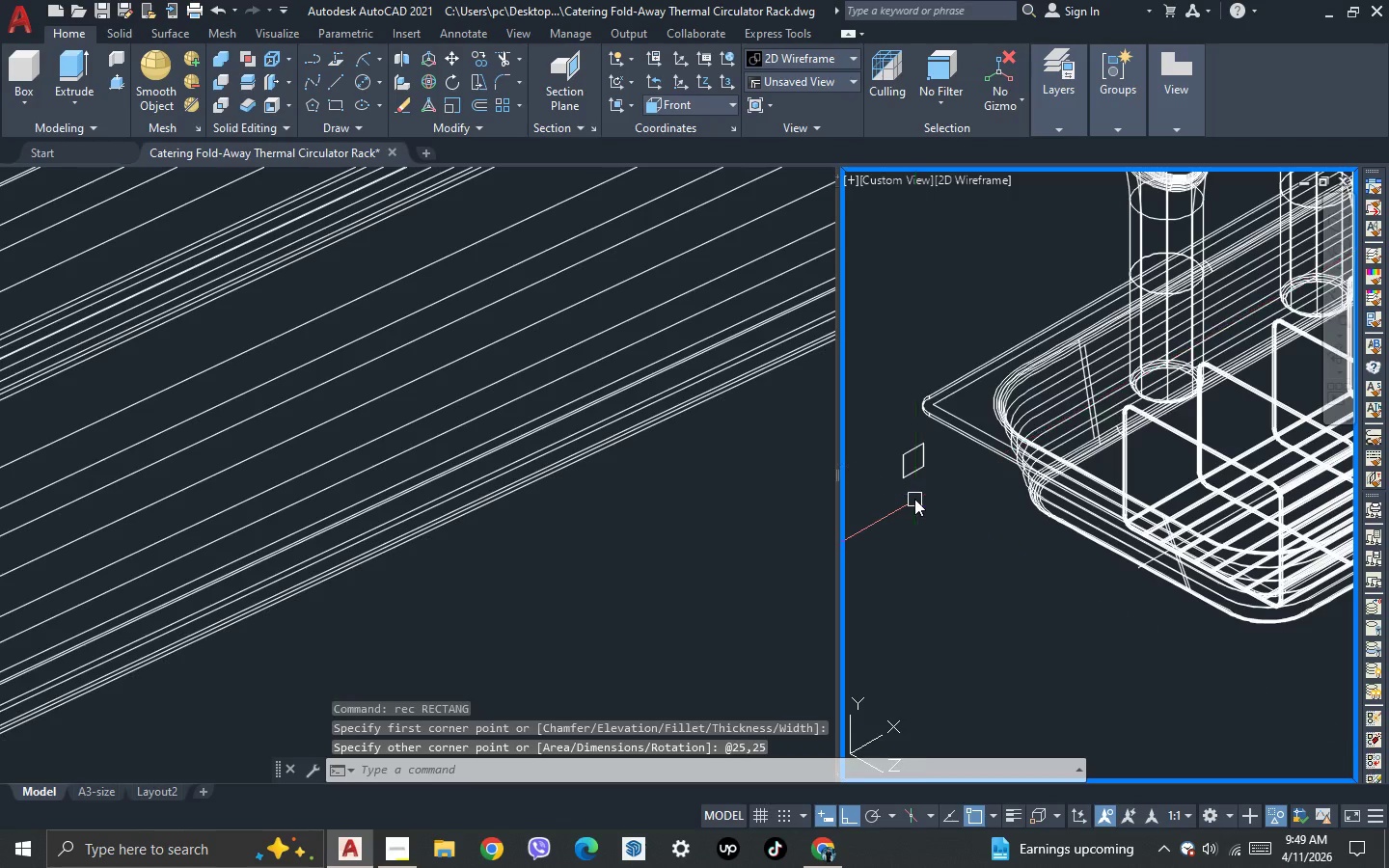 
left_click_drag(start_coordinate=[914, 497], to_coordinate=[914, 486])
 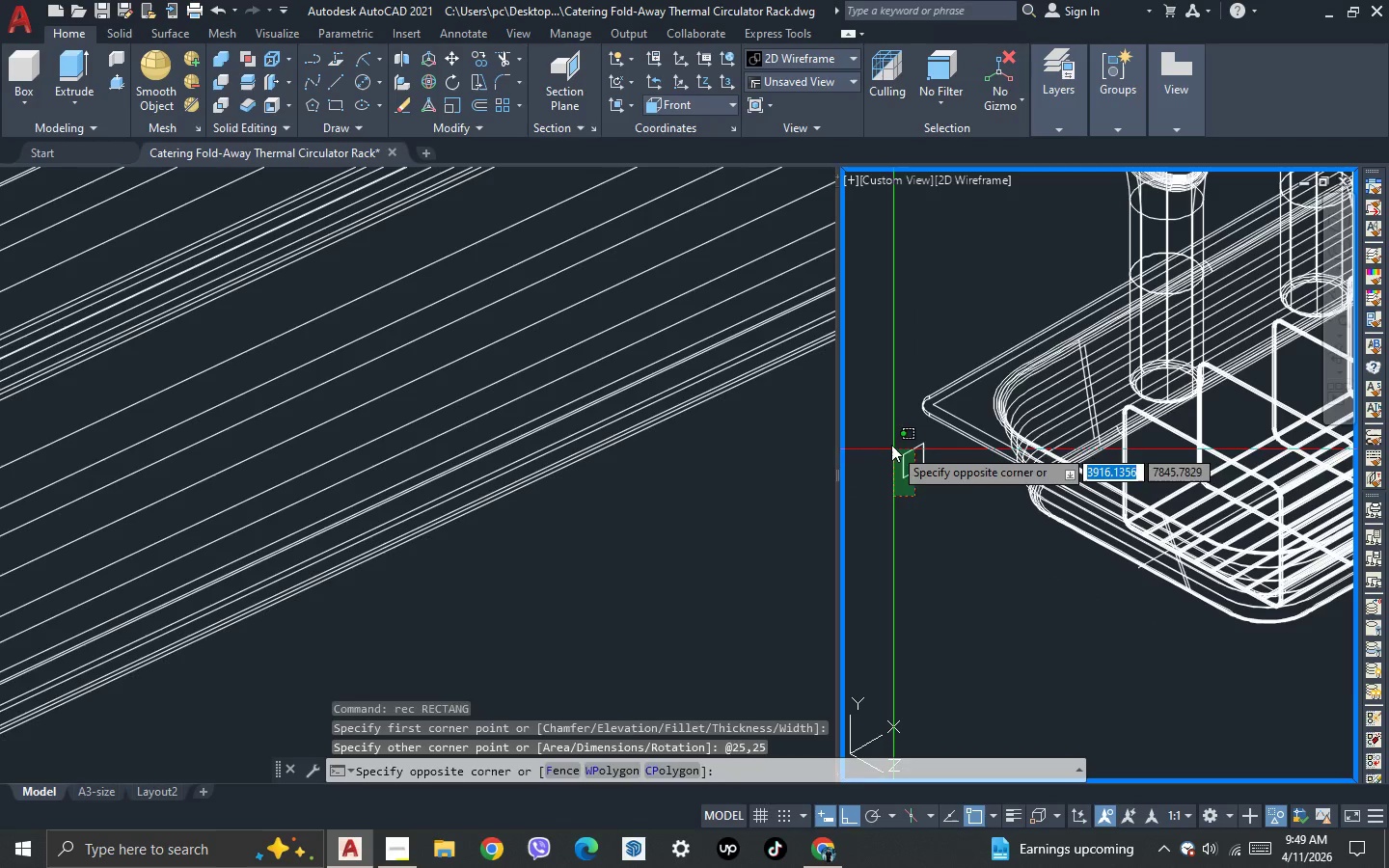 
double_click([891, 445])
 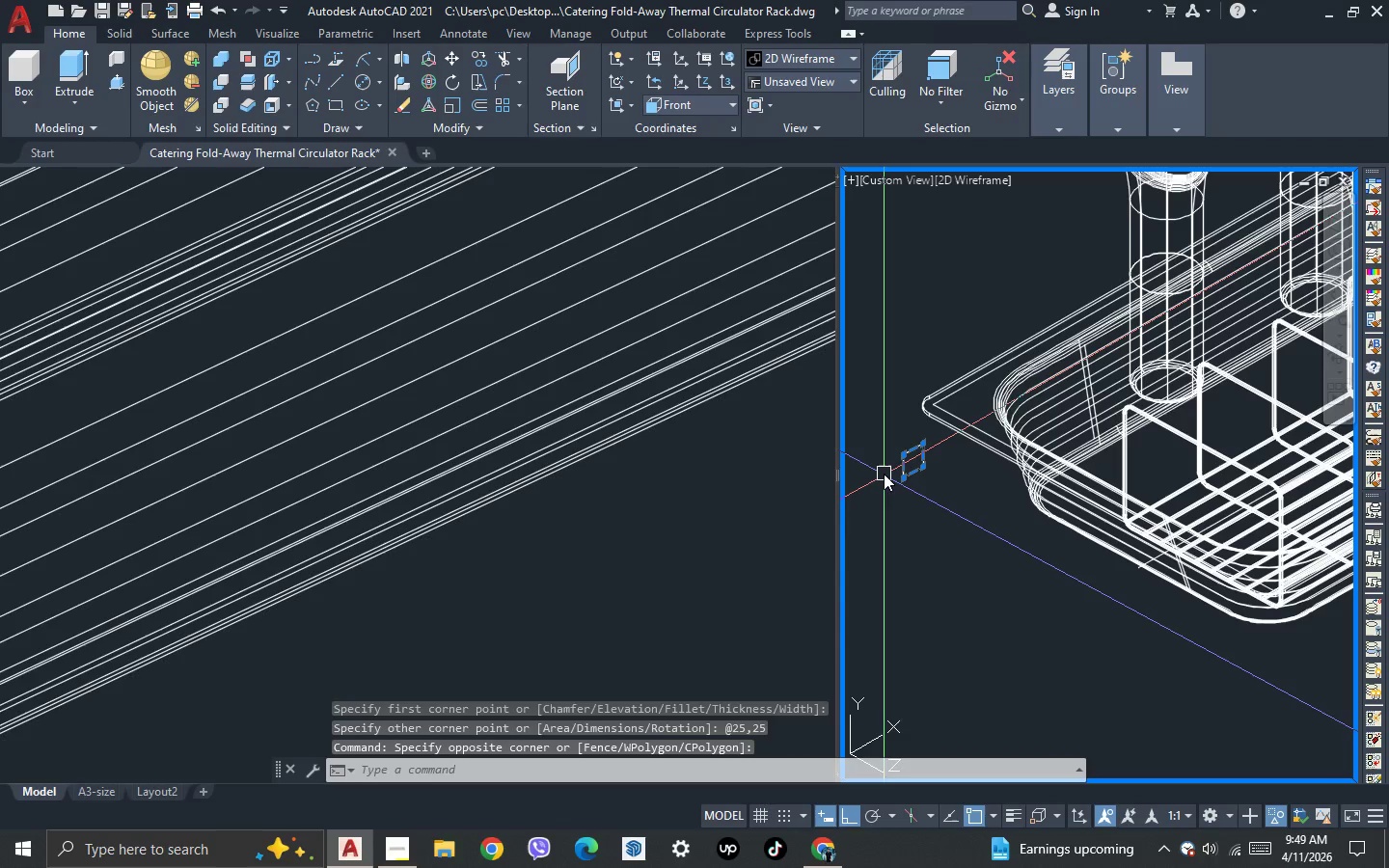 
type(swee )
 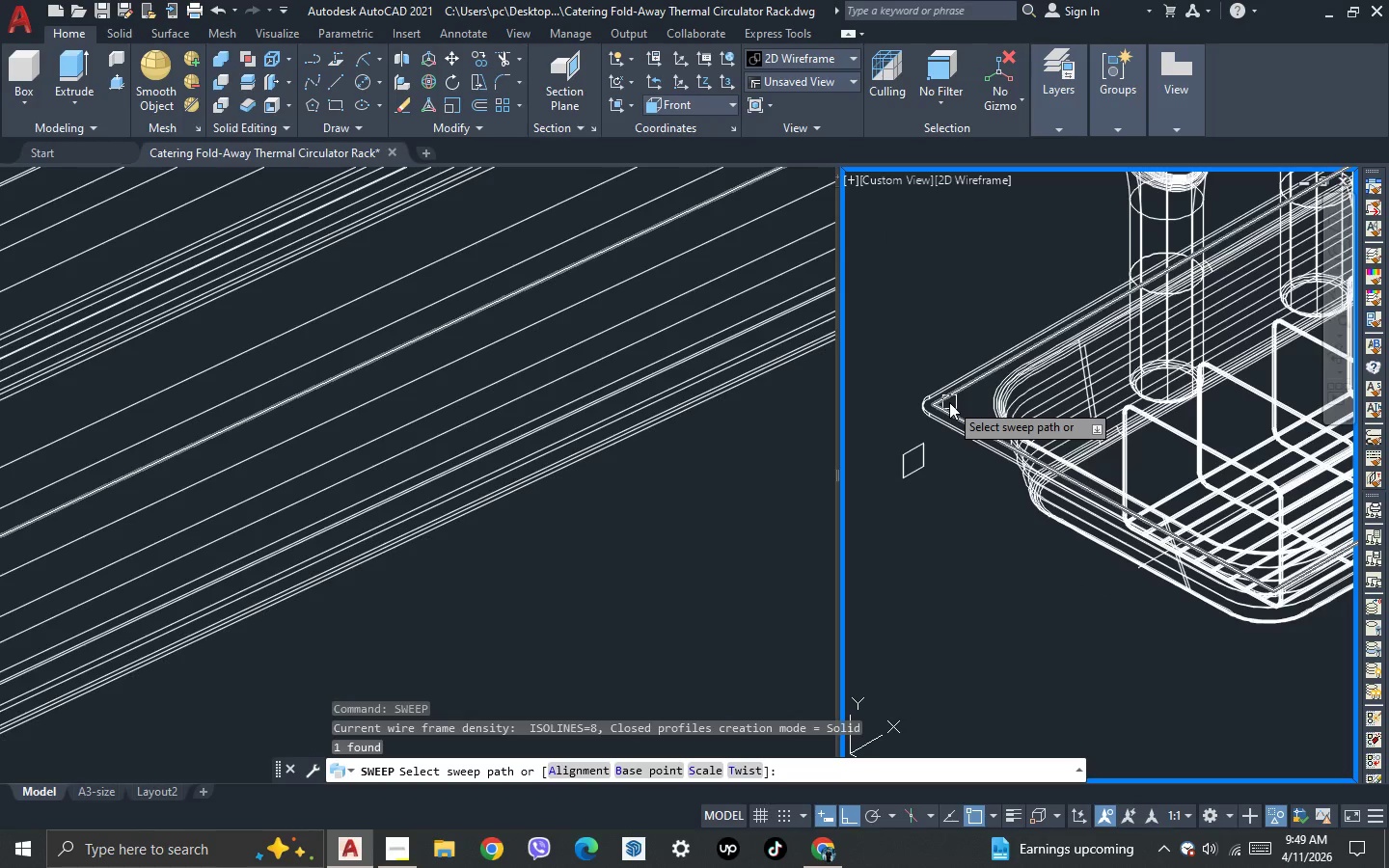 
left_click([949, 406])
 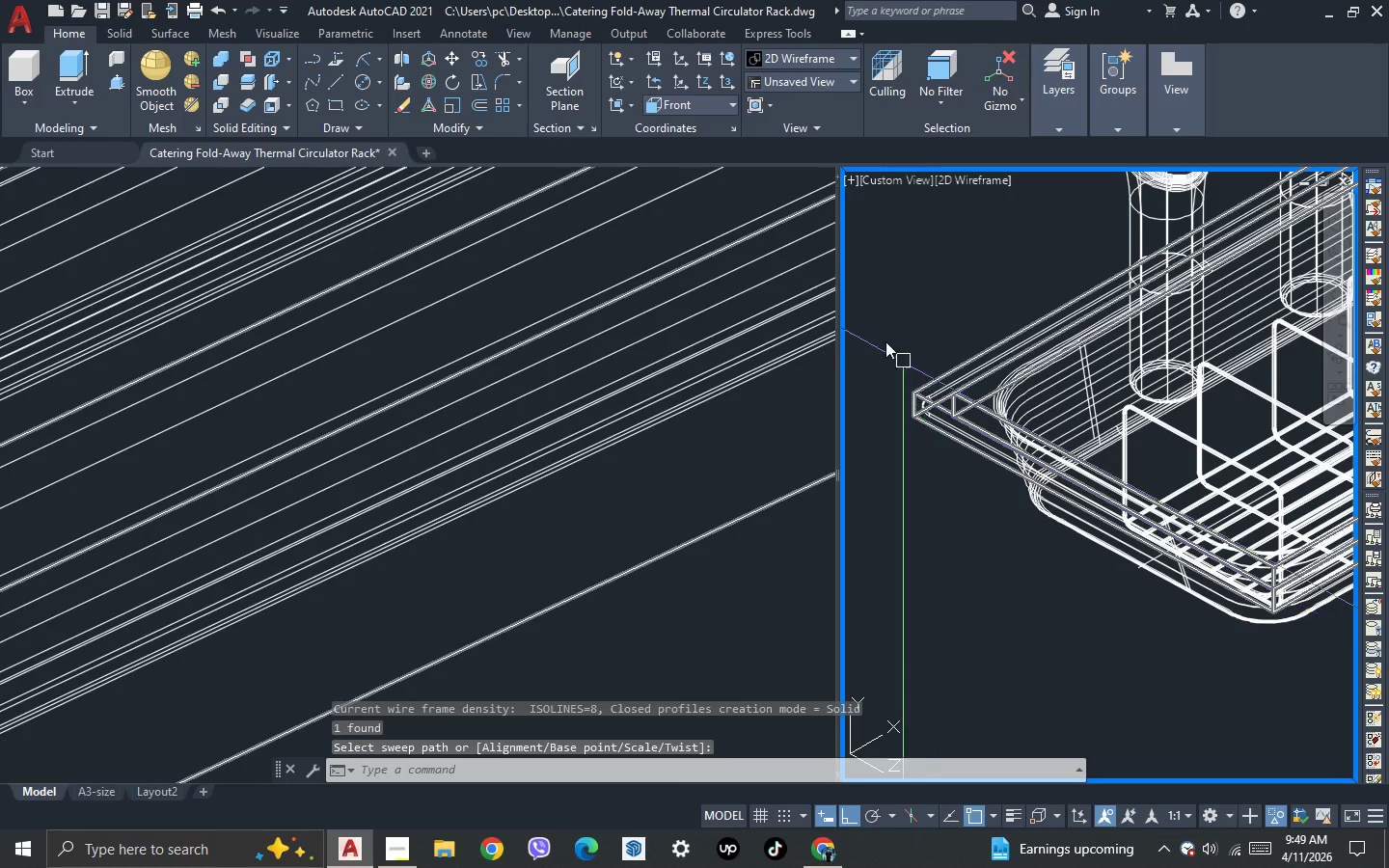 
key(Escape)
 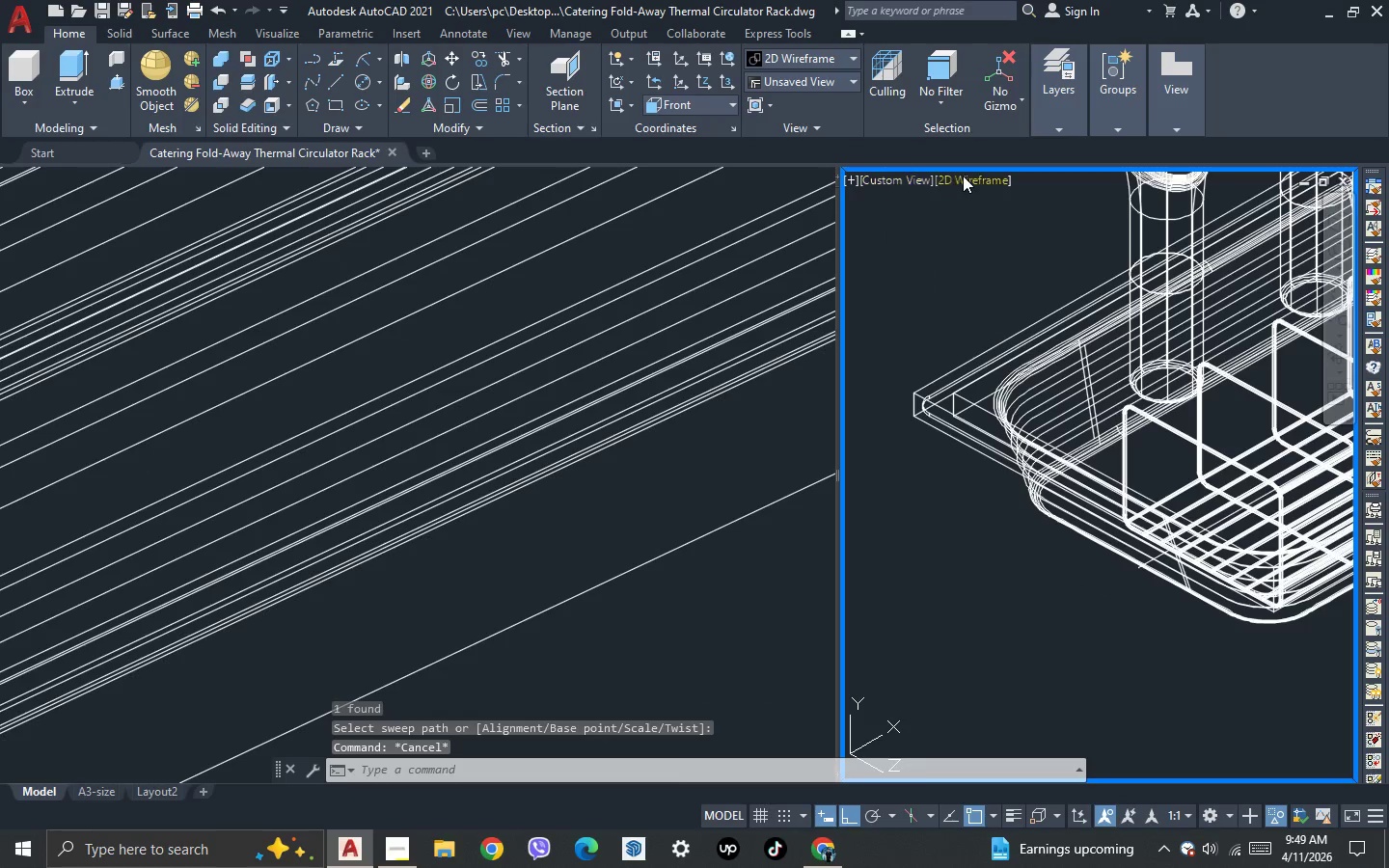 
left_click([965, 174])
 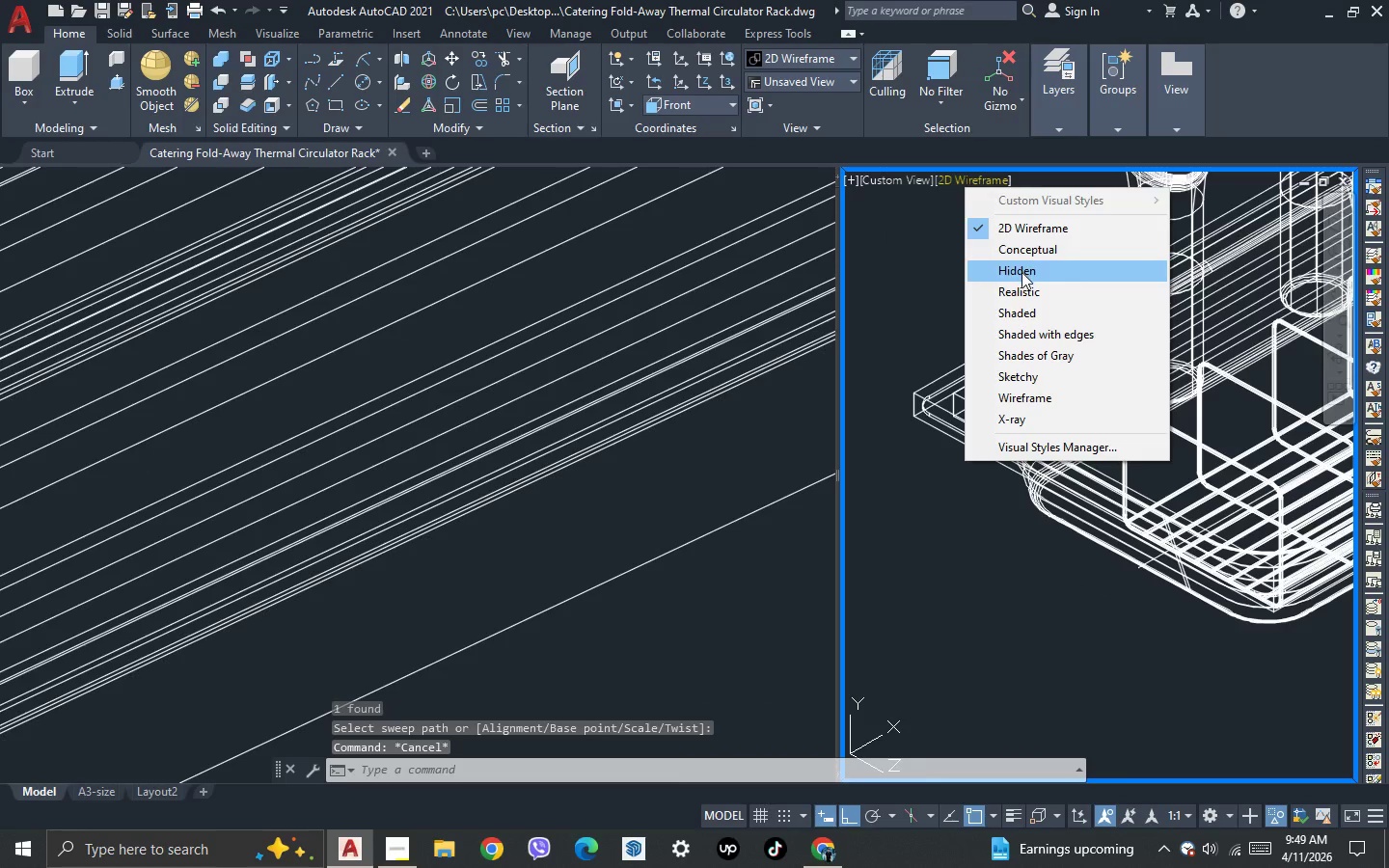 
left_click_drag(start_coordinate=[1021, 288], to_coordinate=[1017, 293])
 